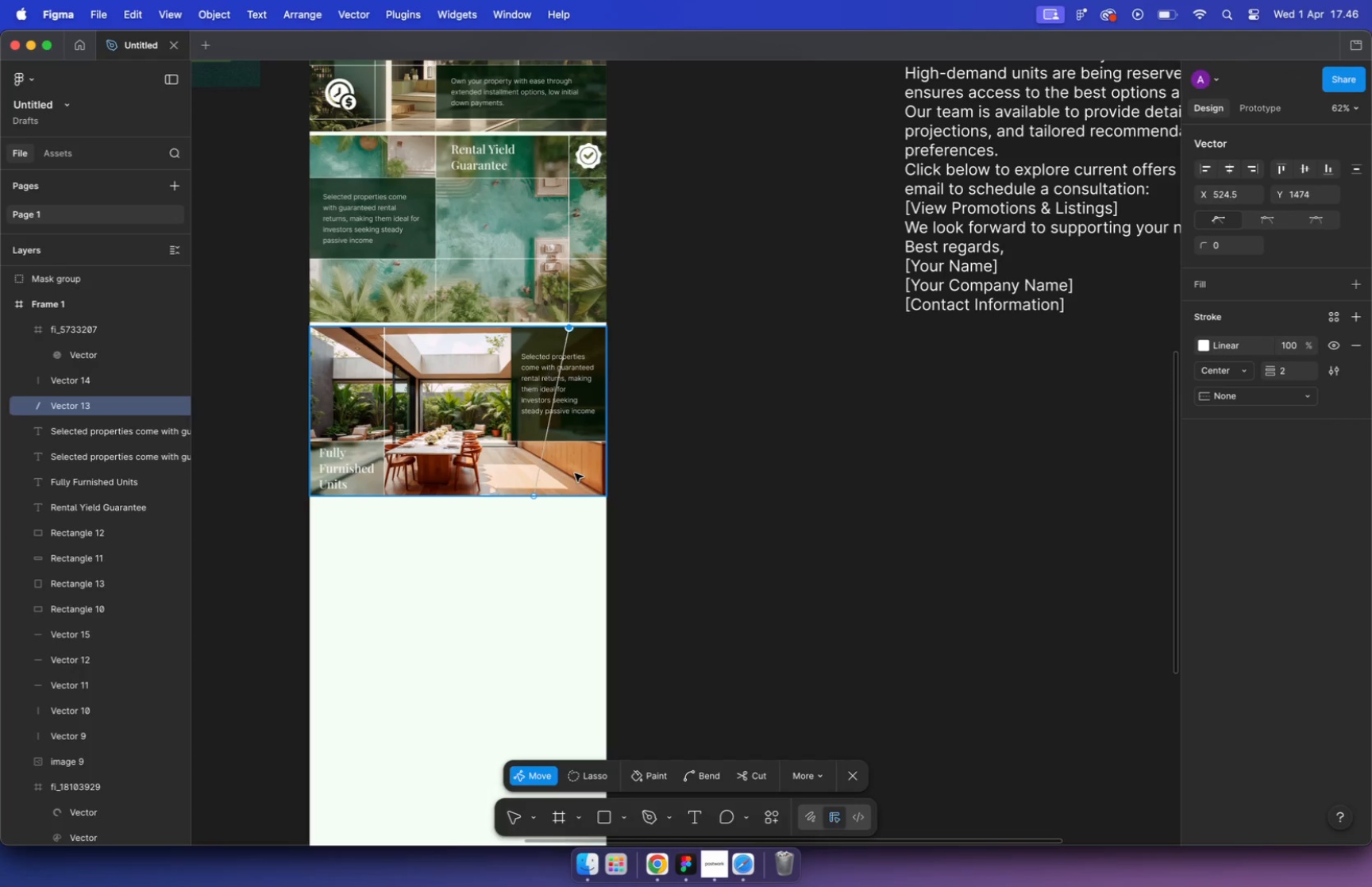 
key(Meta+Z)
 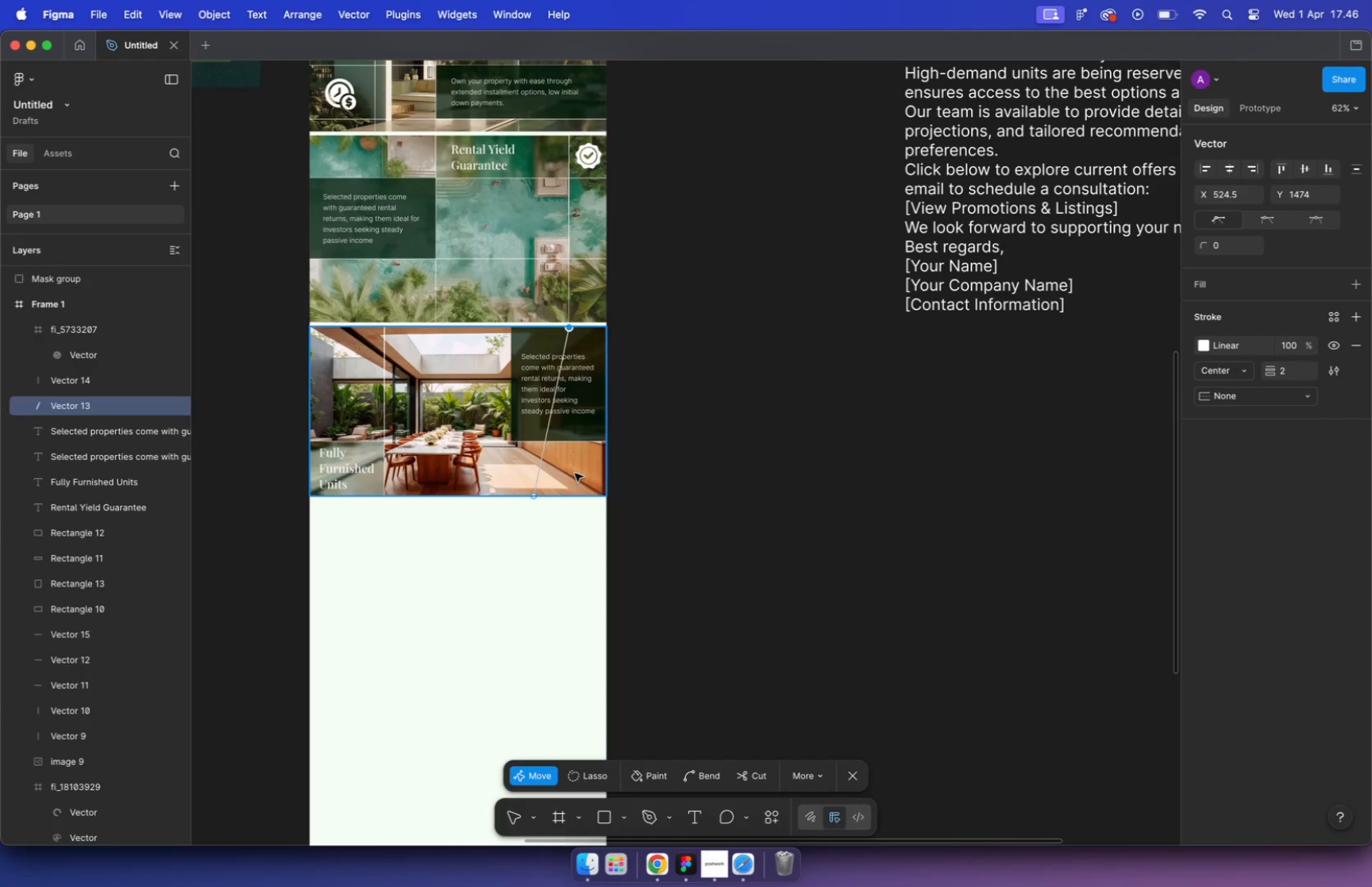 
key(Meta+Z)
 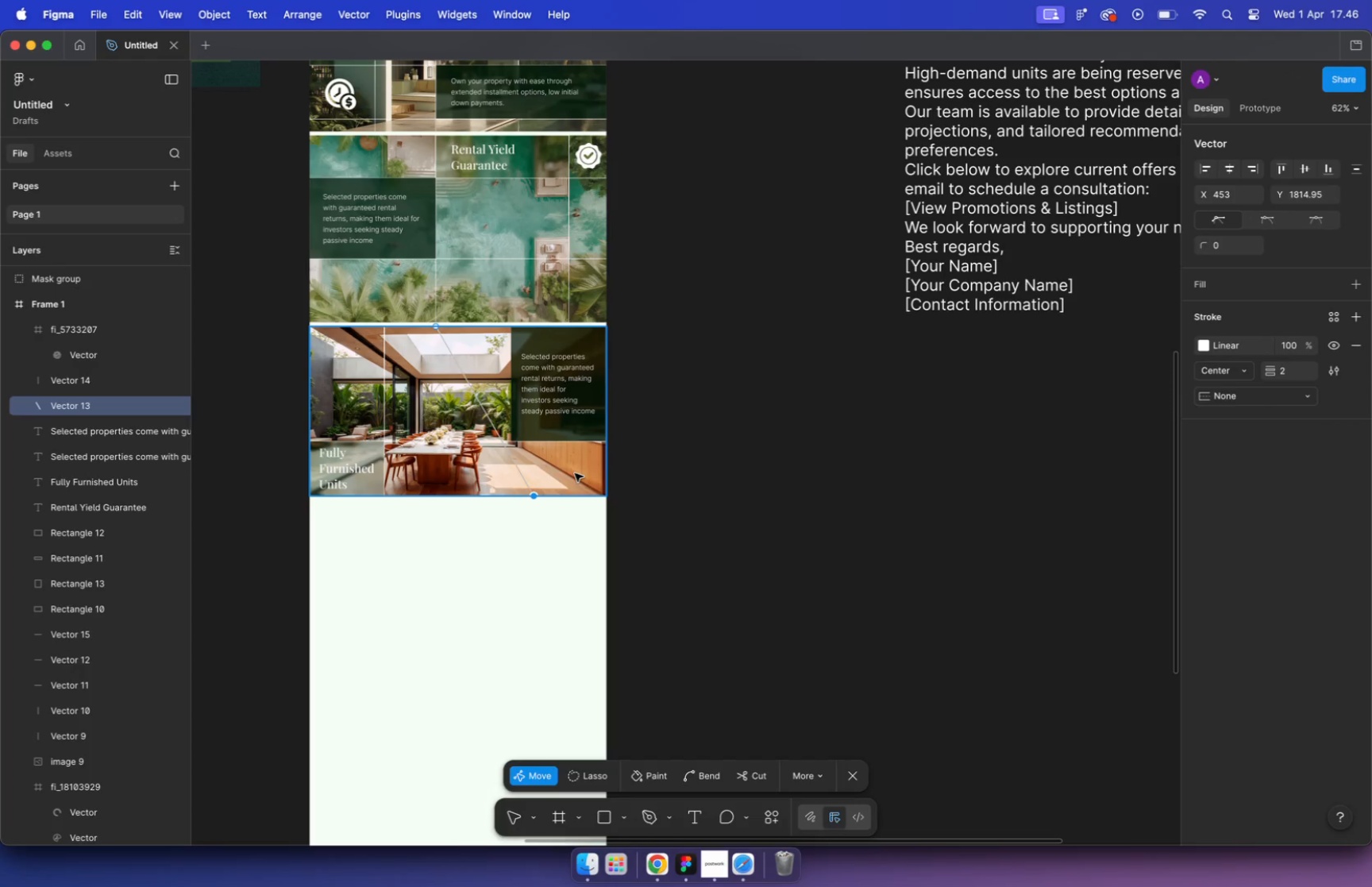 
key(Meta+Z)
 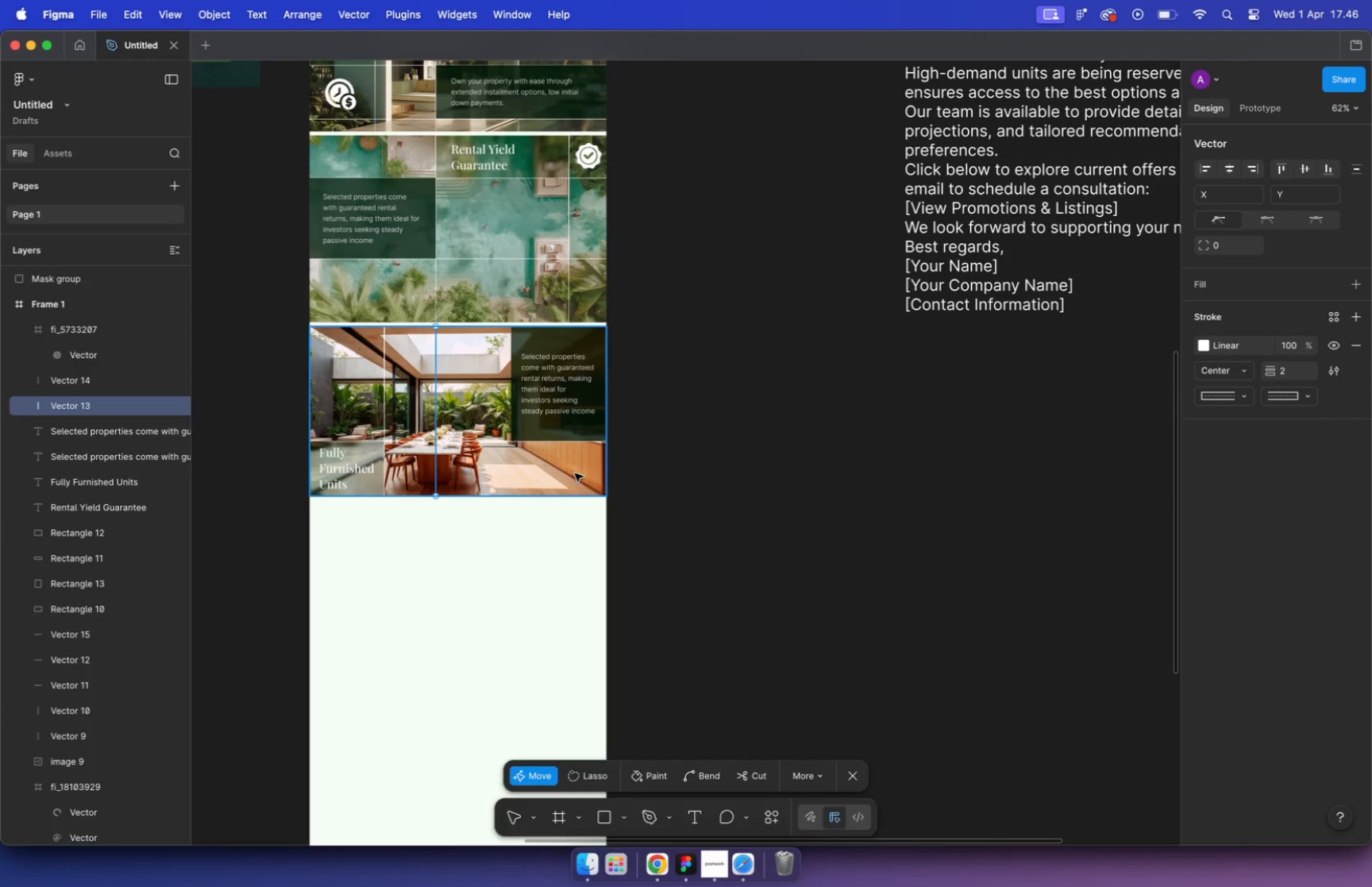 
key(Meta+Z)
 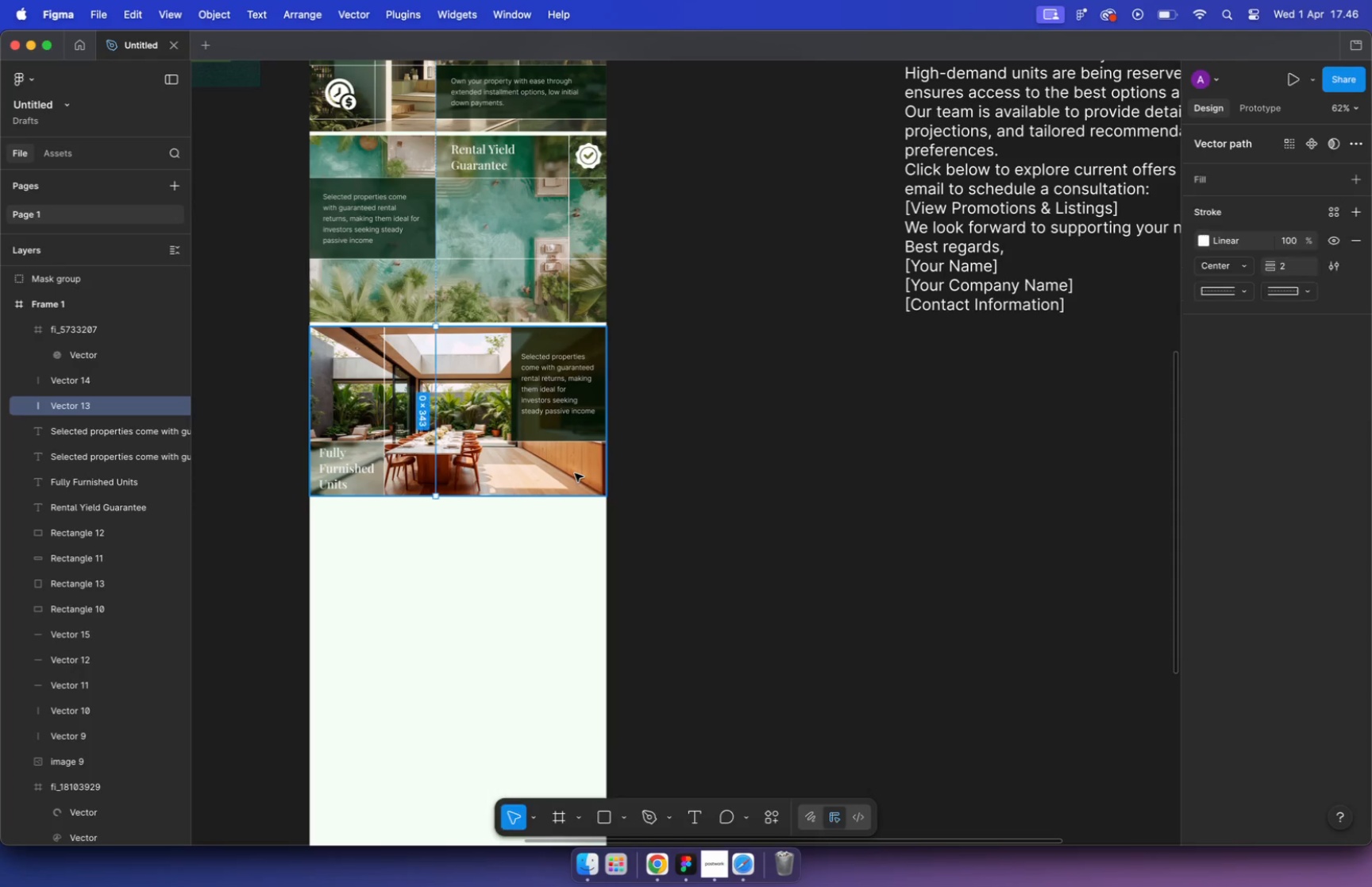 
key(Meta+Z)
 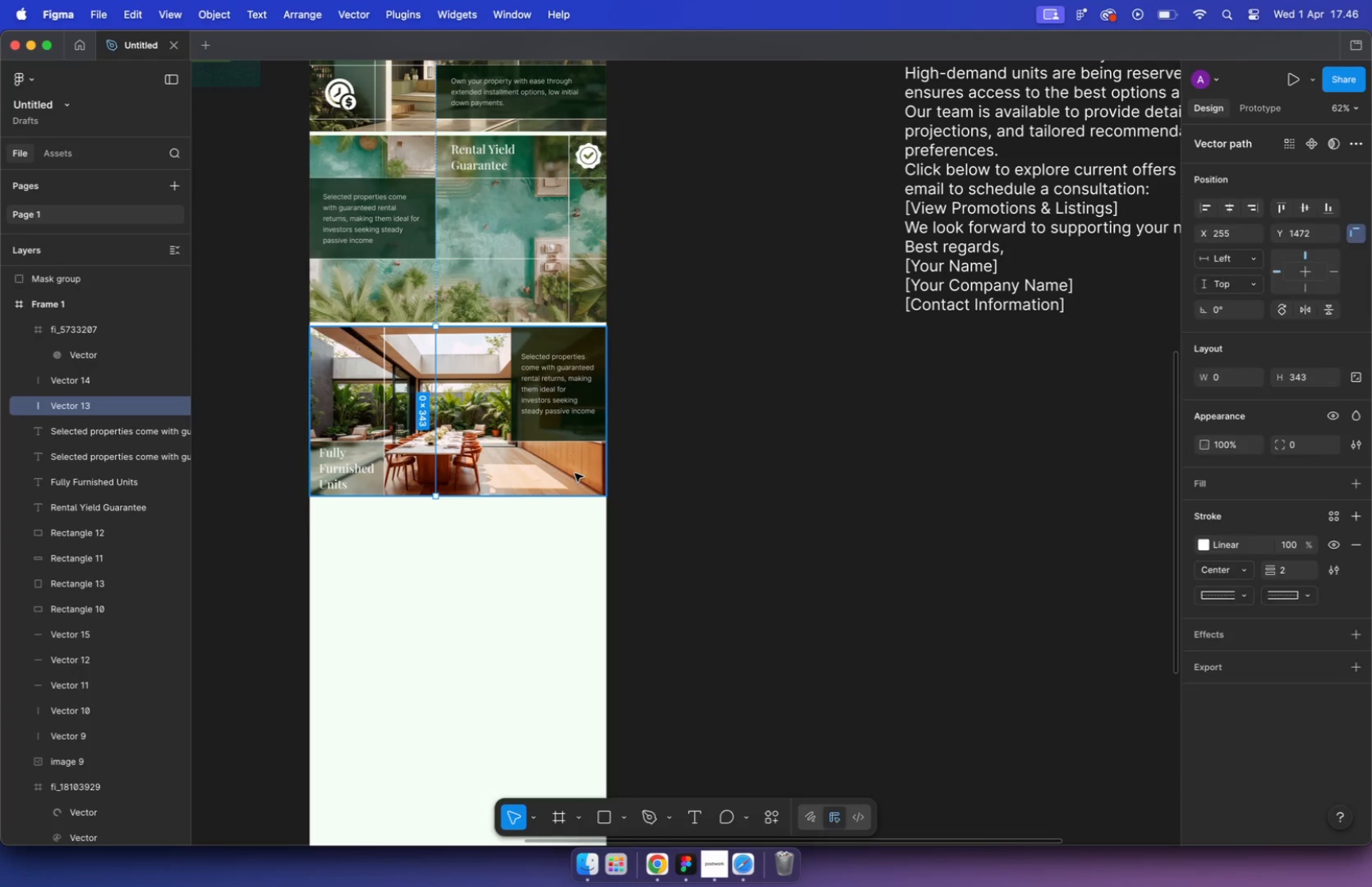 
key(Meta+Z)
 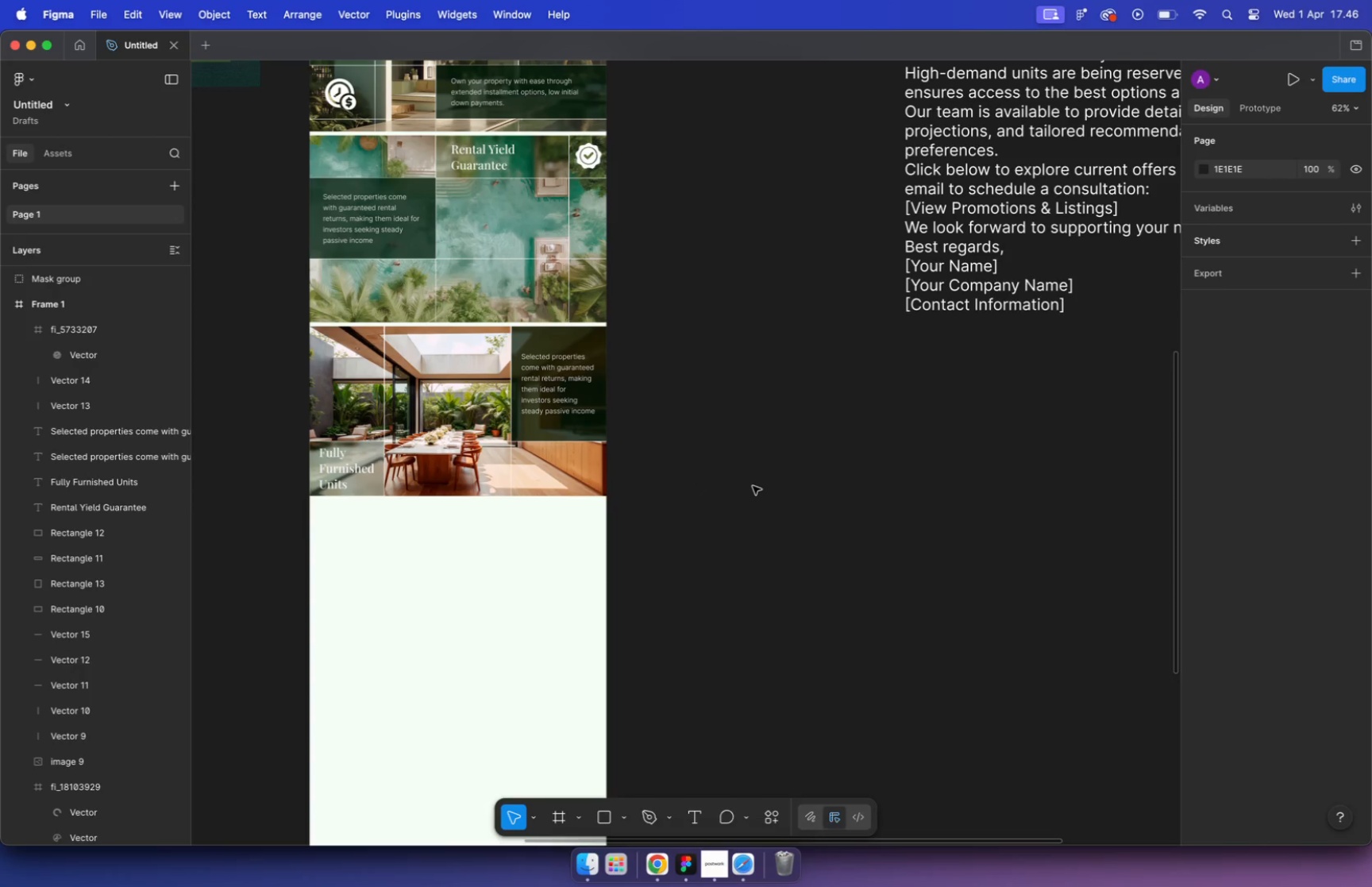 
hold_key(key=CommandLeft, duration=7.57)
scroll: coordinate [753, 486], scroll_direction: down, amount: 6.0
 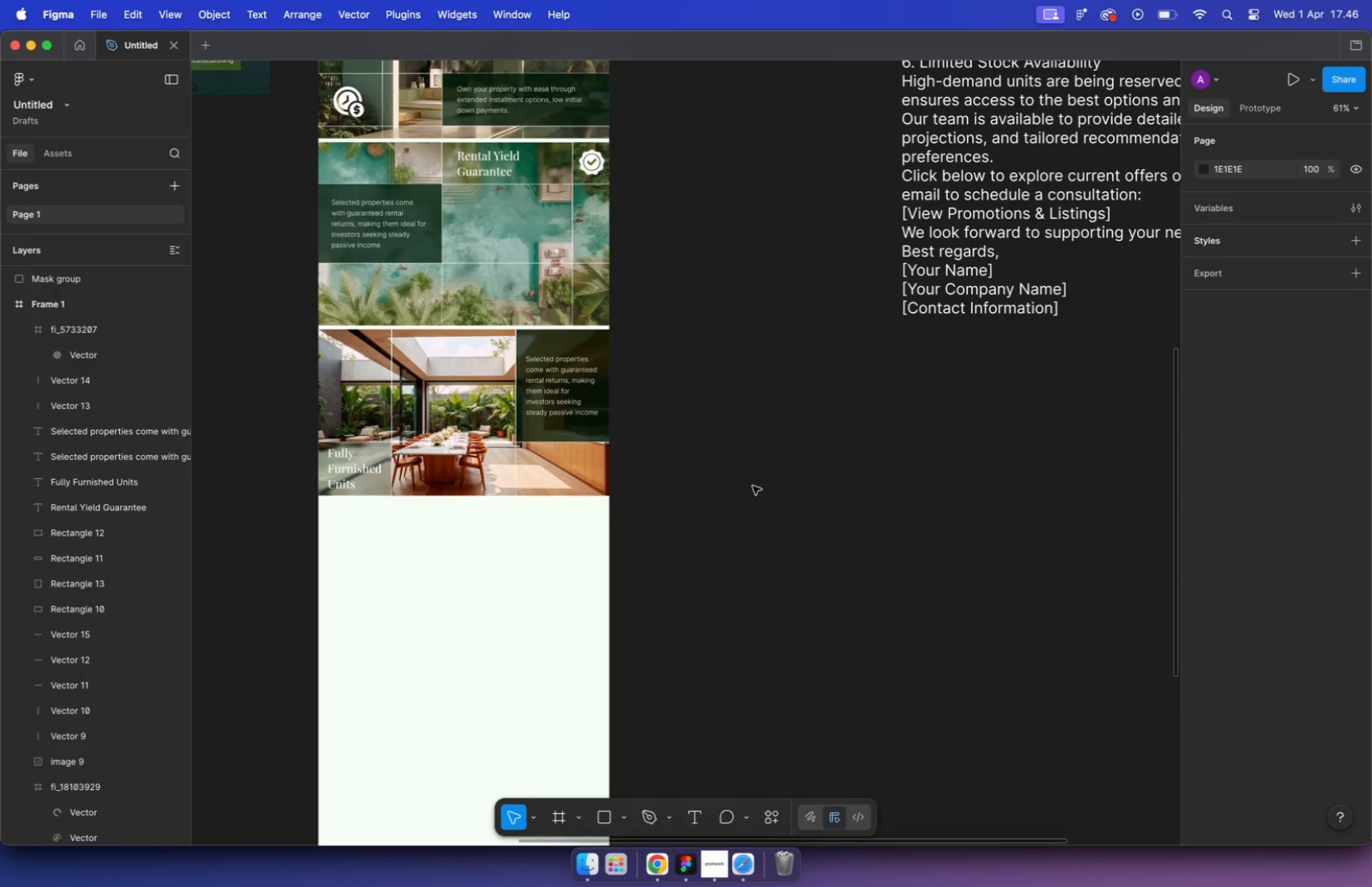 
scroll: coordinate [753, 488], scroll_direction: up, amount: 9.0
 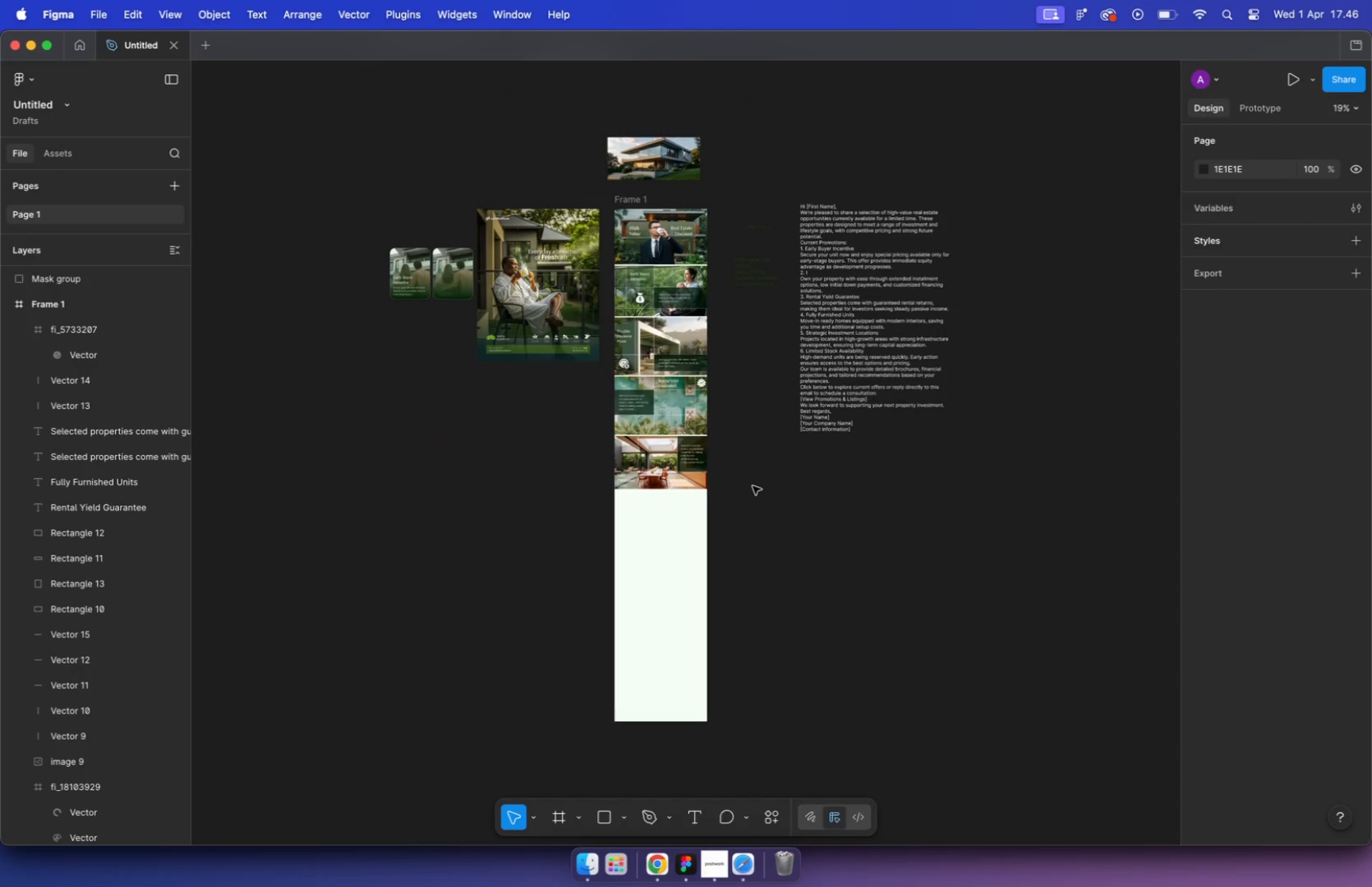 
scroll: coordinate [753, 488], scroll_direction: down, amount: 12.0
 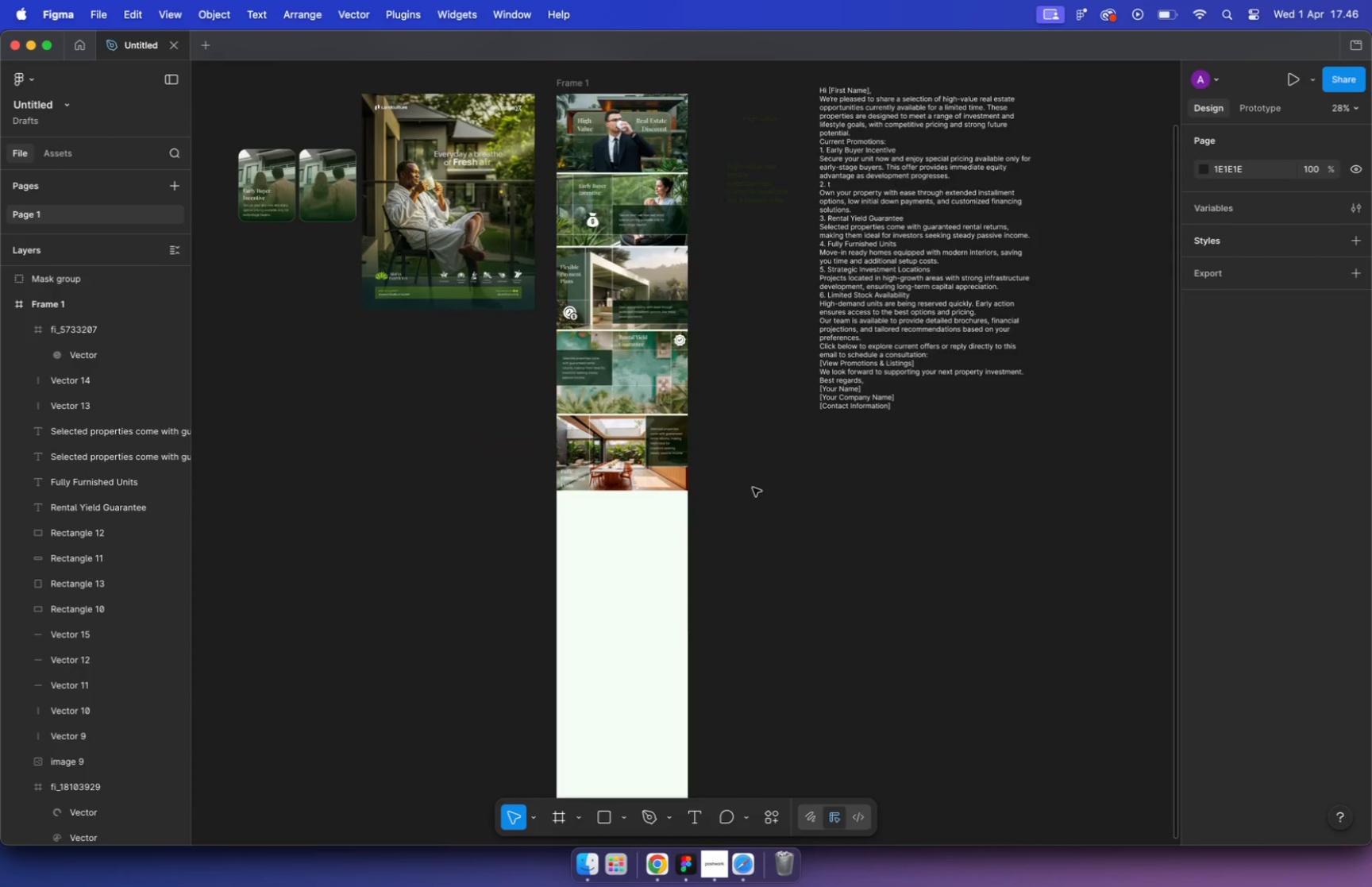 
hold_key(key=CommandLeft, duration=6.08)
scroll: coordinate [888, 312], scroll_direction: up, amount: 16.0
 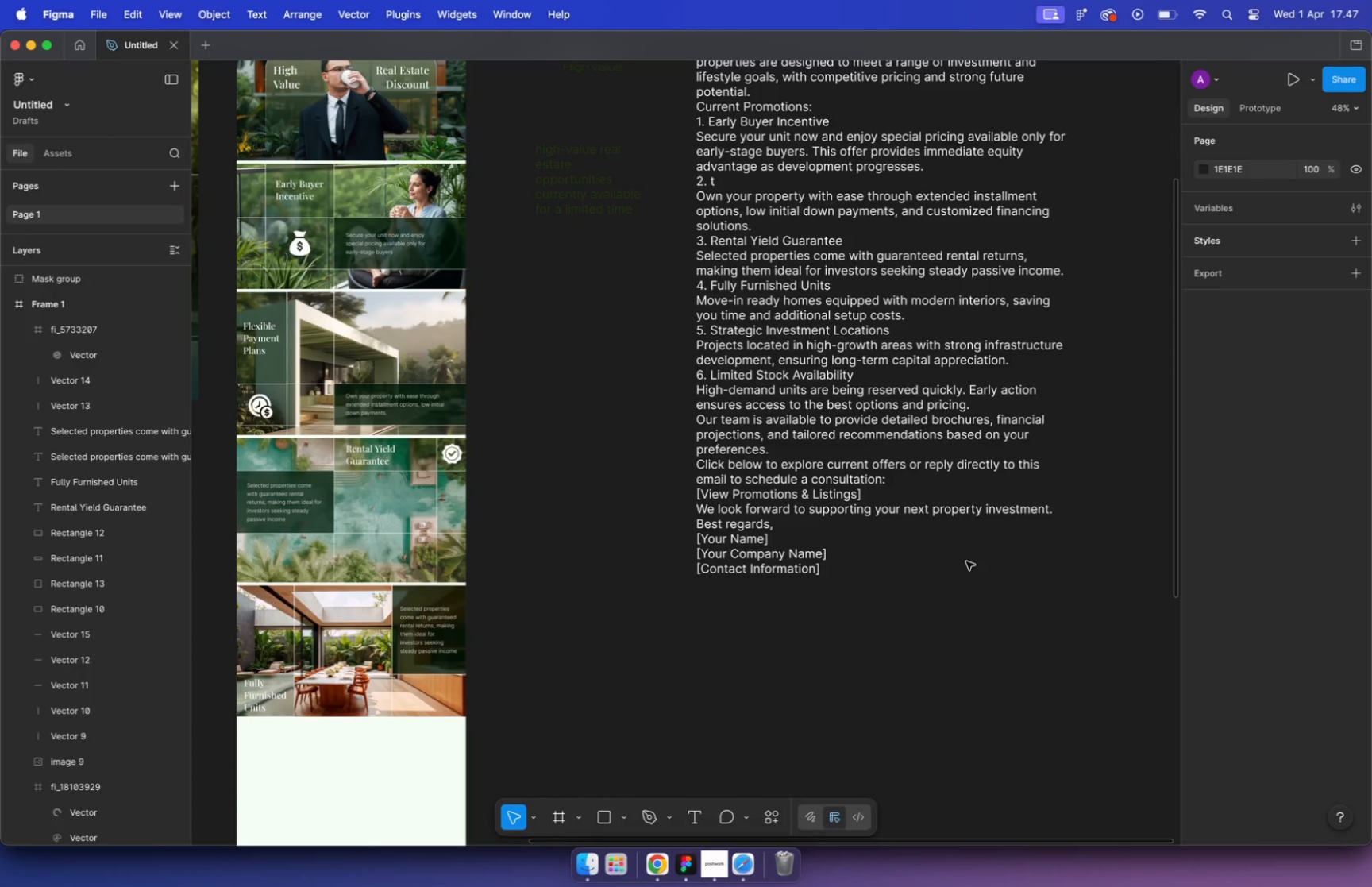 
wait(81.44)
 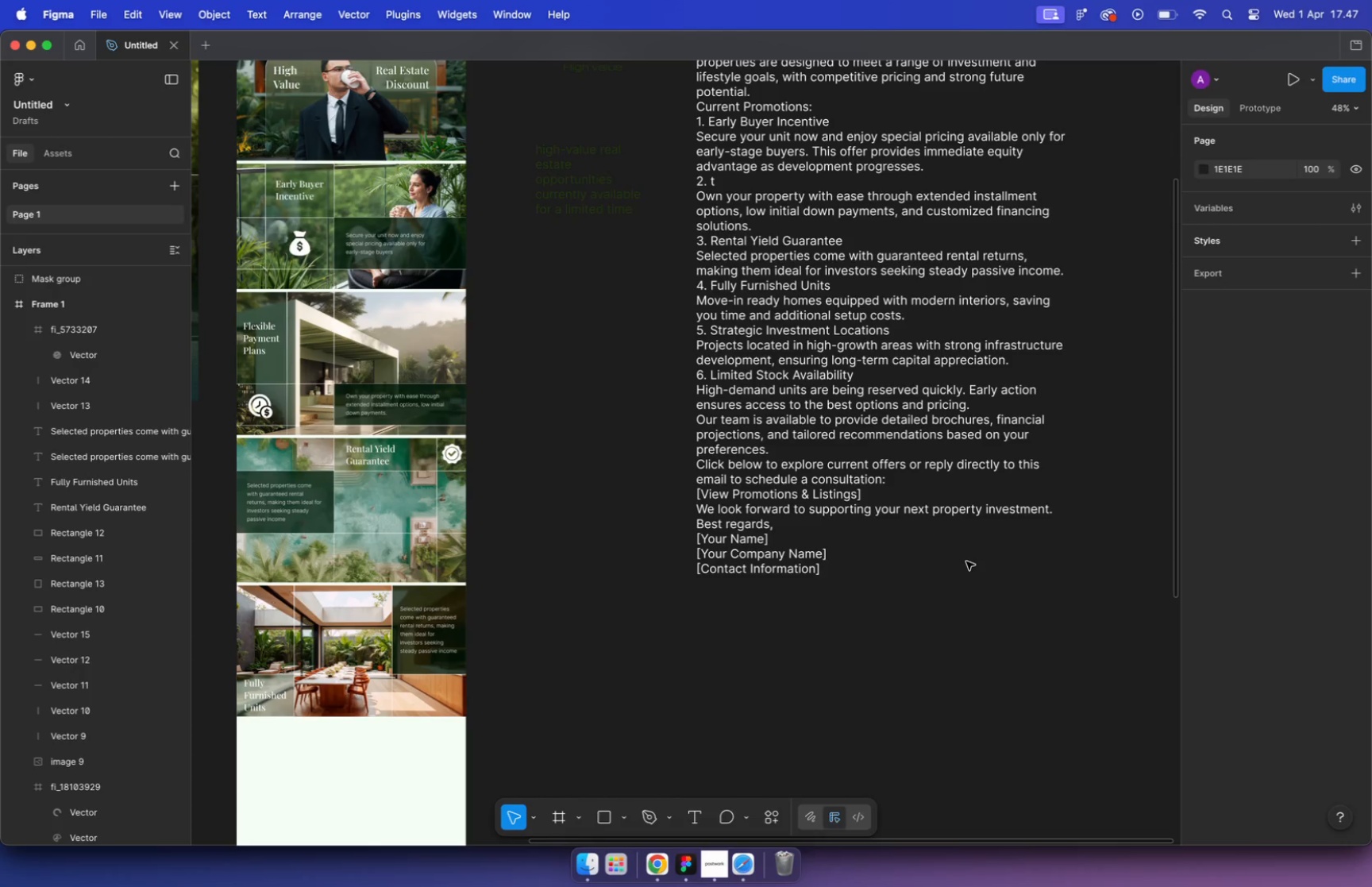 
scroll: coordinate [792, 664], scroll_direction: none, amount: 0.0
 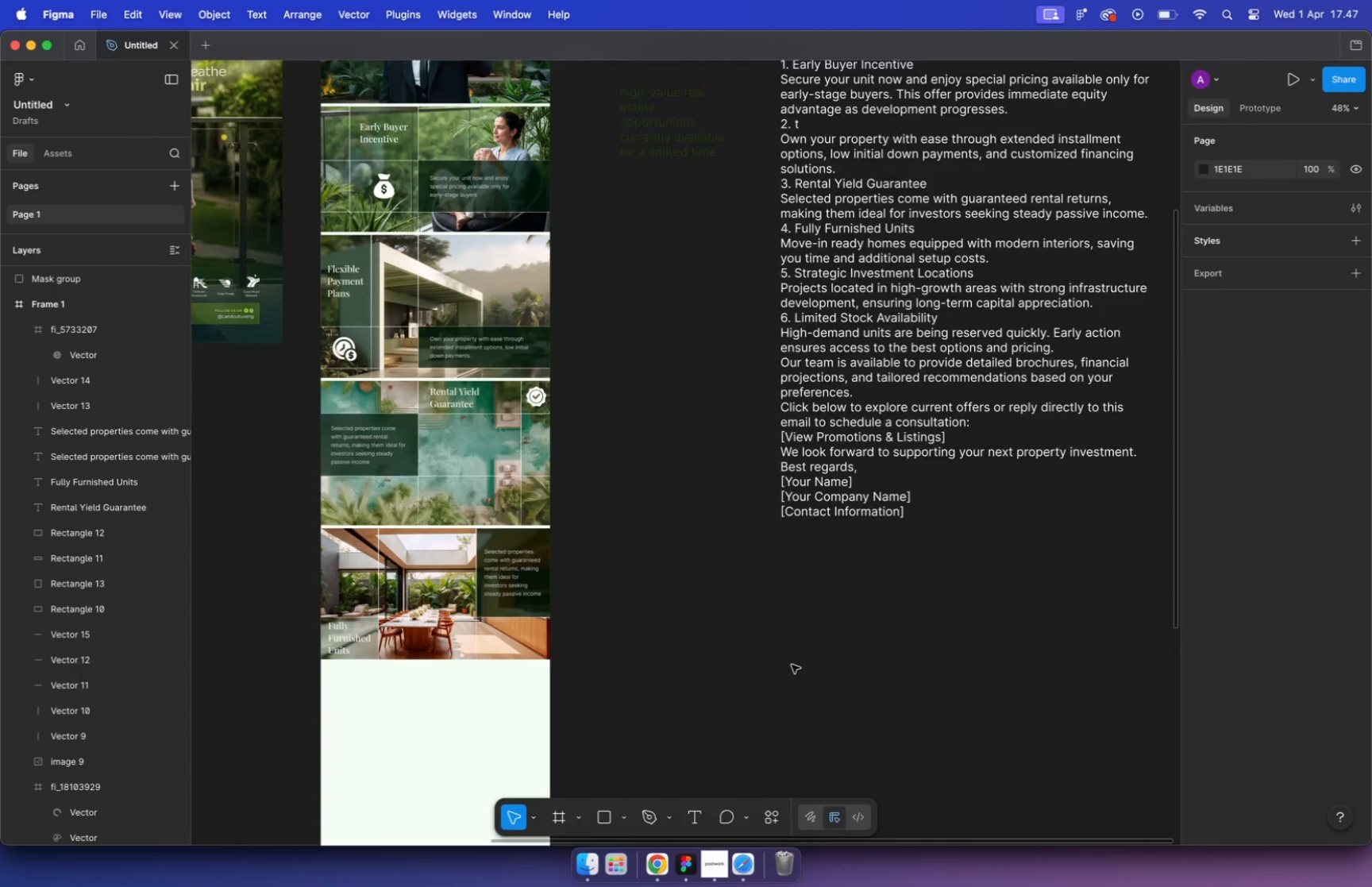 
left_click([891, 564])
 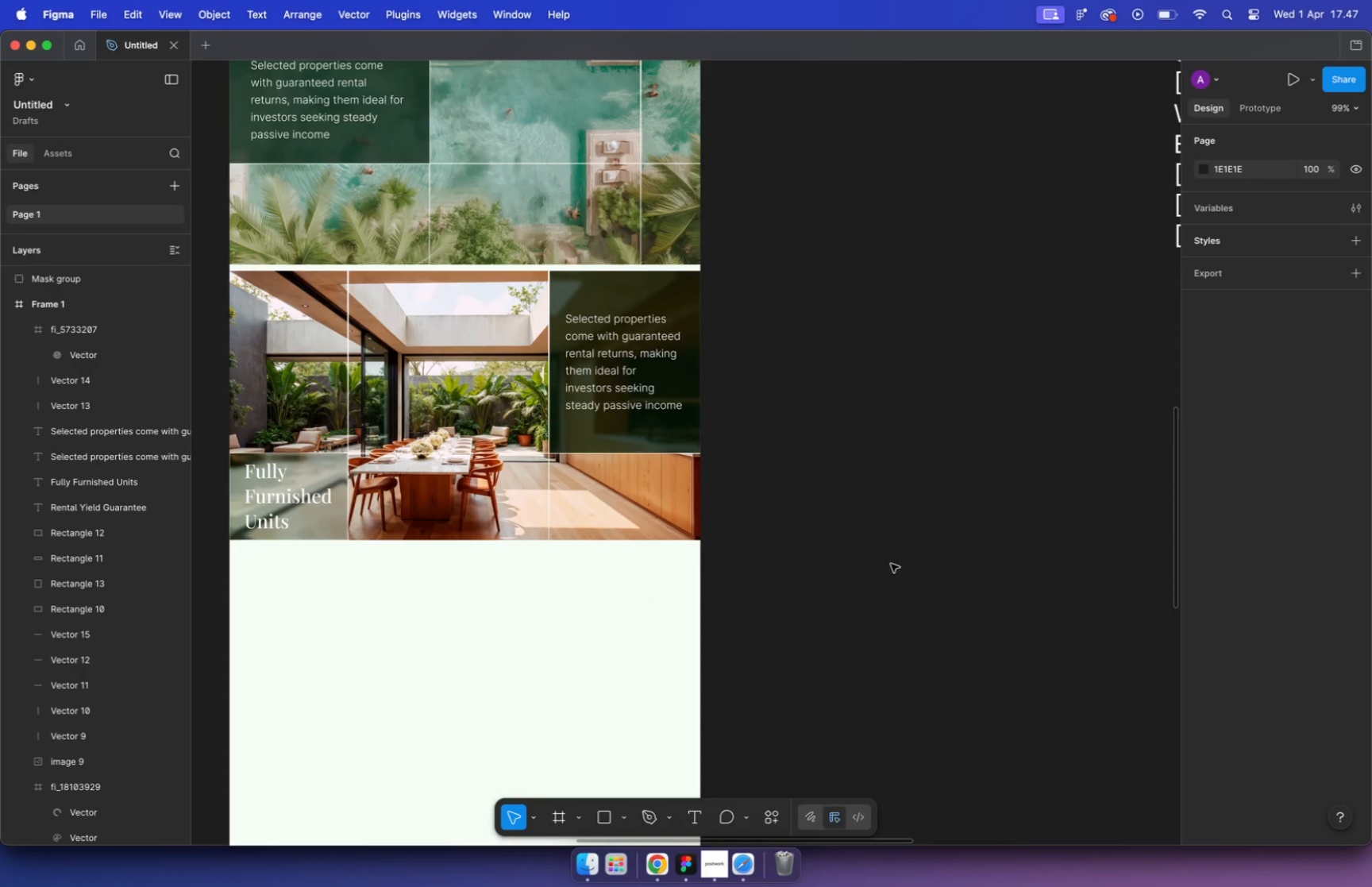 
hold_key(key=CommandLeft, duration=6.08)
 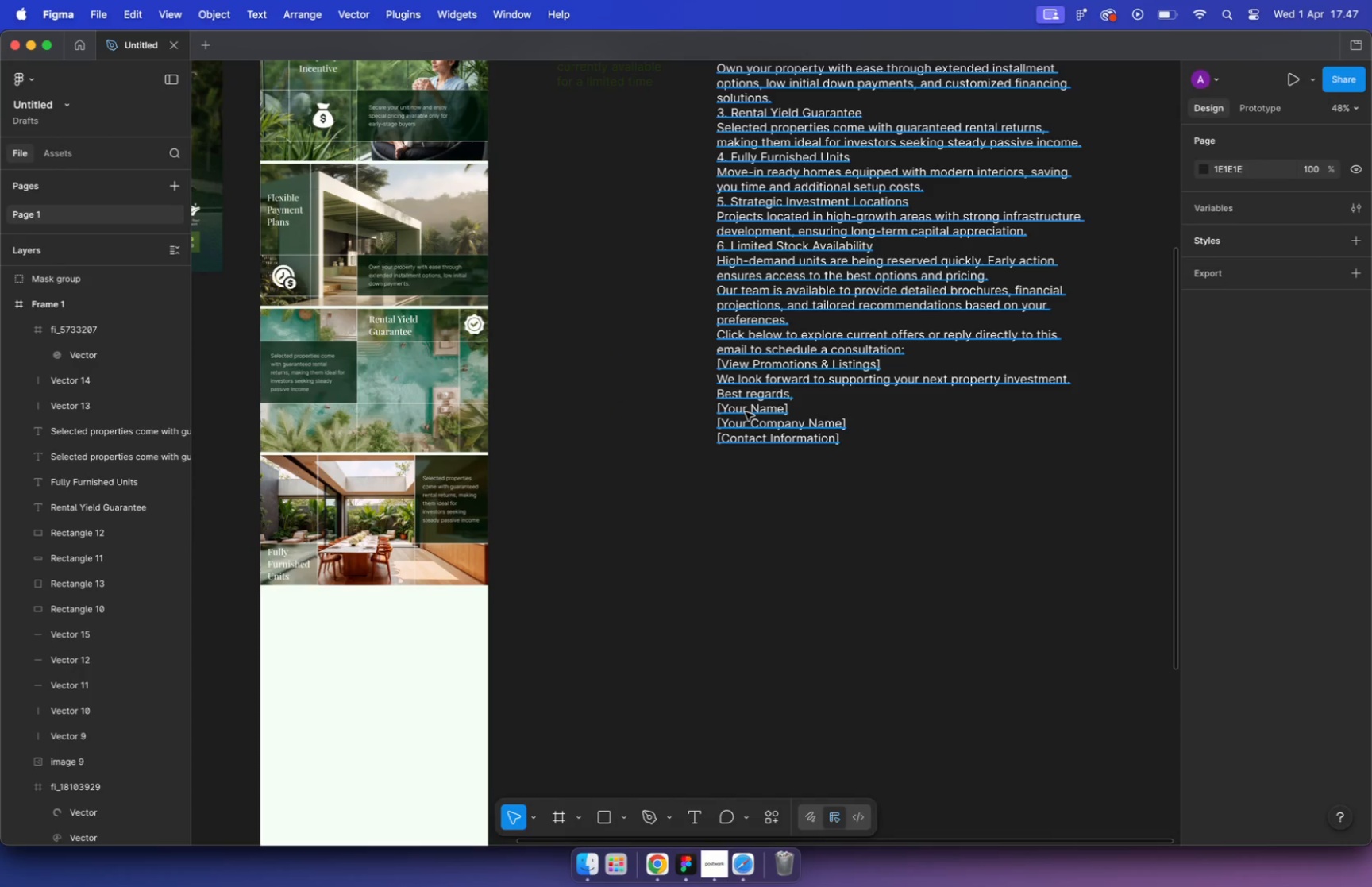 
scroll: coordinate [891, 565], scroll_direction: down, amount: 22.0
 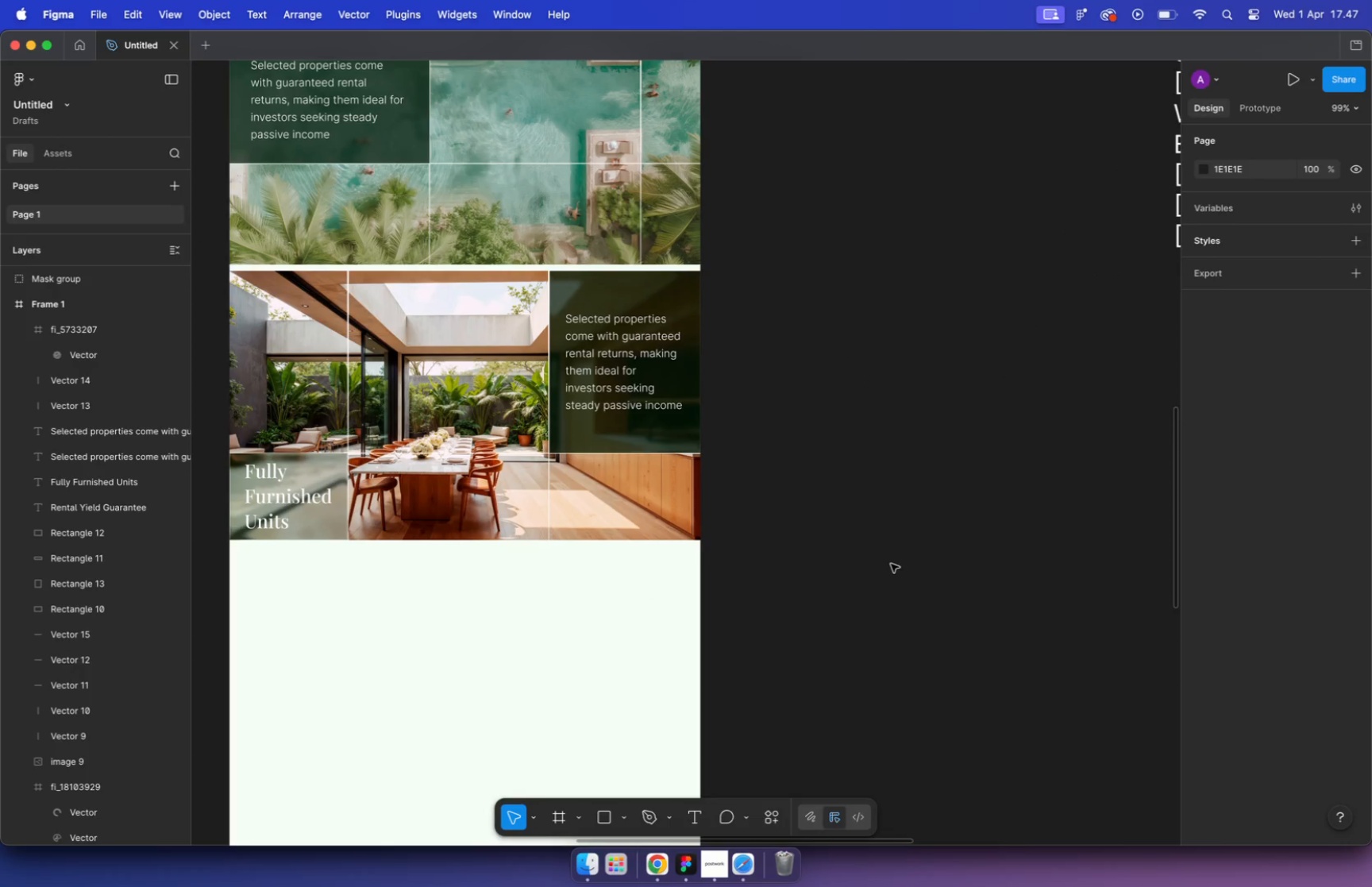 
scroll: coordinate [747, 408], scroll_direction: up, amount: 4.0
 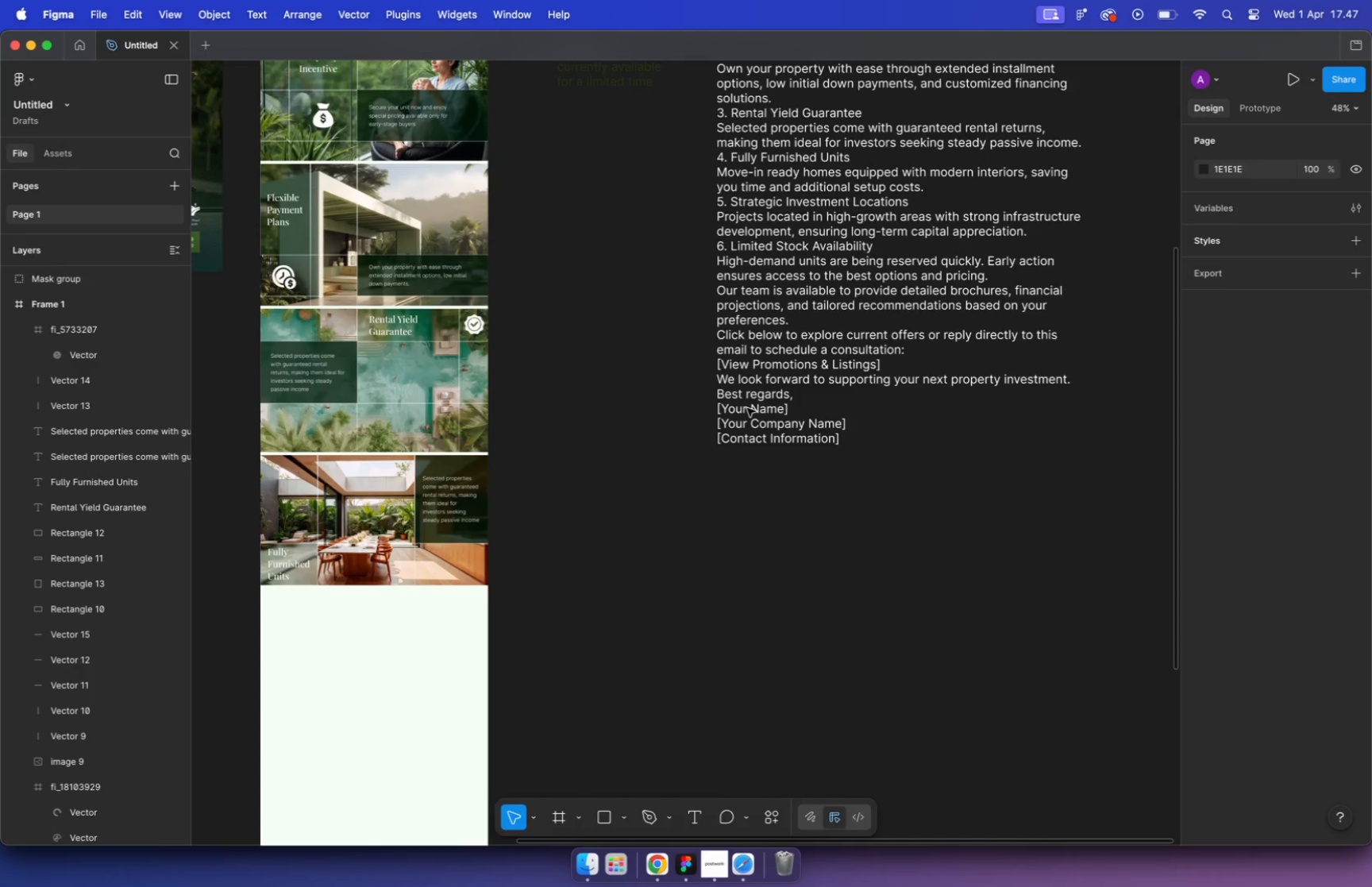 
scroll: coordinate [746, 412], scroll_direction: down, amount: 4.0
 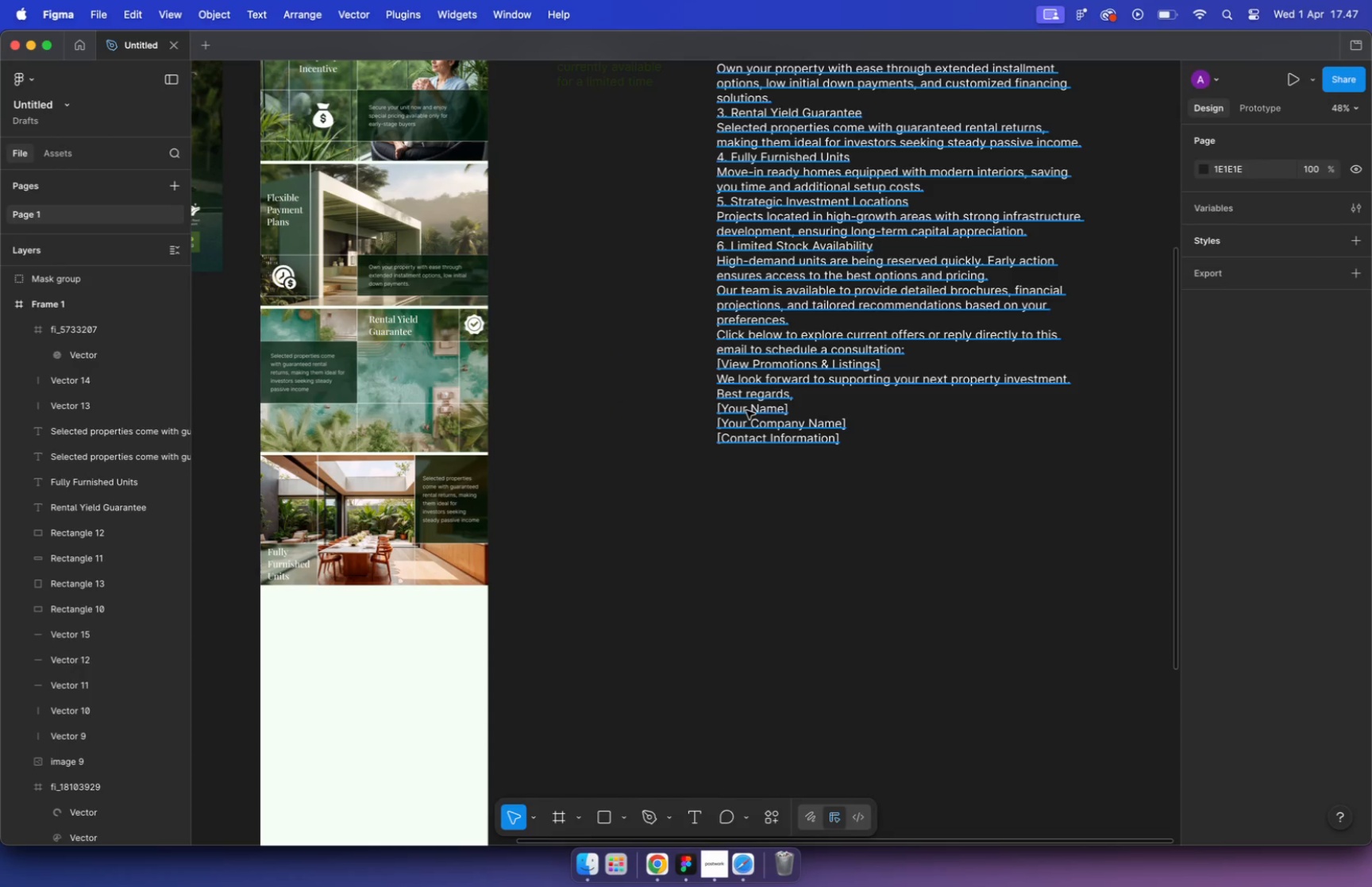 
scroll: coordinate [453, 525], scroll_direction: up, amount: 18.0
 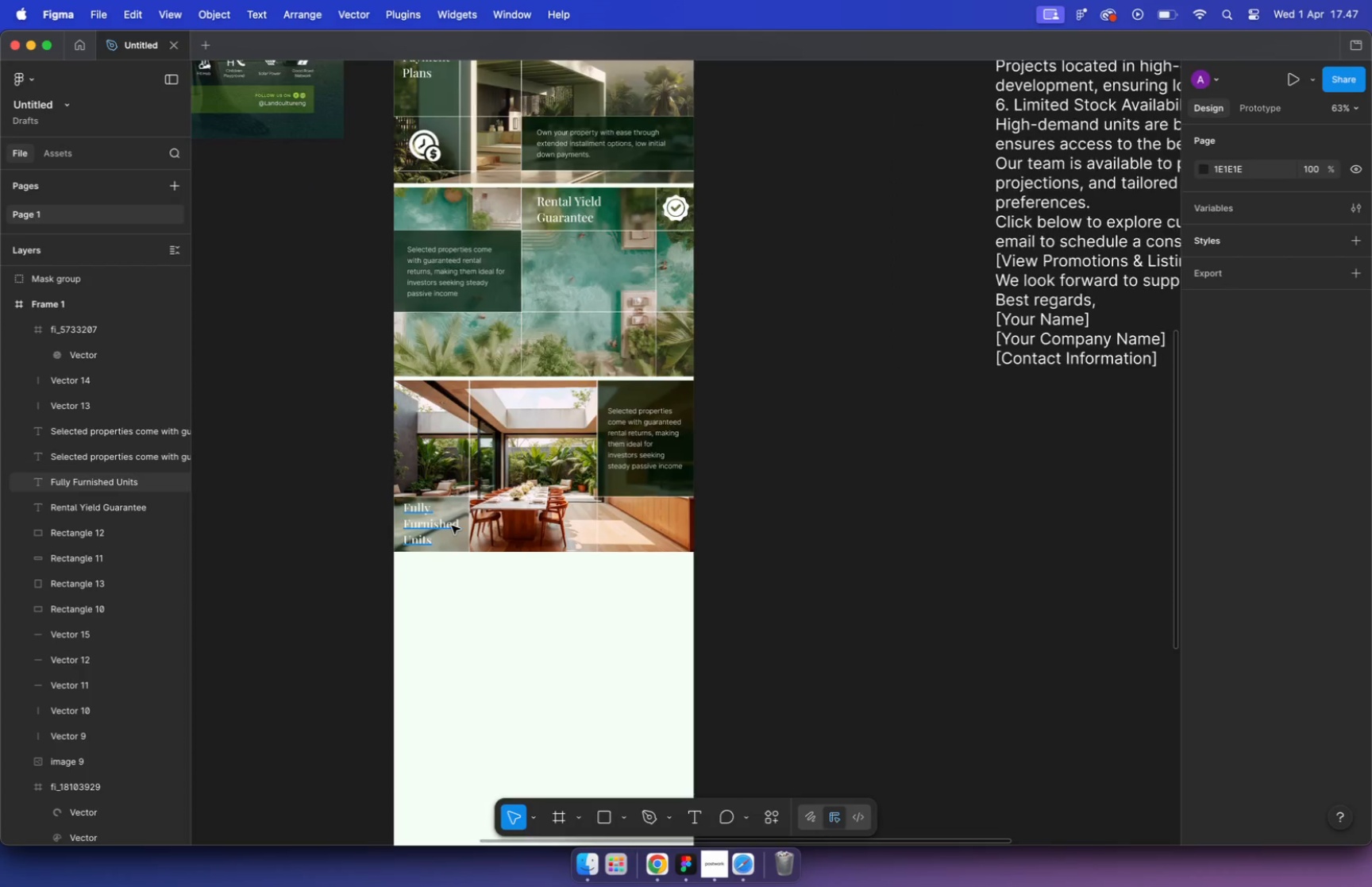 
left_click([476, 480])
 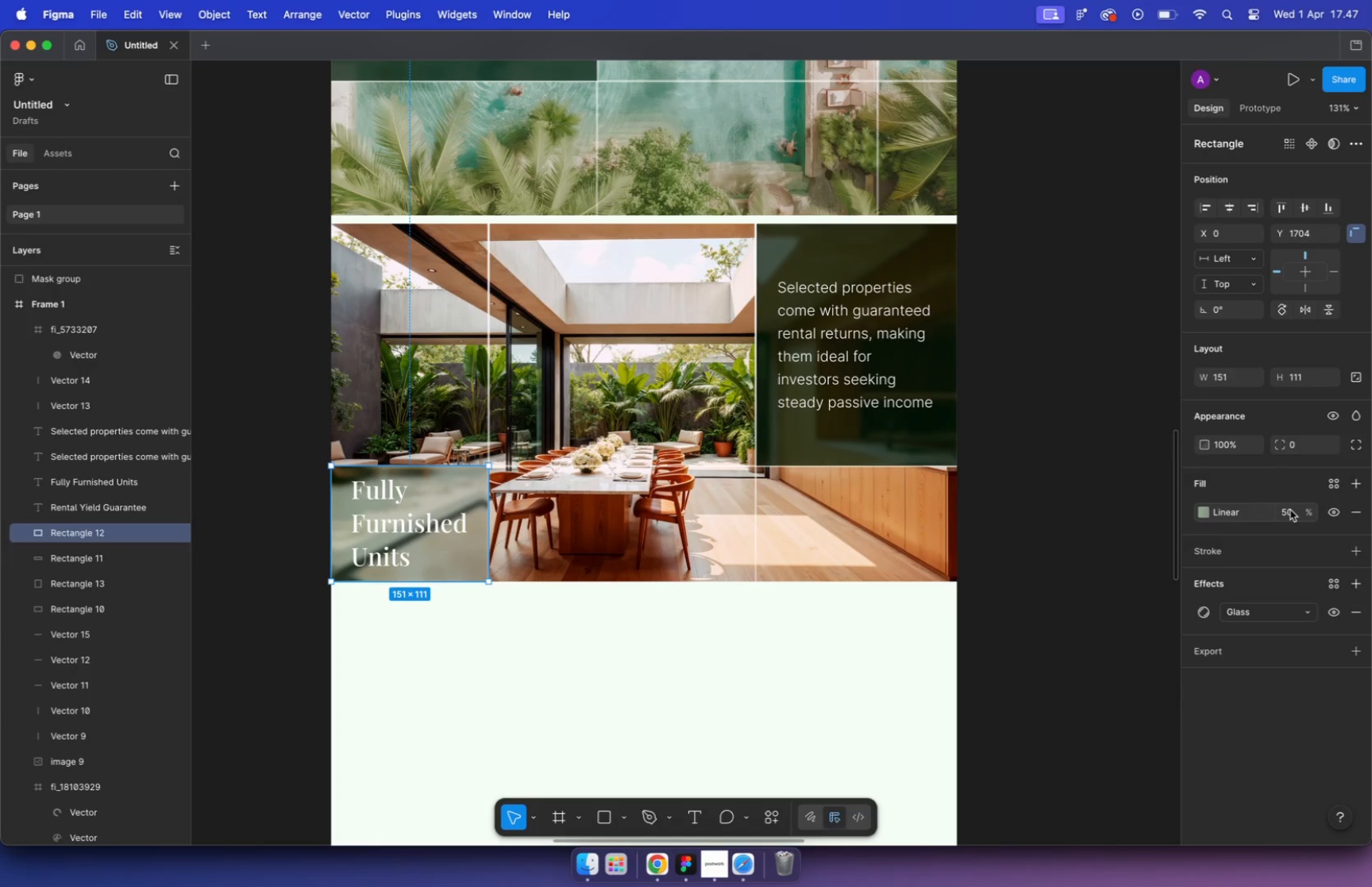 
double_click([1287, 516])
 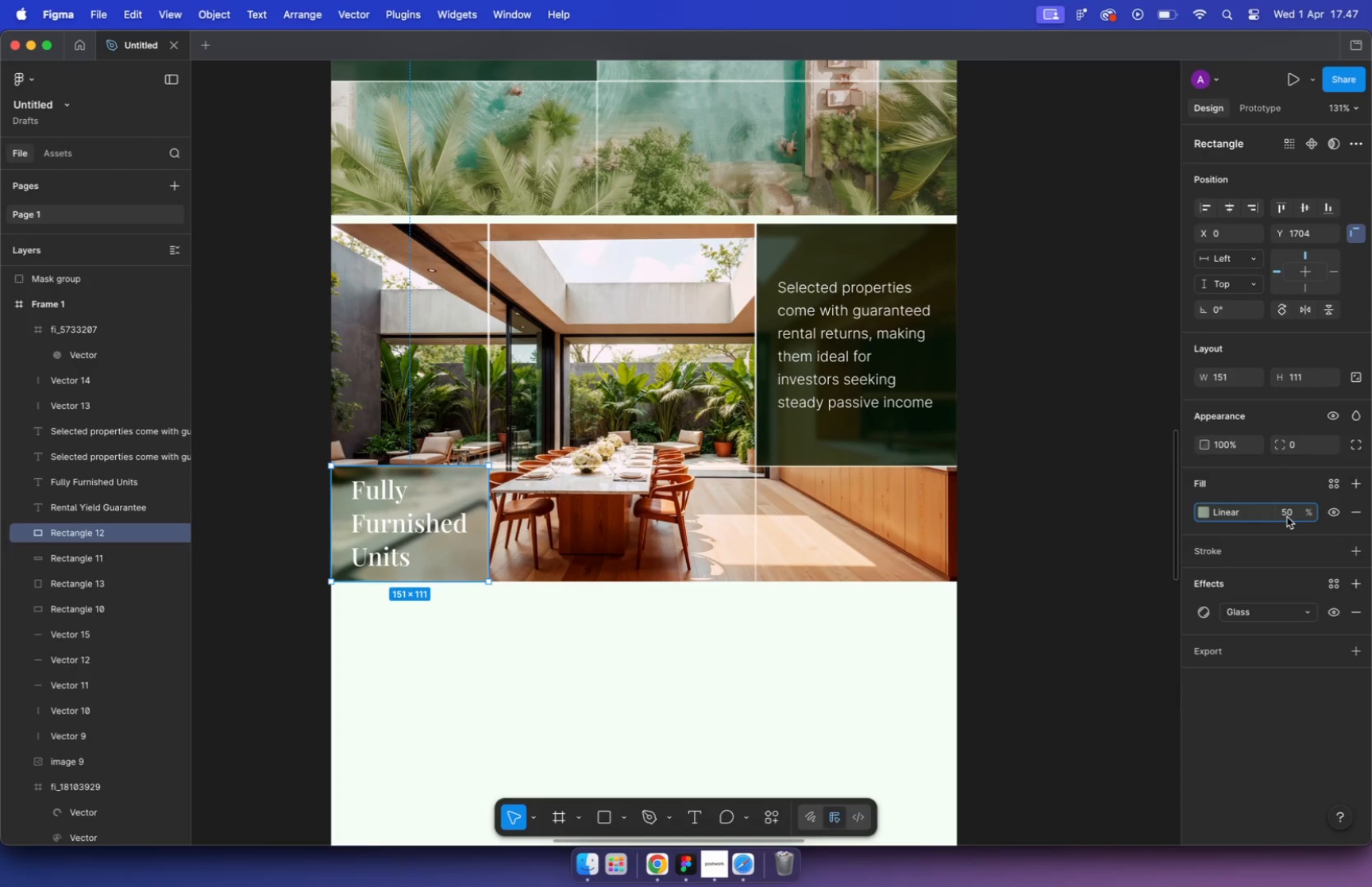 
key(Backspace)
 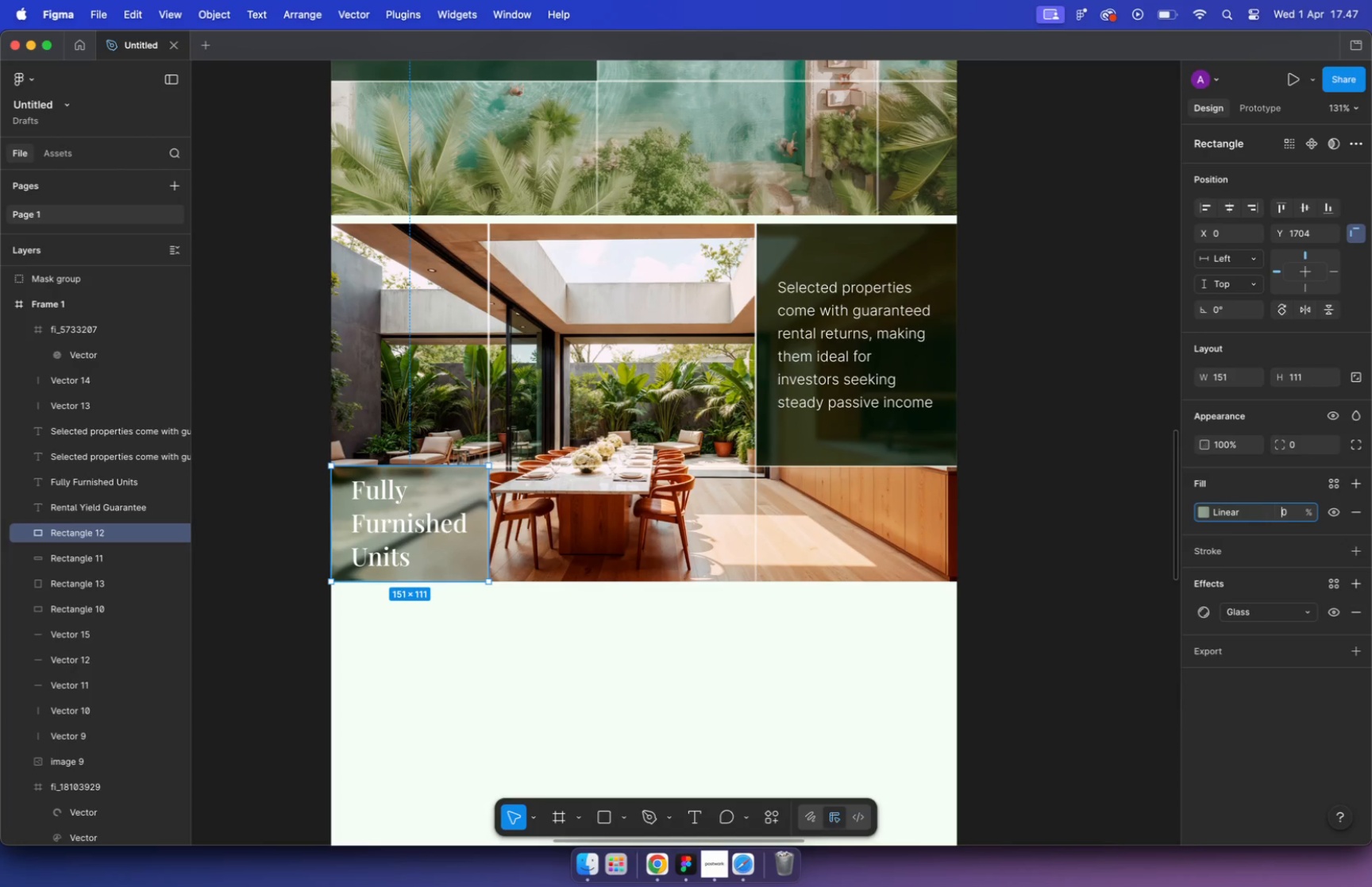 
key(8)
 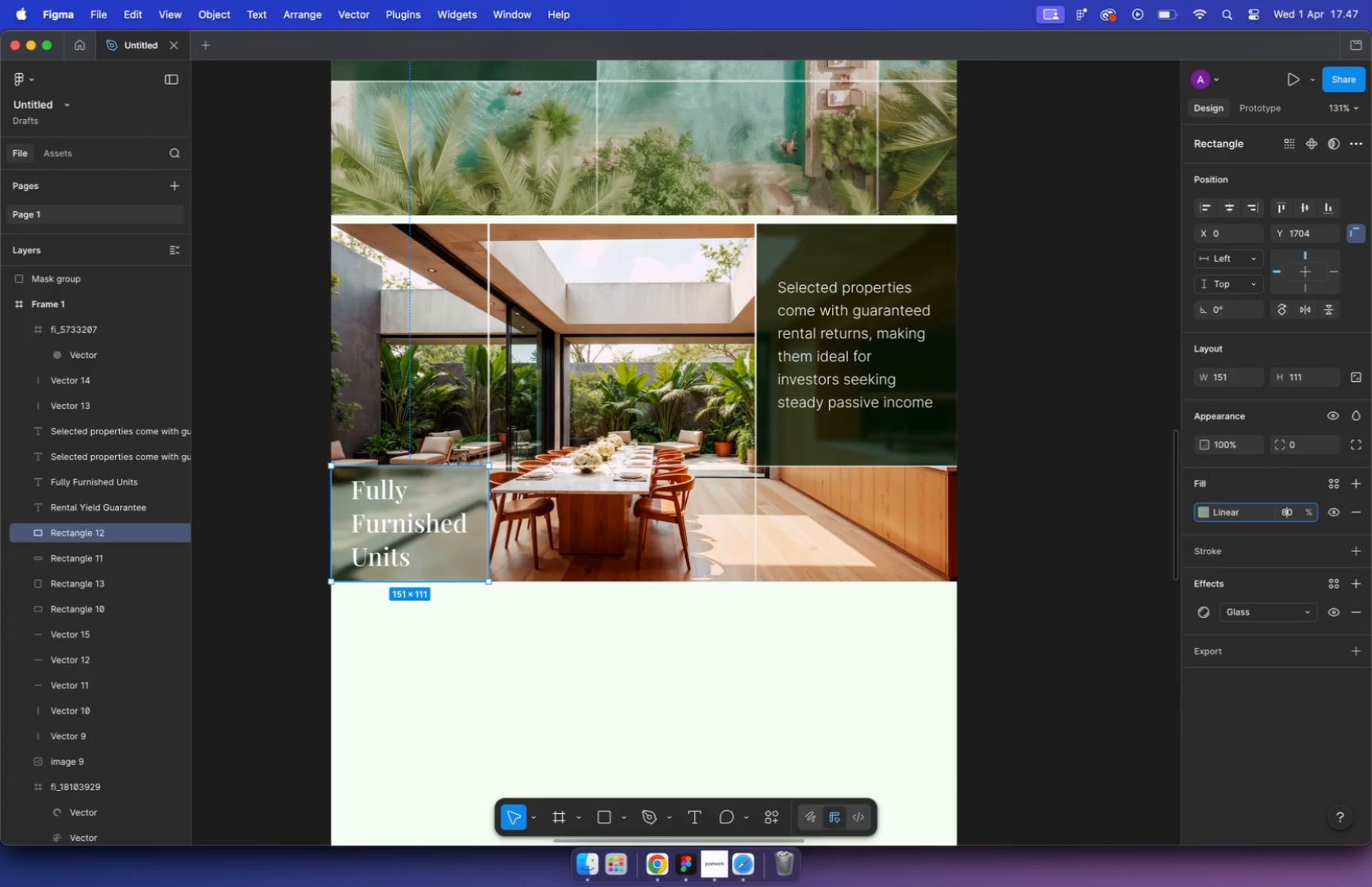 
key(Enter)
 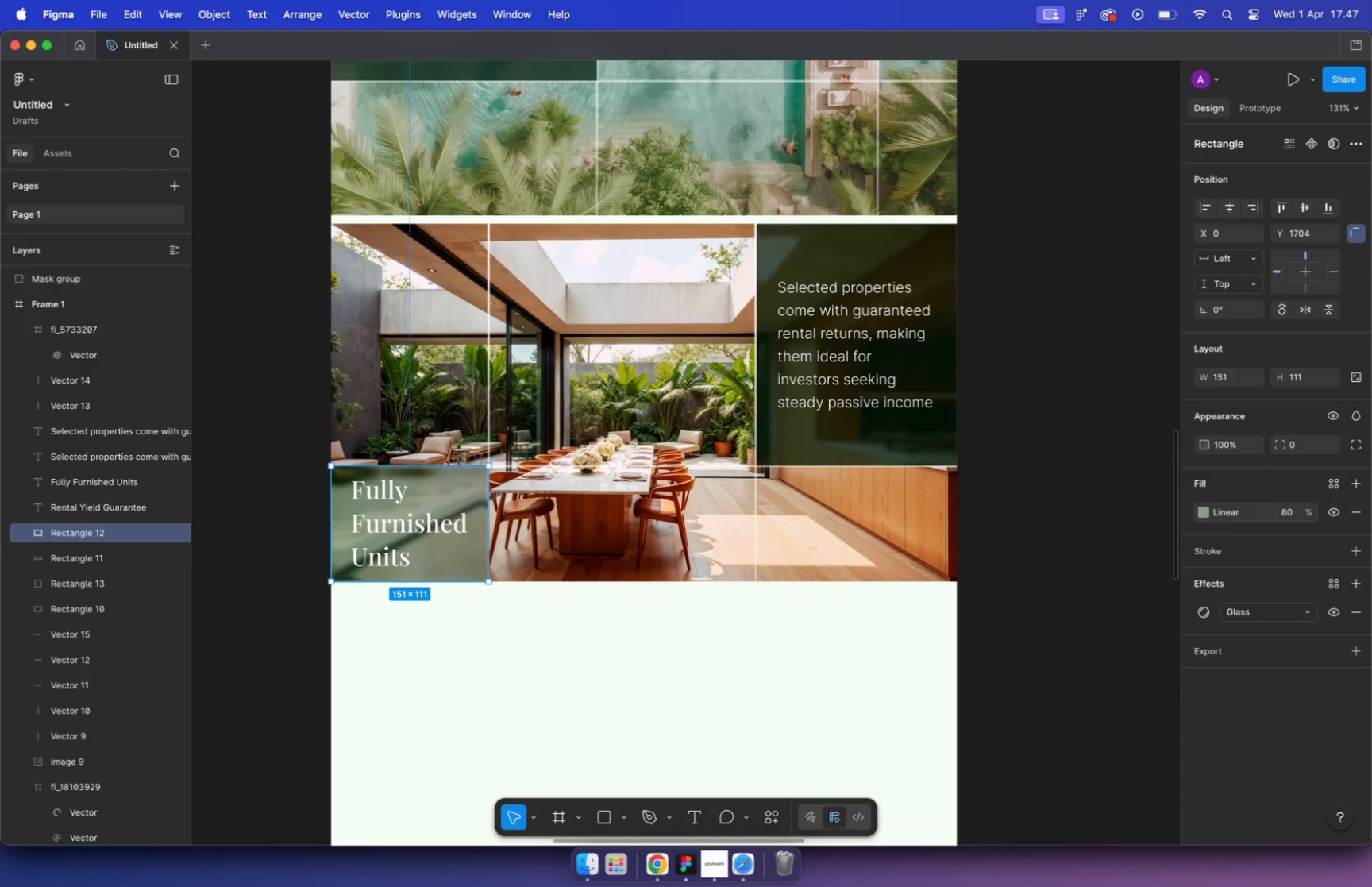 
left_click([796, 616])
 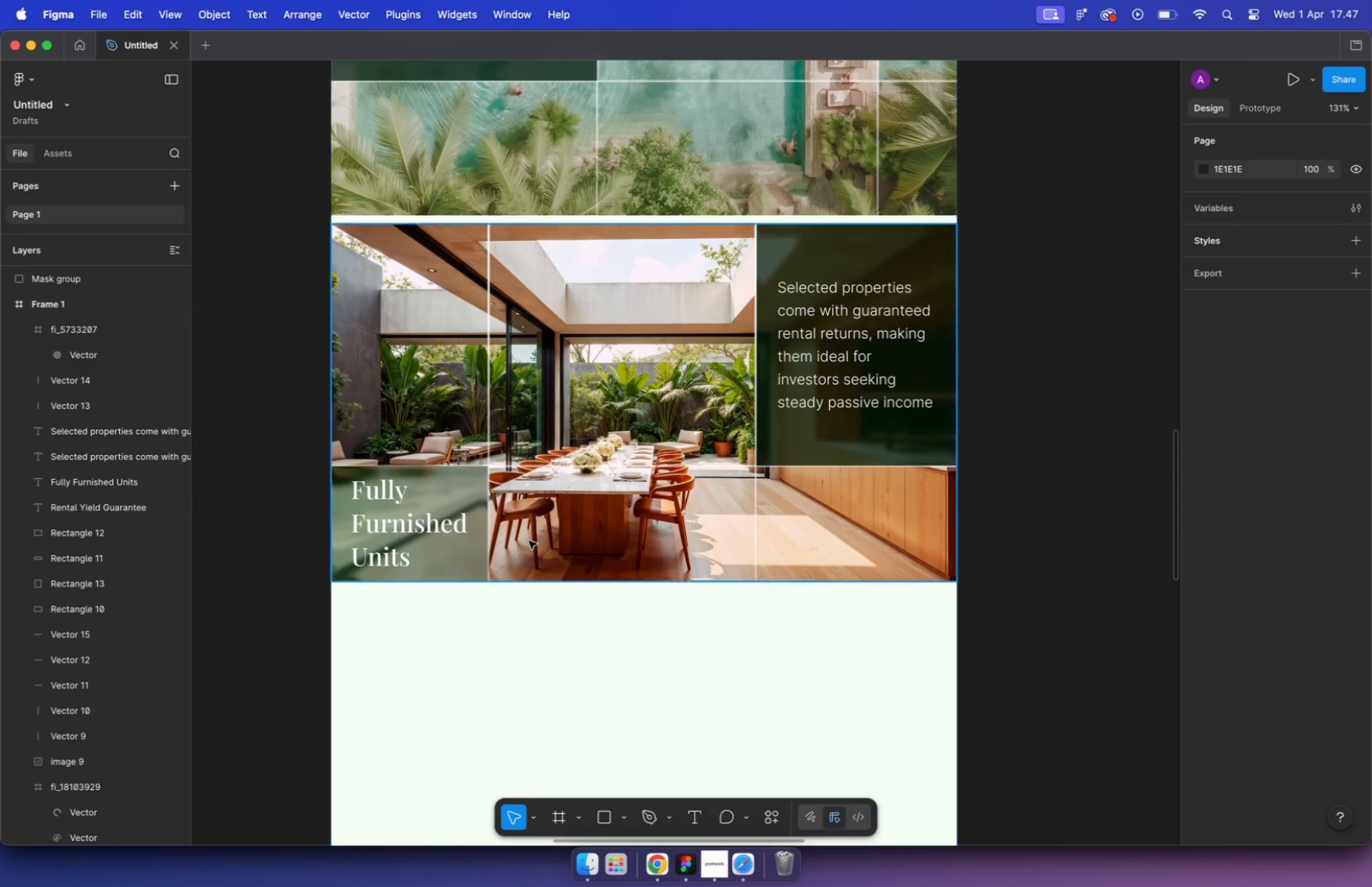 
hold_key(key=CommandLeft, duration=5.01)
scroll: coordinate [636, 498], scroll_direction: down, amount: 20.0
 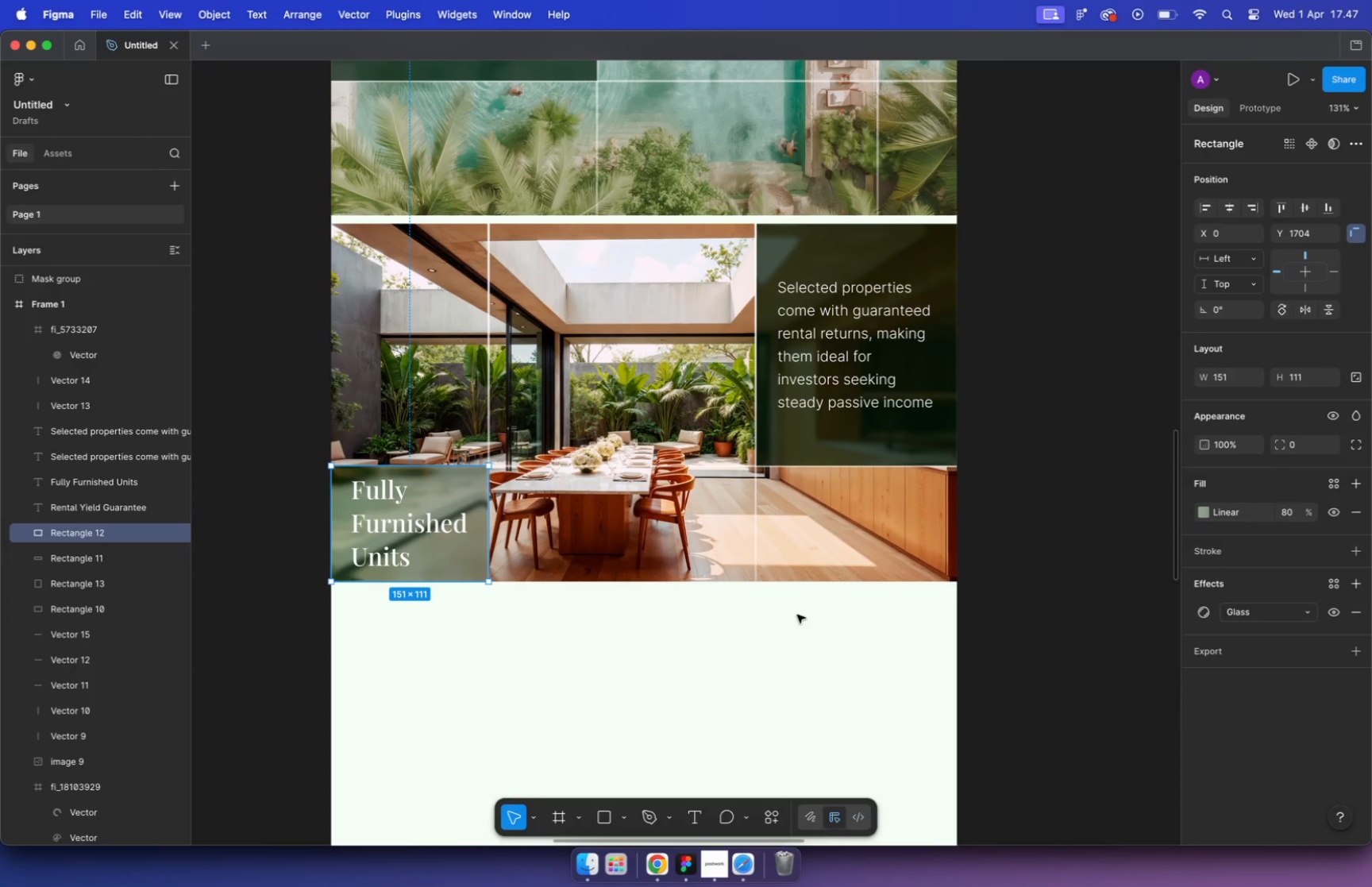 
scroll: coordinate [700, 535], scroll_direction: up, amount: 20.0
 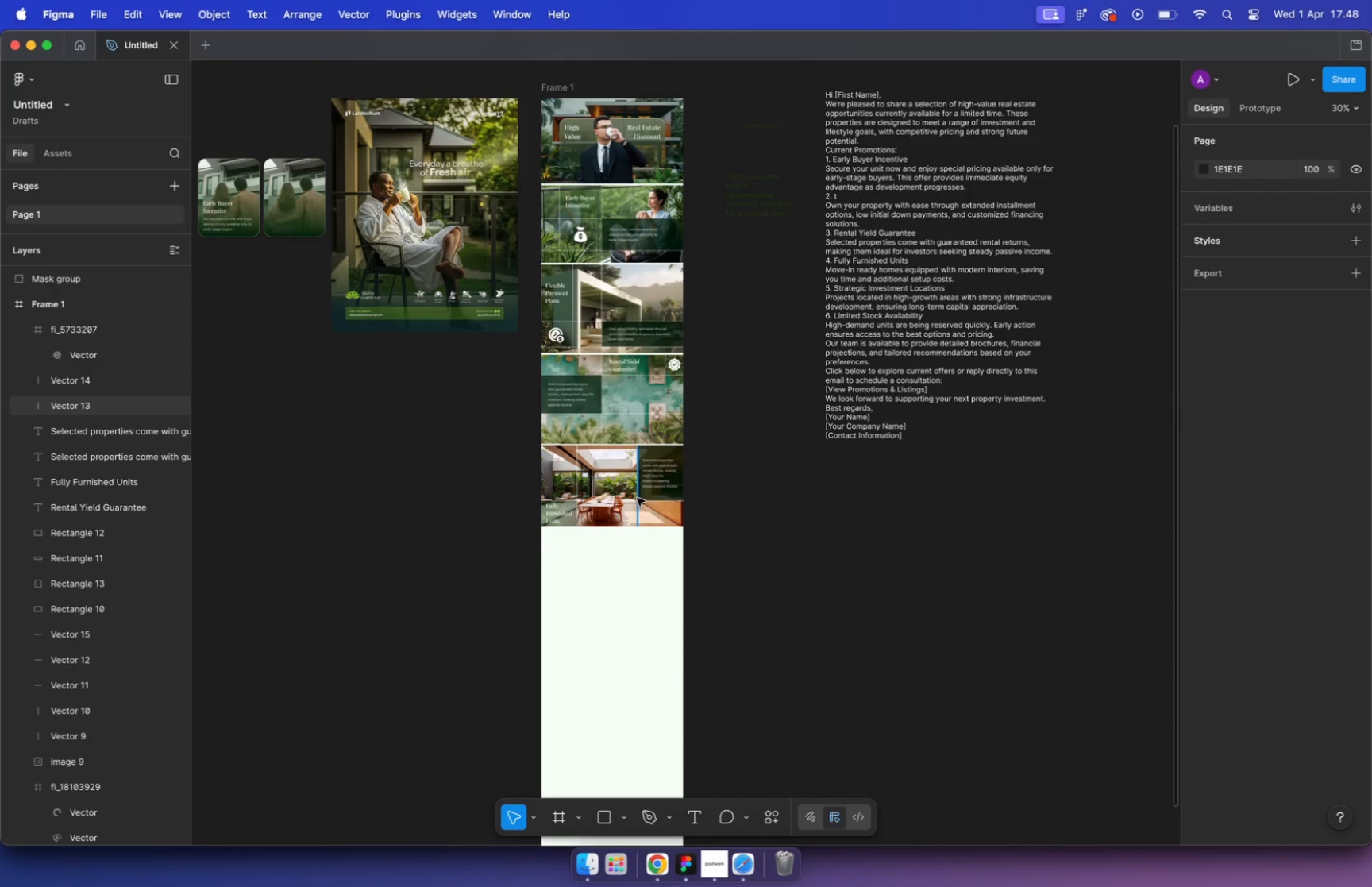 
scroll: coordinate [467, 489], scroll_direction: down, amount: 1.0
 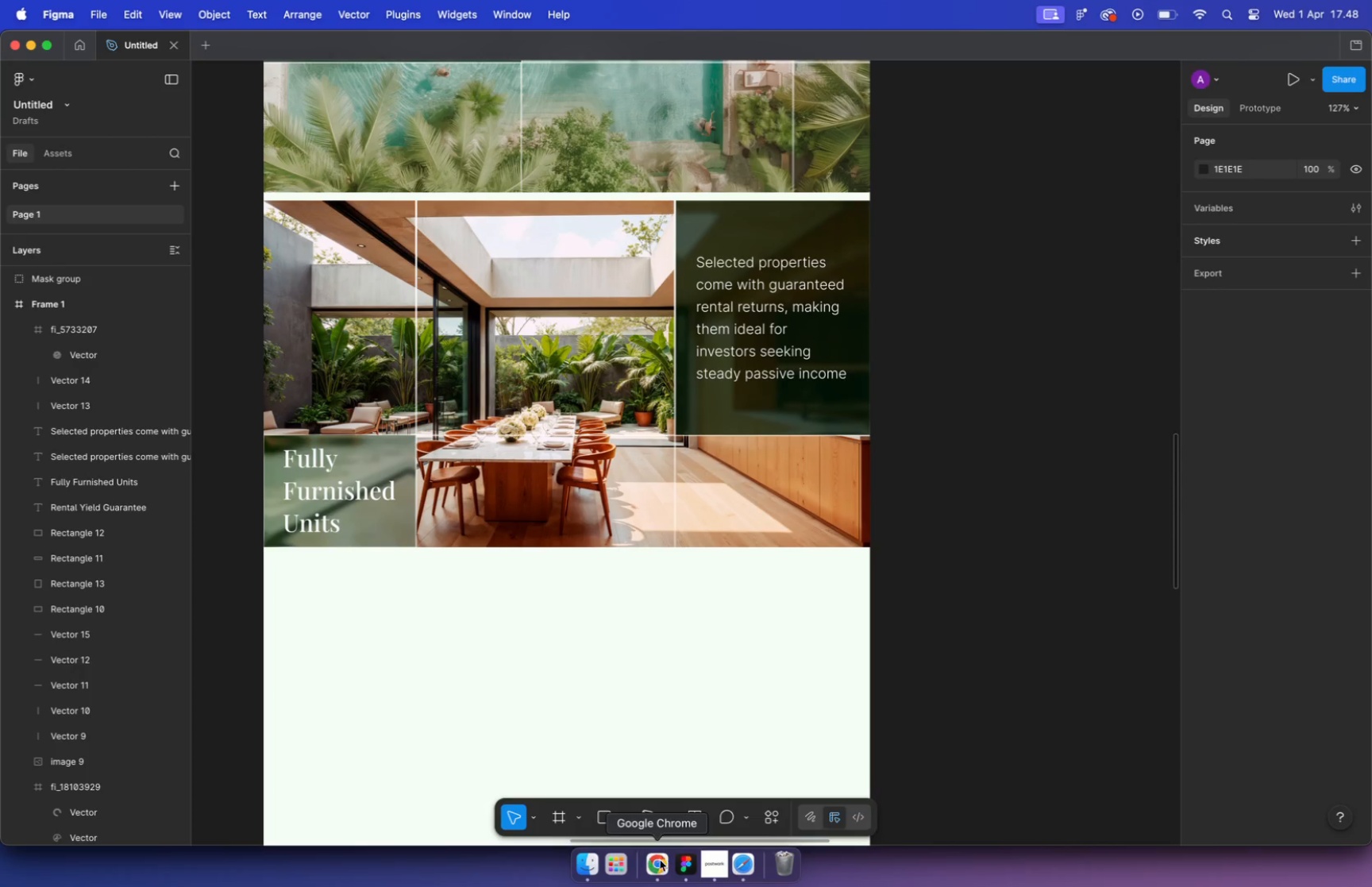 
left_click([1262, 365])
 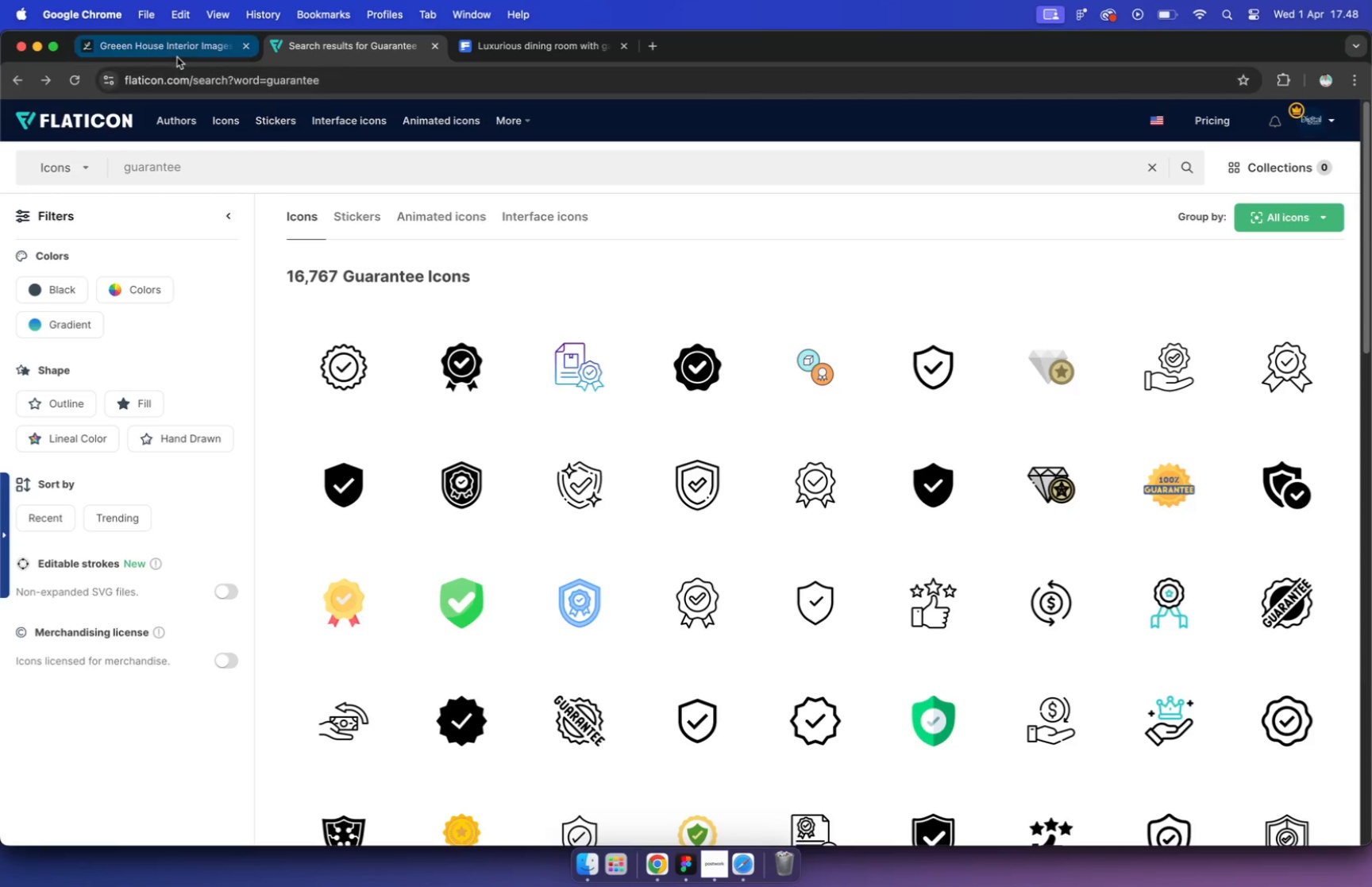 
wait(6.8)
 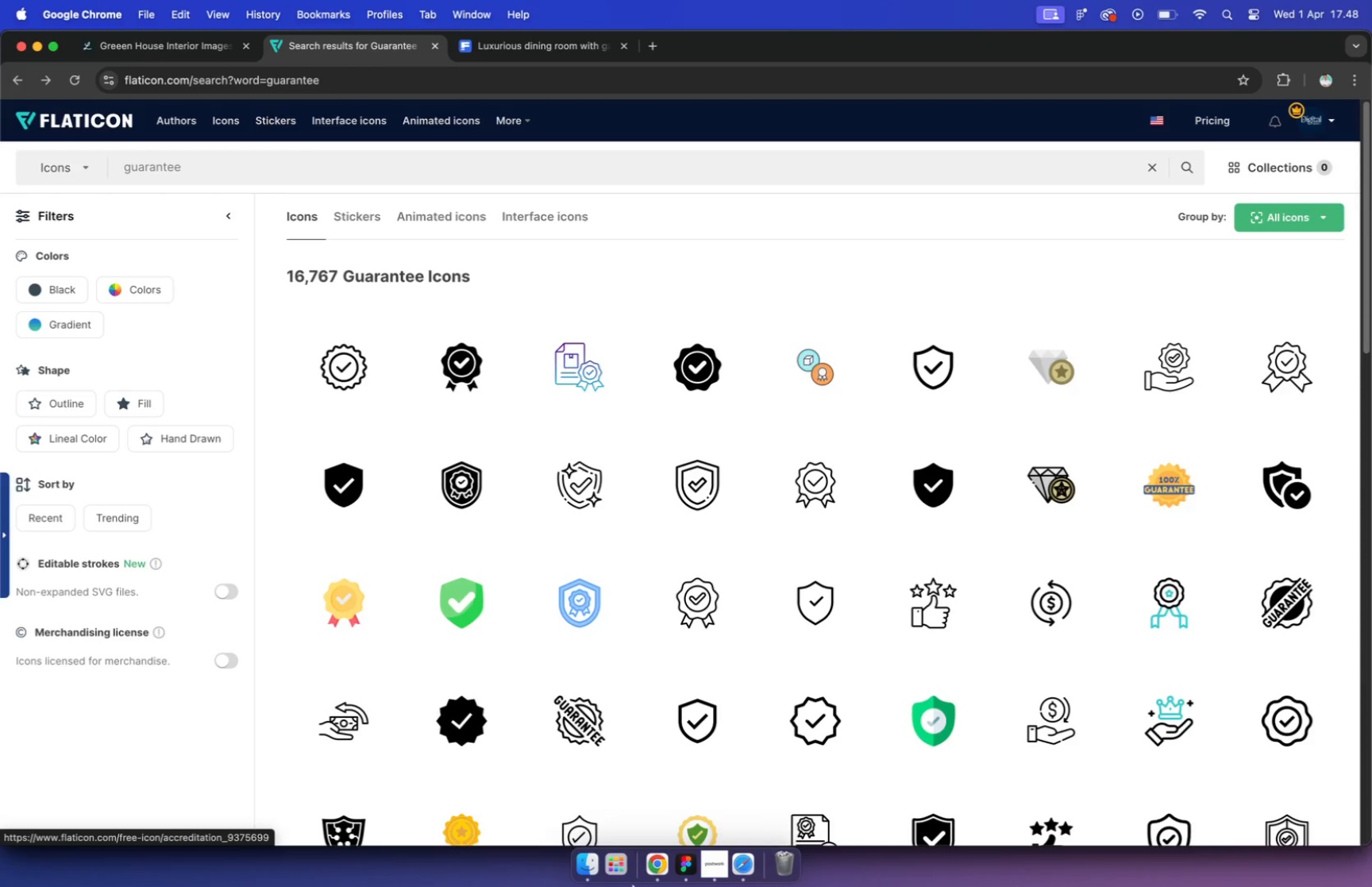 
scroll: coordinate [592, 359], scroll_direction: down, amount: 24.0
 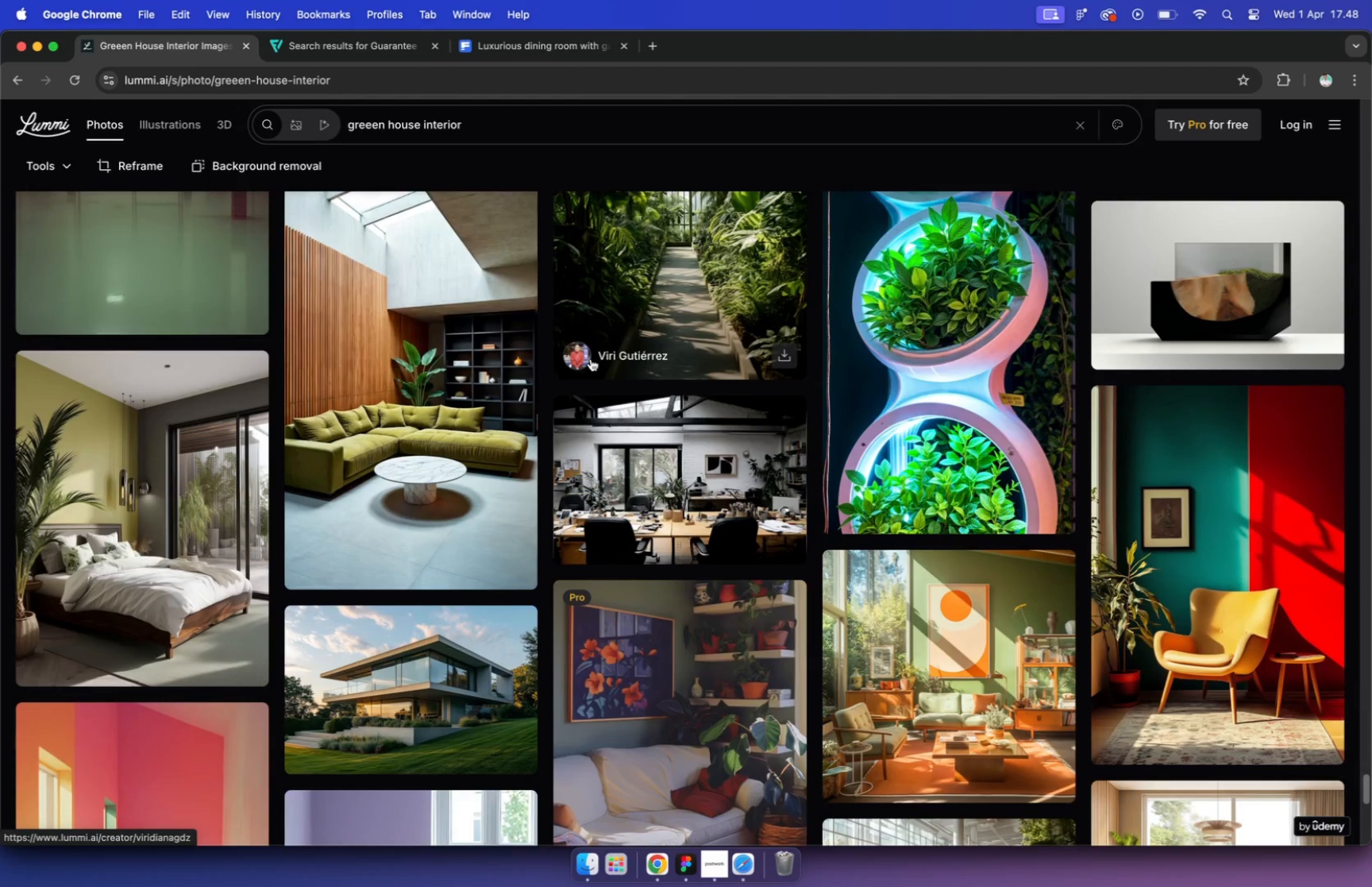 
scroll: coordinate [592, 360], scroll_direction: up, amount: 1.0
 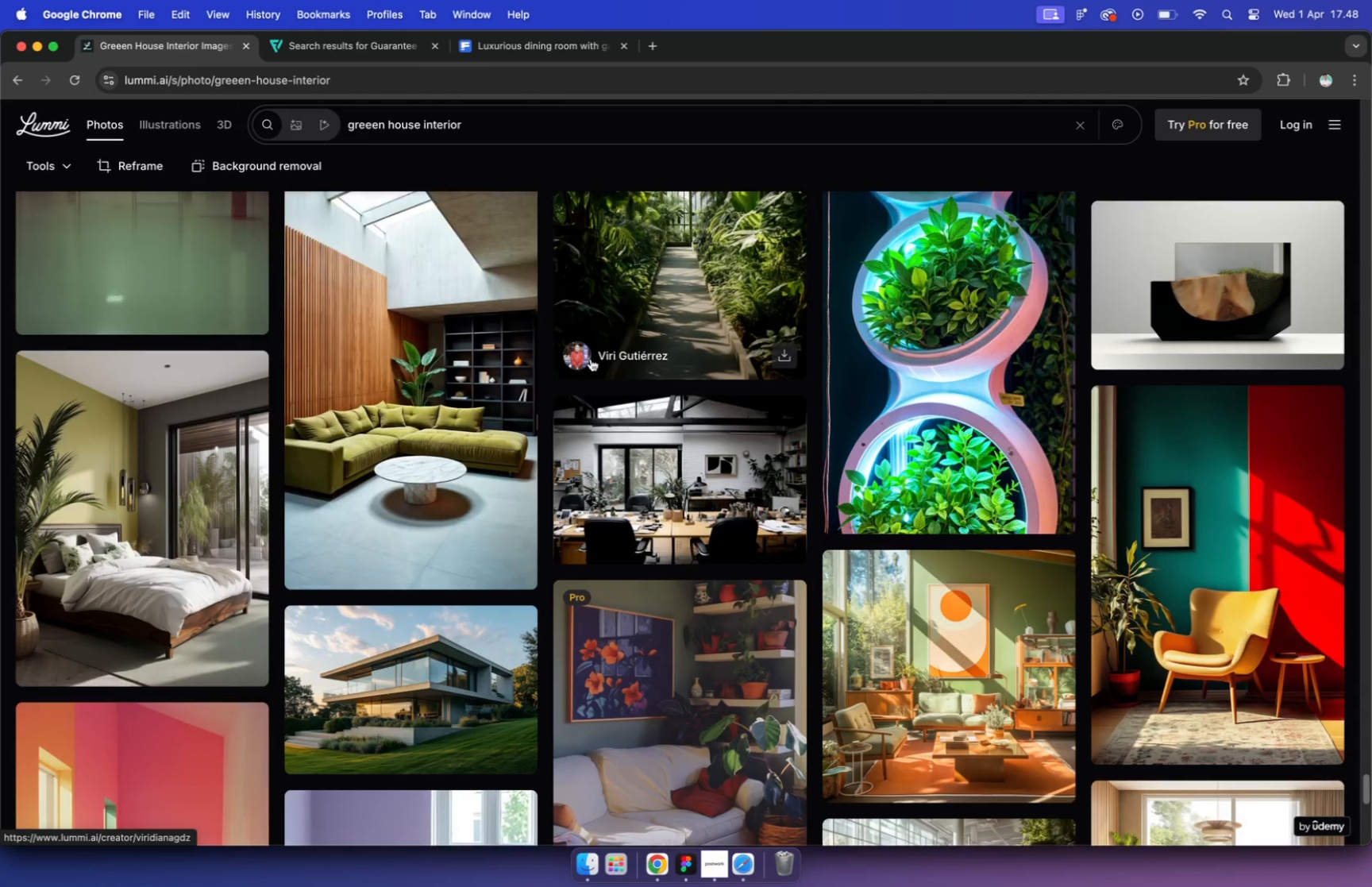 
scroll: coordinate [592, 360], scroll_direction: down, amount: 81.0
 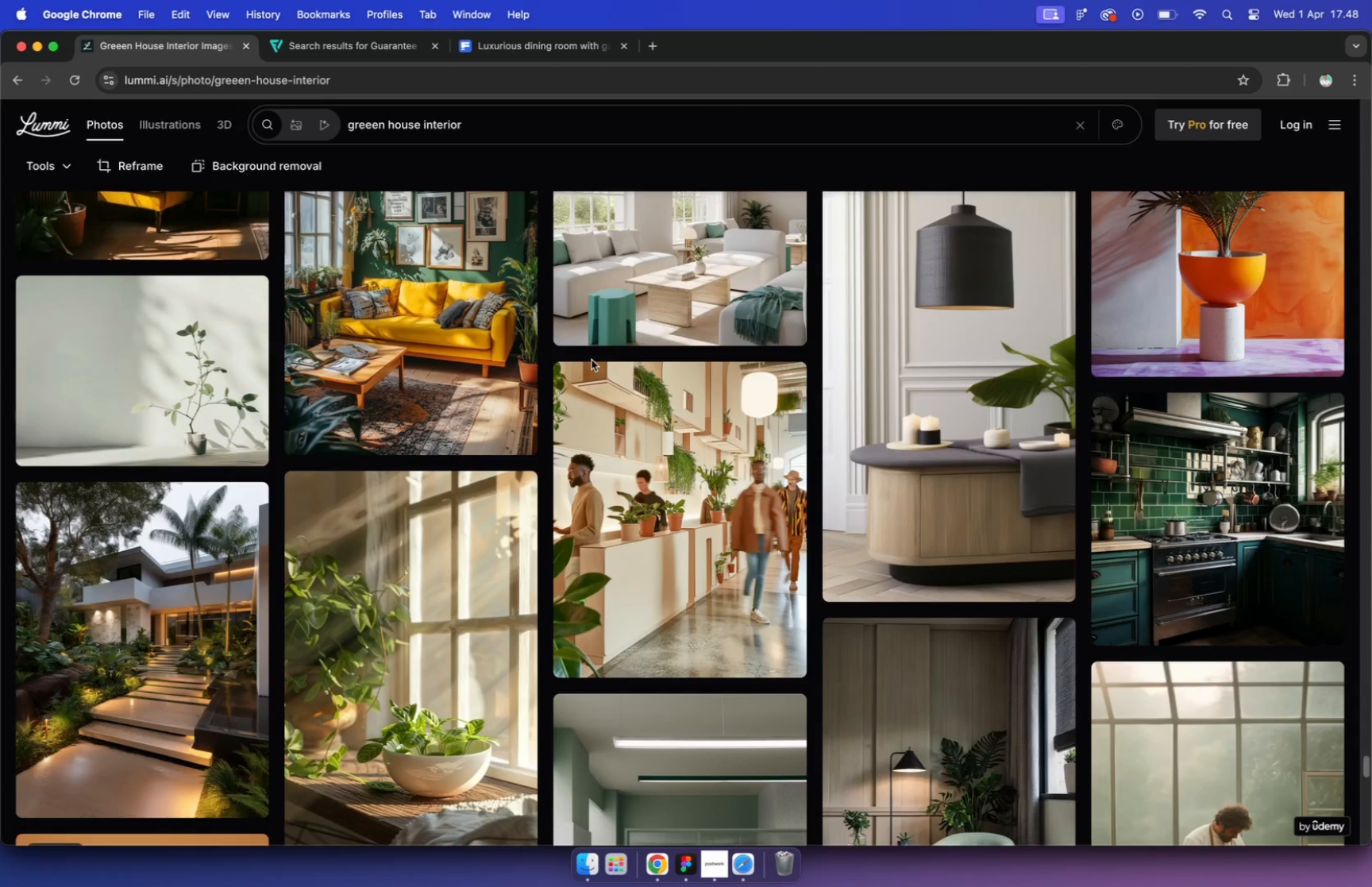 
hold_key(key=CommandLeft, duration=6.19)
scroll: coordinate [659, 496], scroll_direction: down, amount: 16.0
 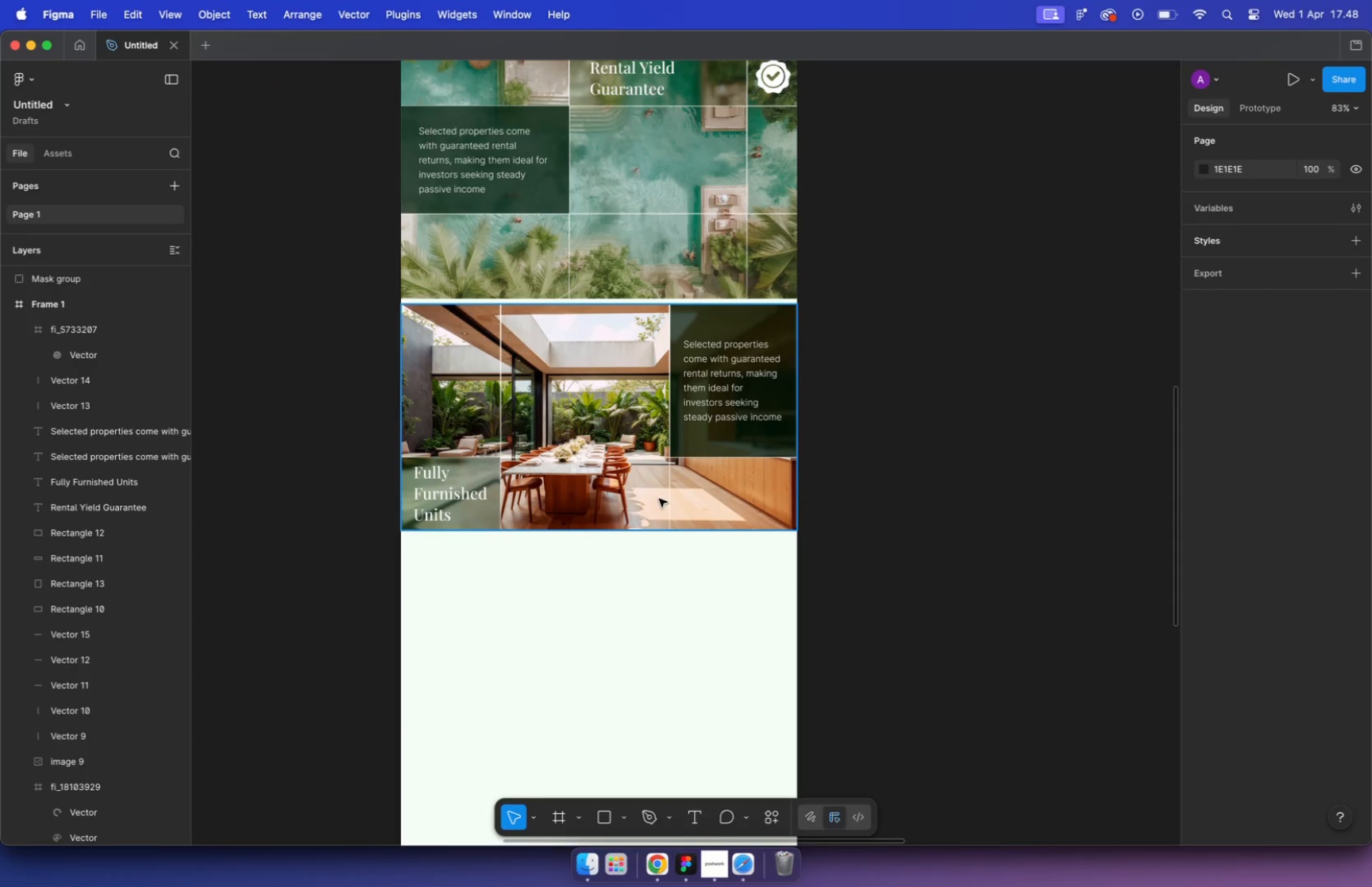 
scroll: coordinate [659, 497], scroll_direction: up, amount: 4.0
 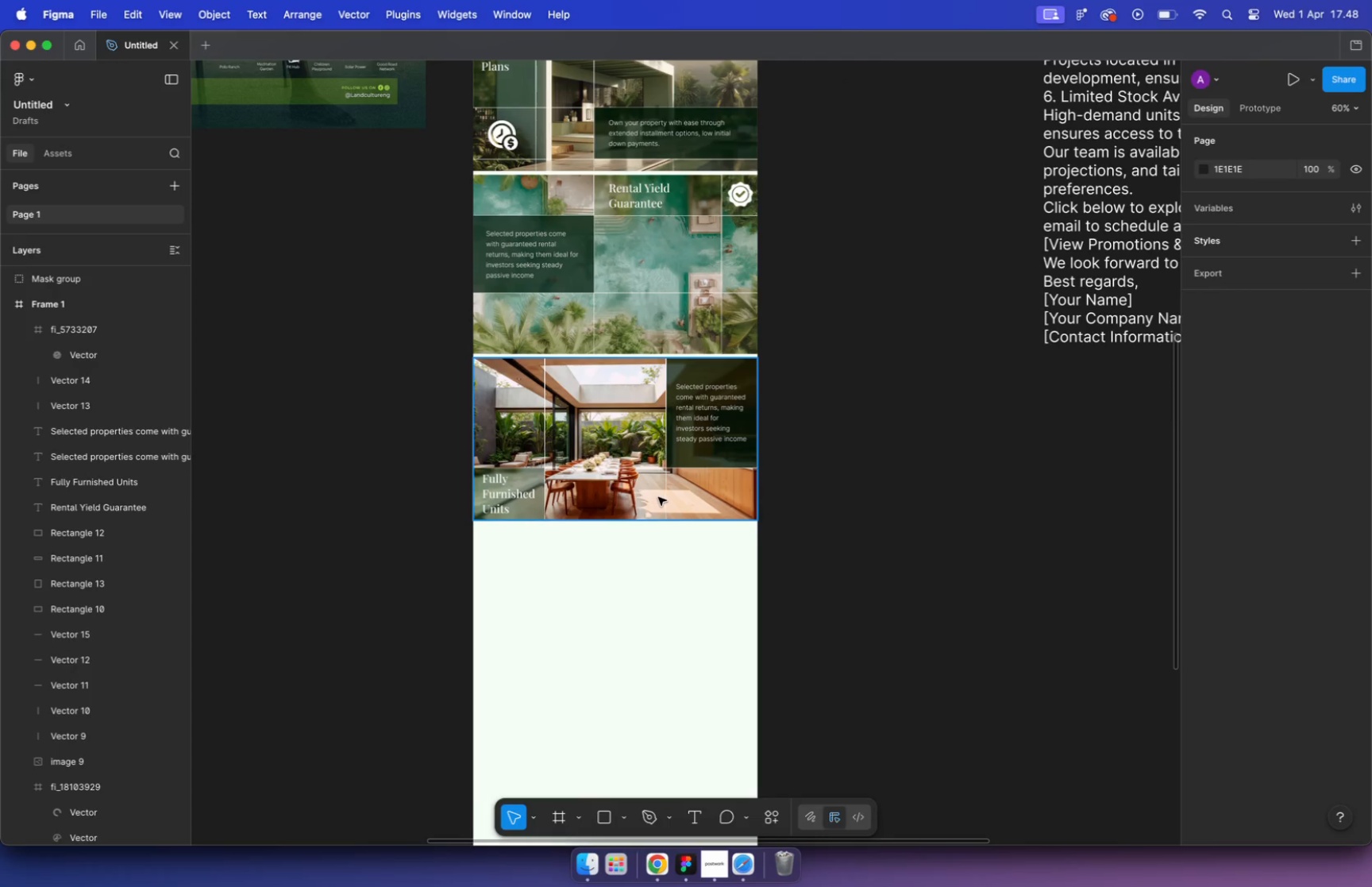 
left_click([535, 479])
 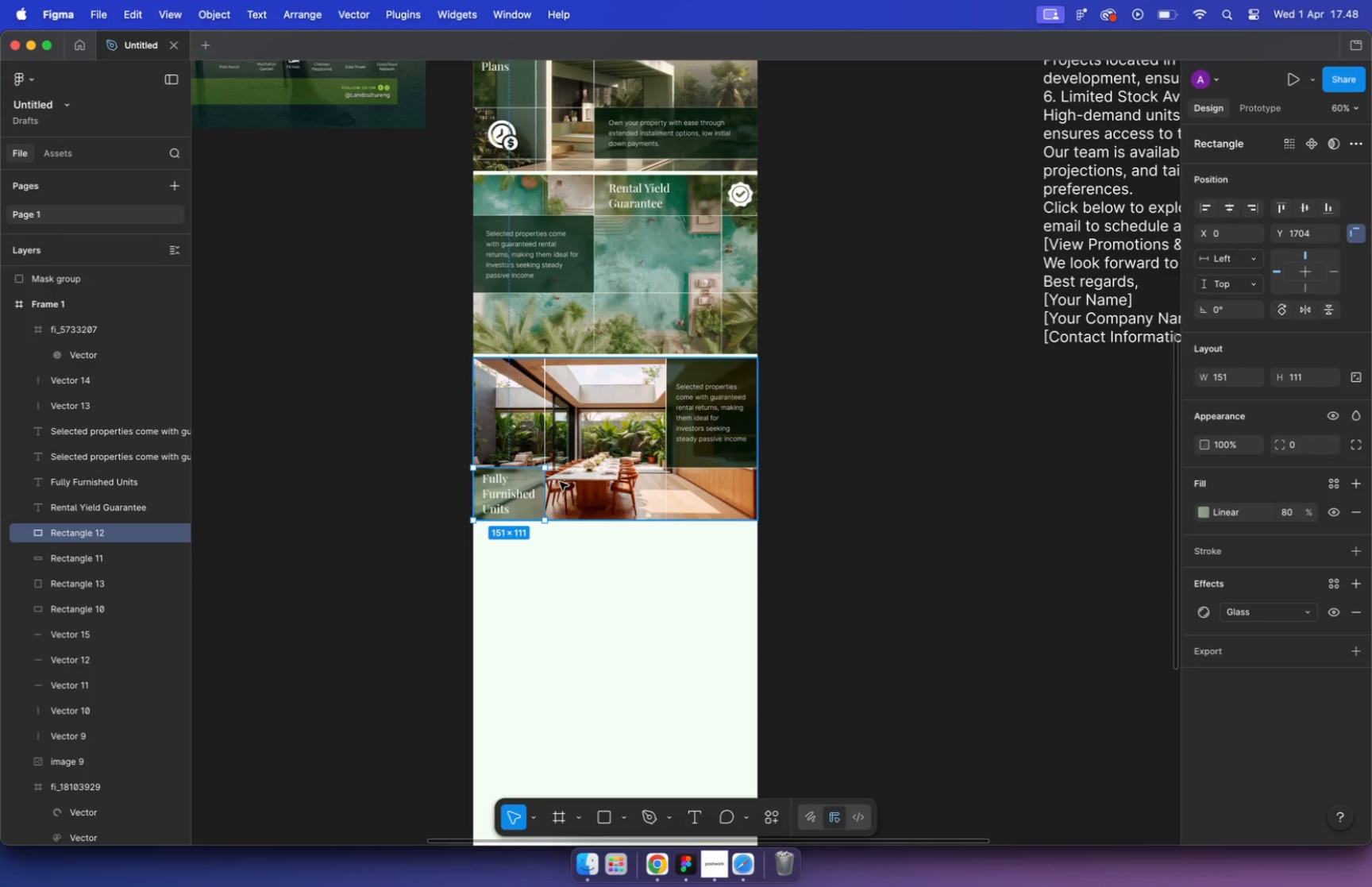 
hold_key(key=CommandLeft, duration=0.78)
 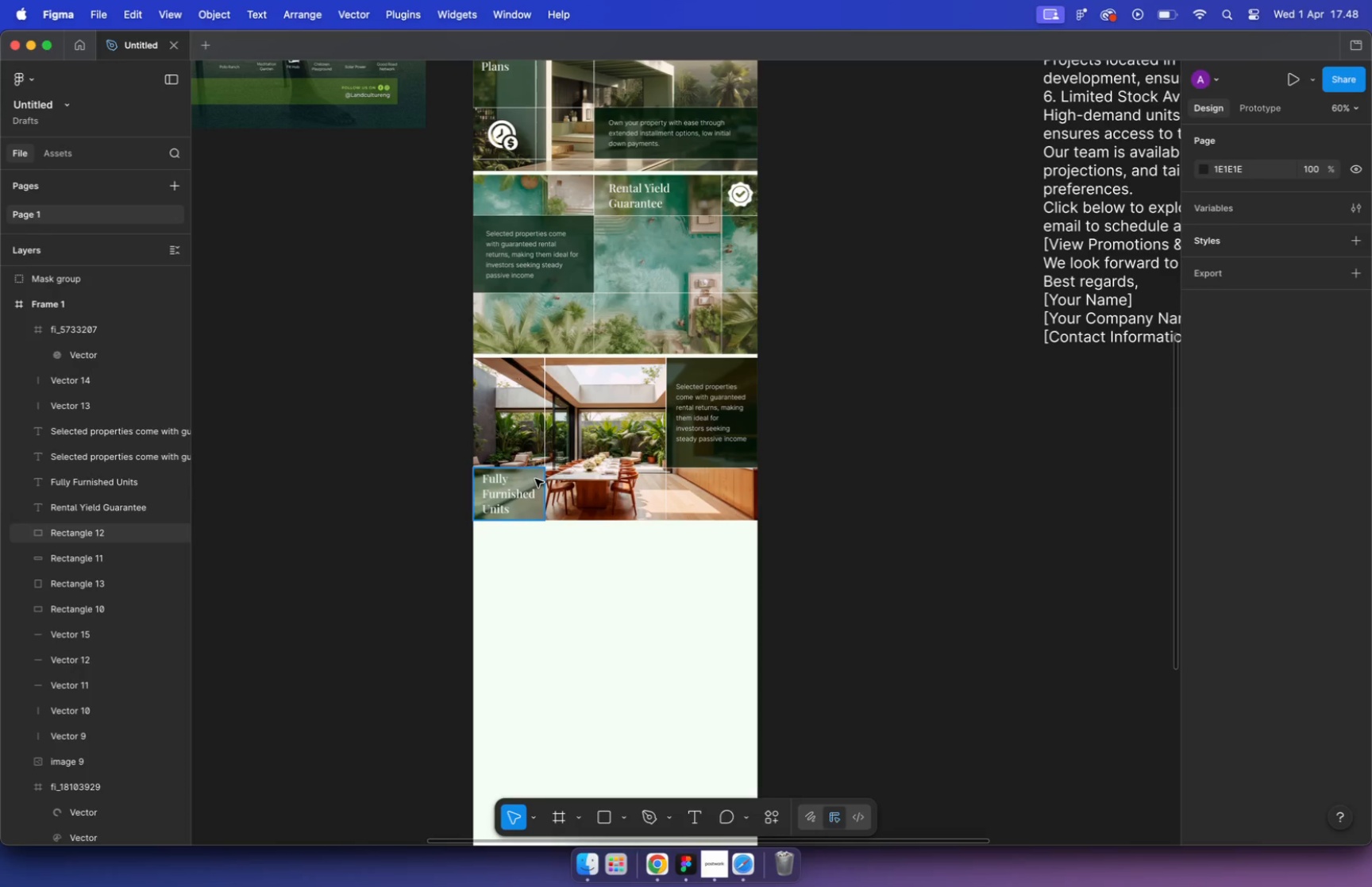 
scroll: coordinate [665, 525], scroll_direction: down, amount: 2.0
 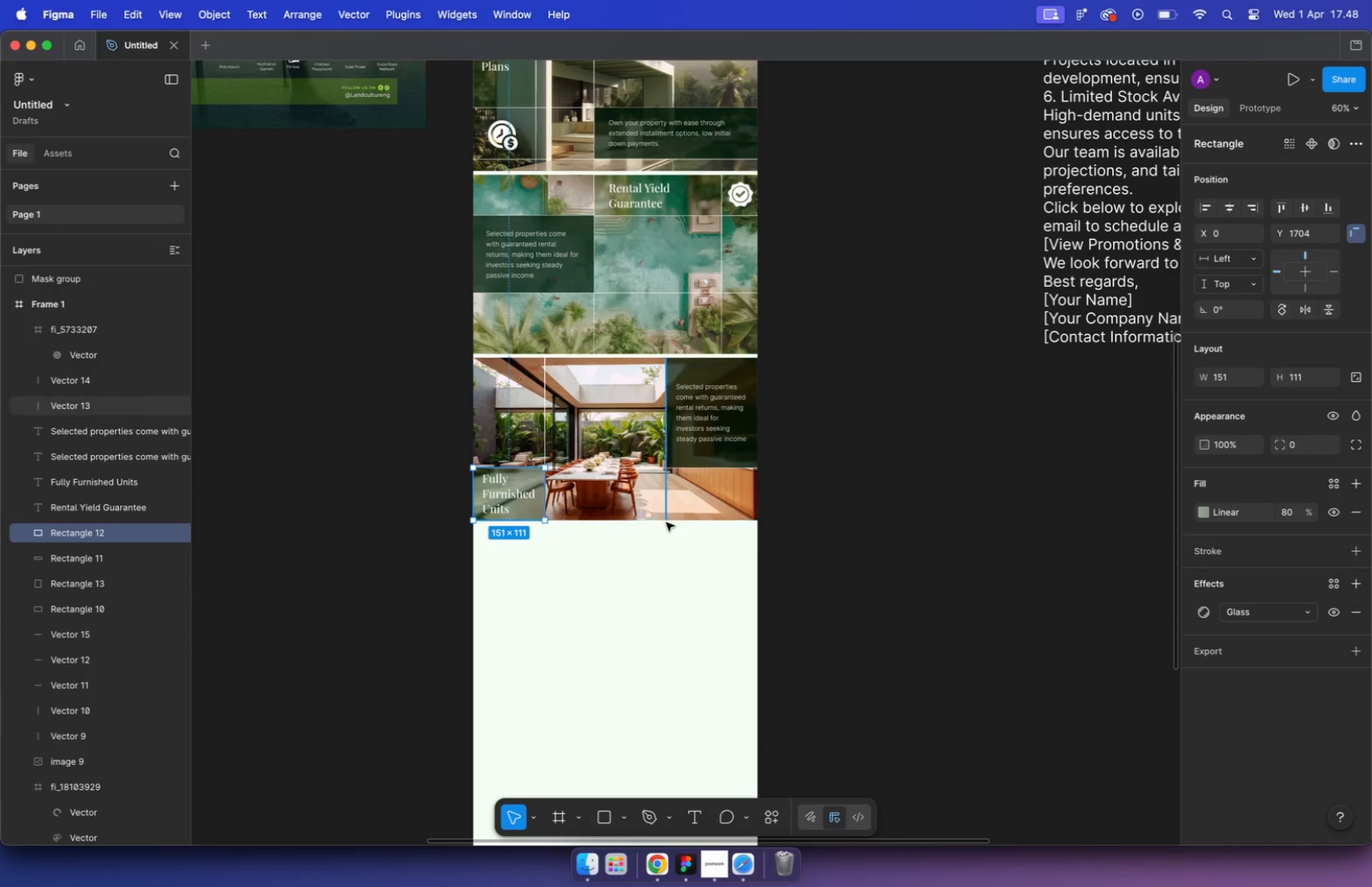 
double_click([663, 527])
 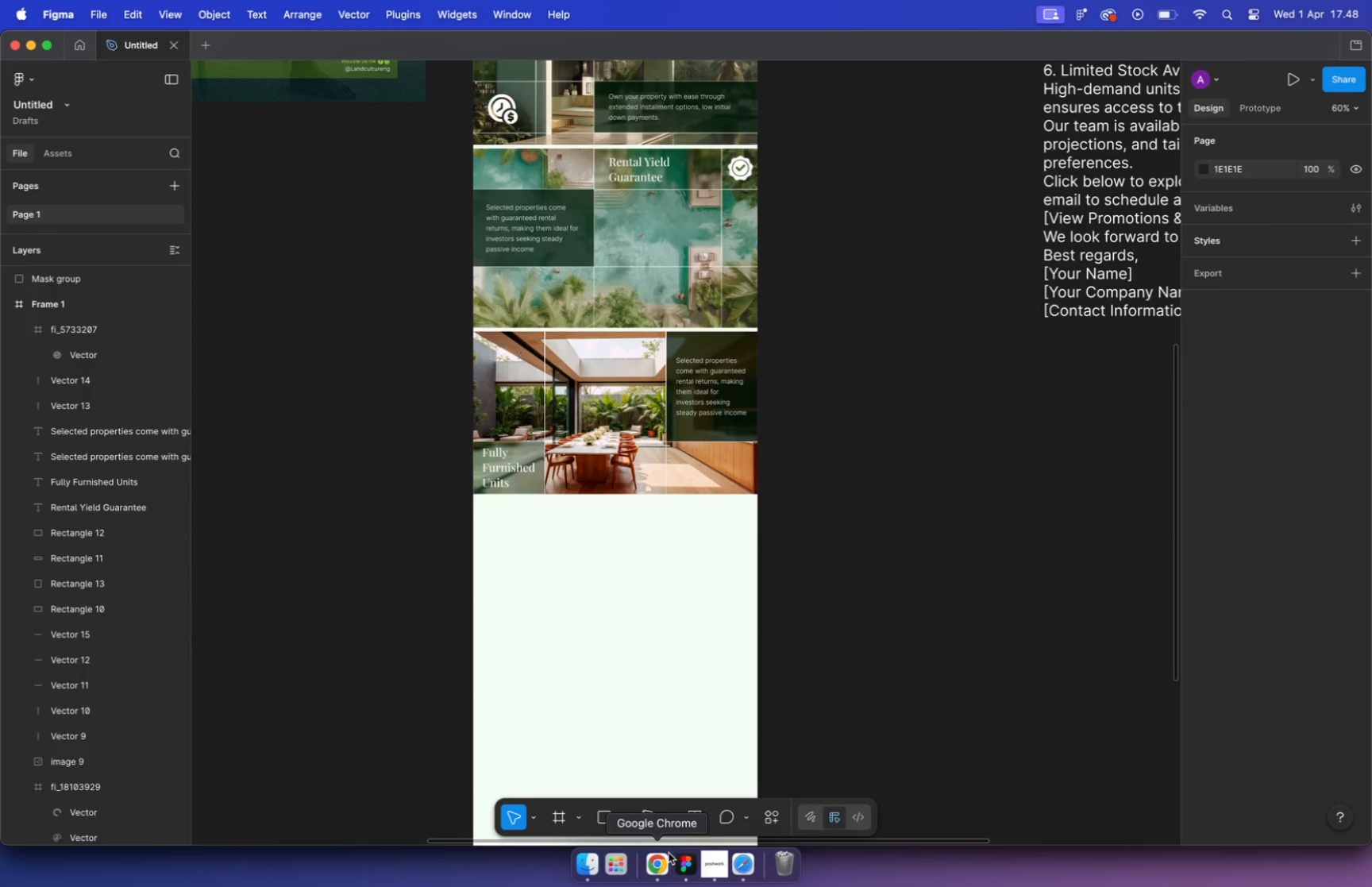 
scroll: coordinate [679, 537], scroll_direction: up, amount: 41.0
 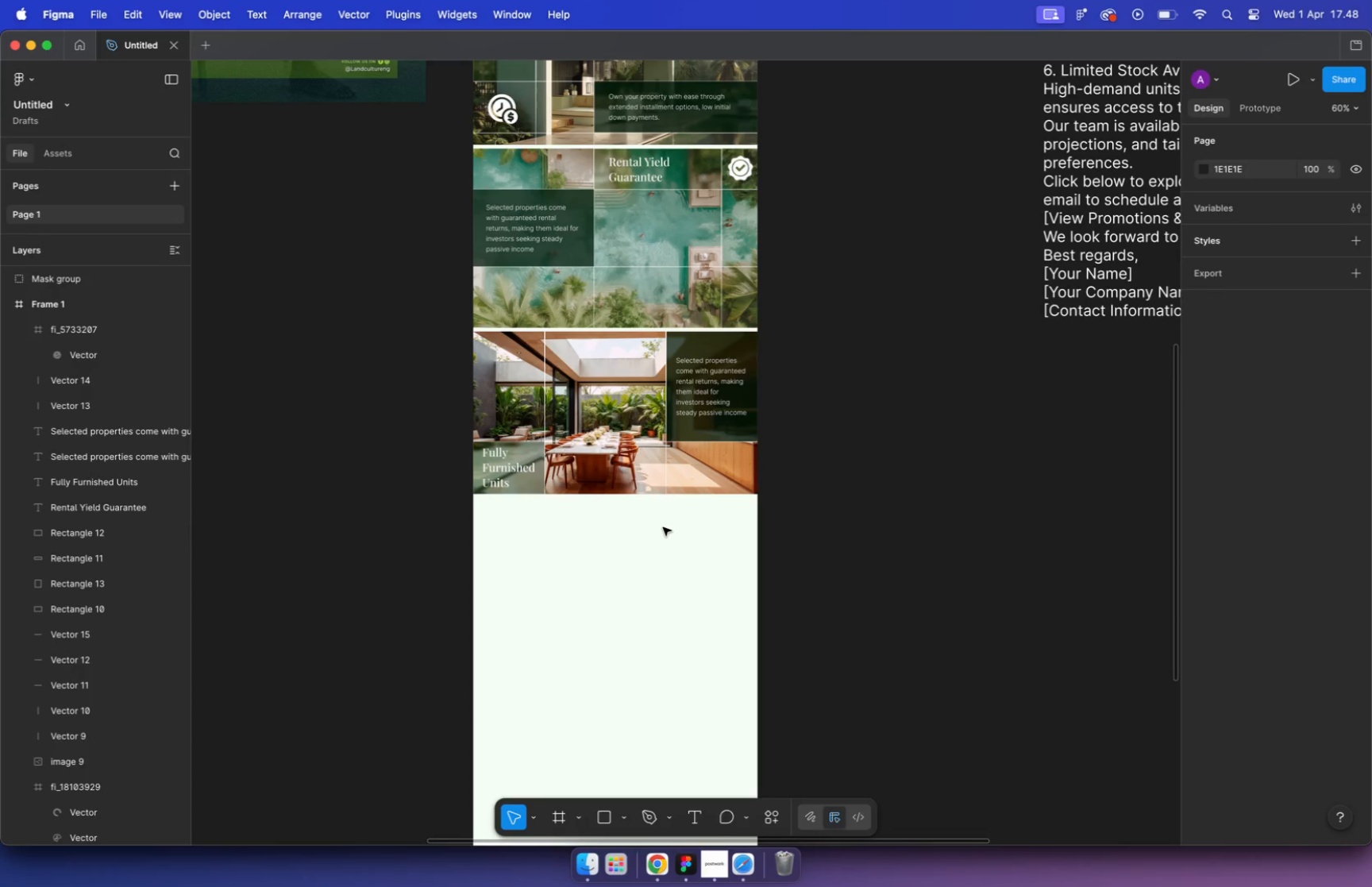 
scroll: coordinate [679, 537], scroll_direction: down, amount: 5.0
 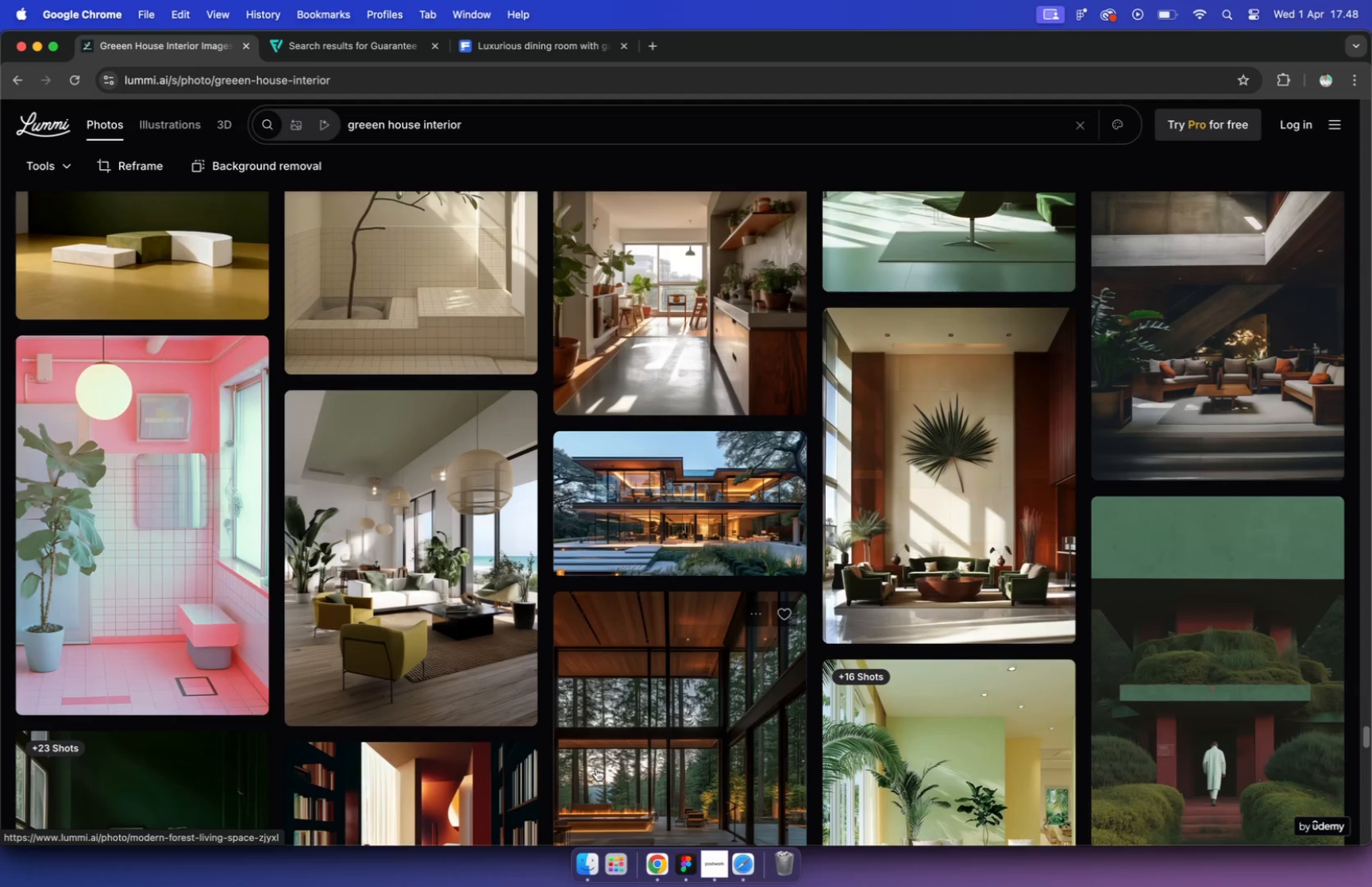 
wait(8.23)
 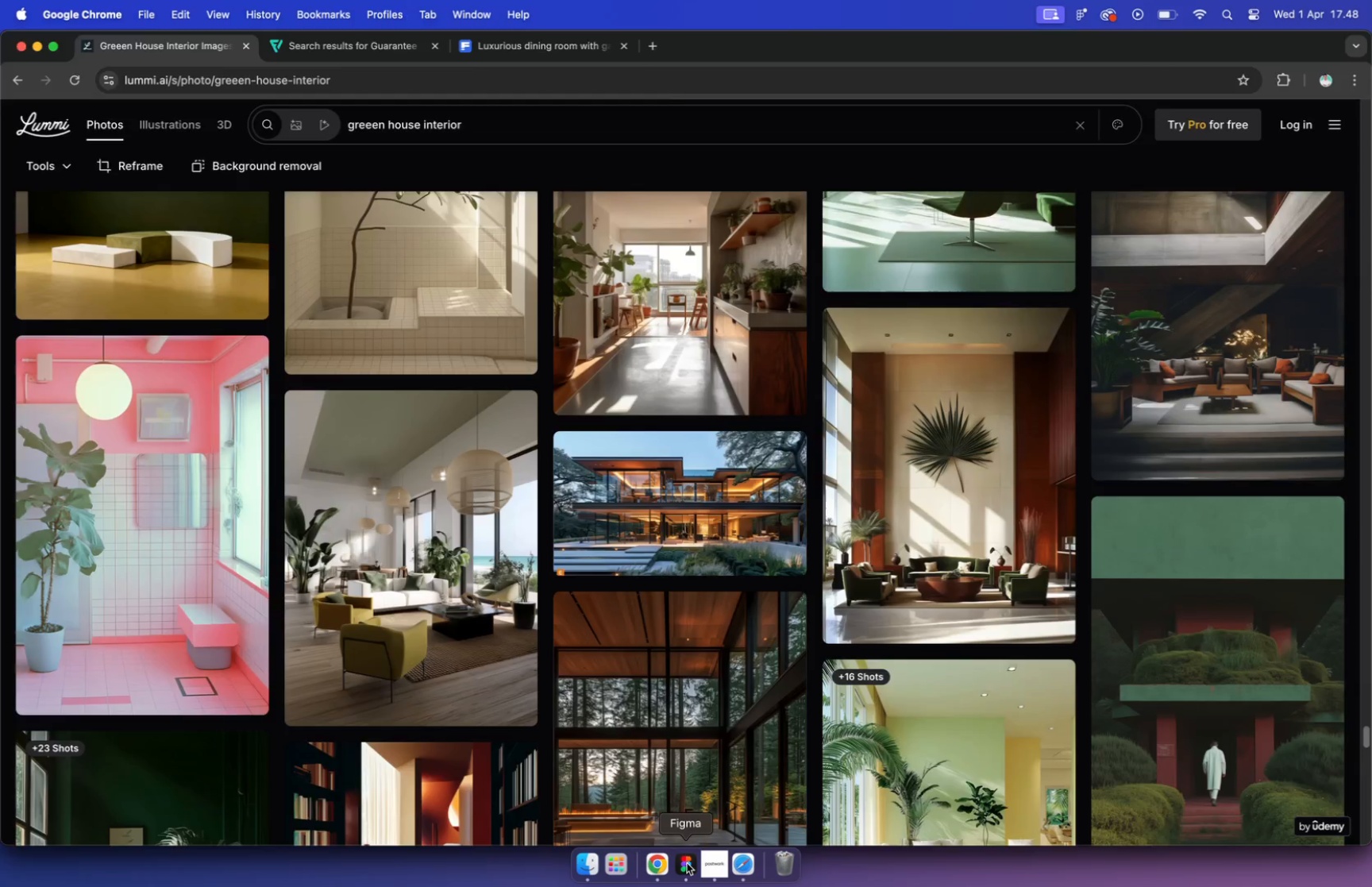 
left_click([687, 863])
 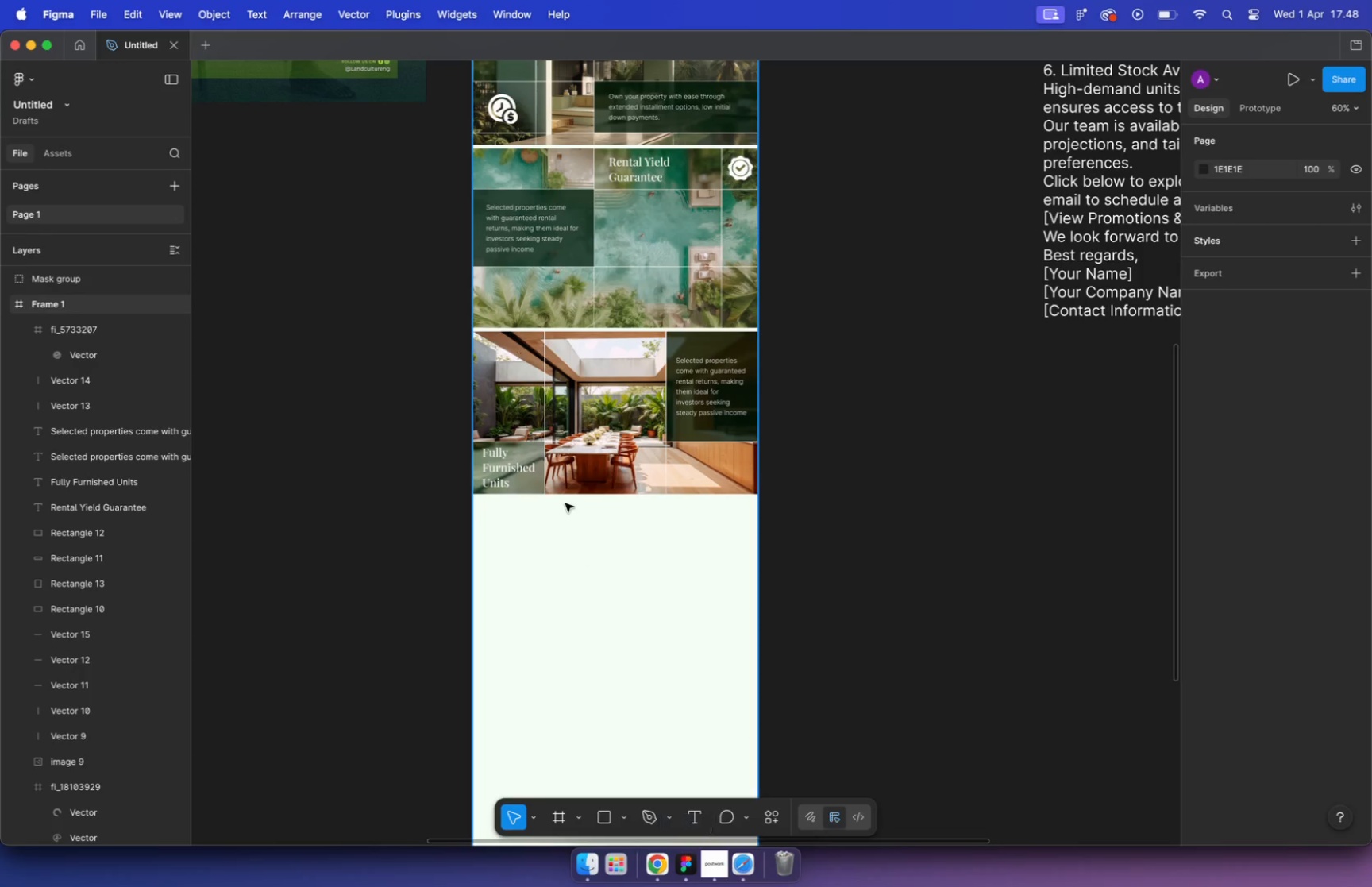 
hold_key(key=CommandLeft, duration=1.95)
scroll: coordinate [565, 503], scroll_direction: down, amount: 10.0
 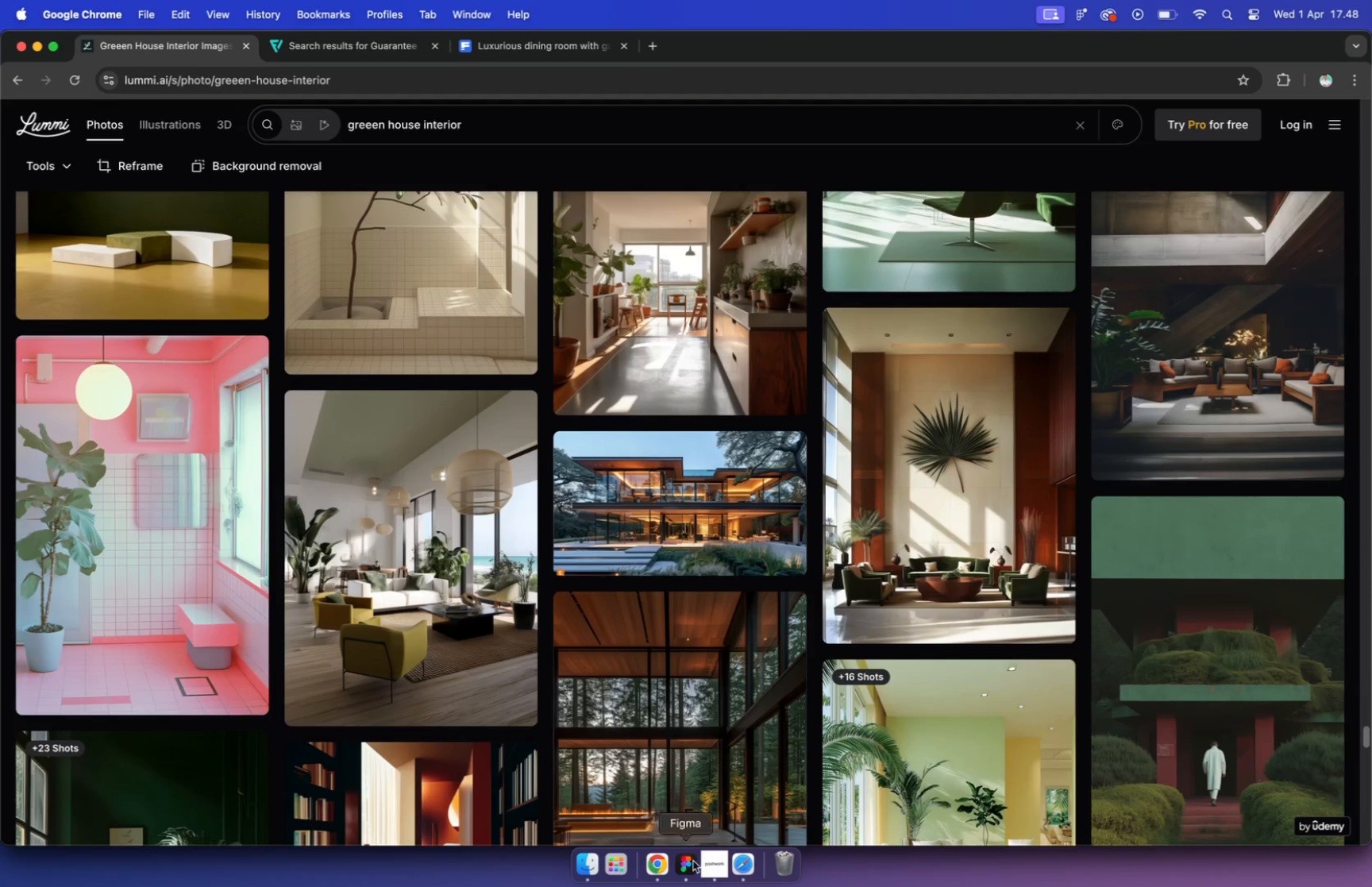 
scroll: coordinate [892, 249], scroll_direction: up, amount: 16.0
 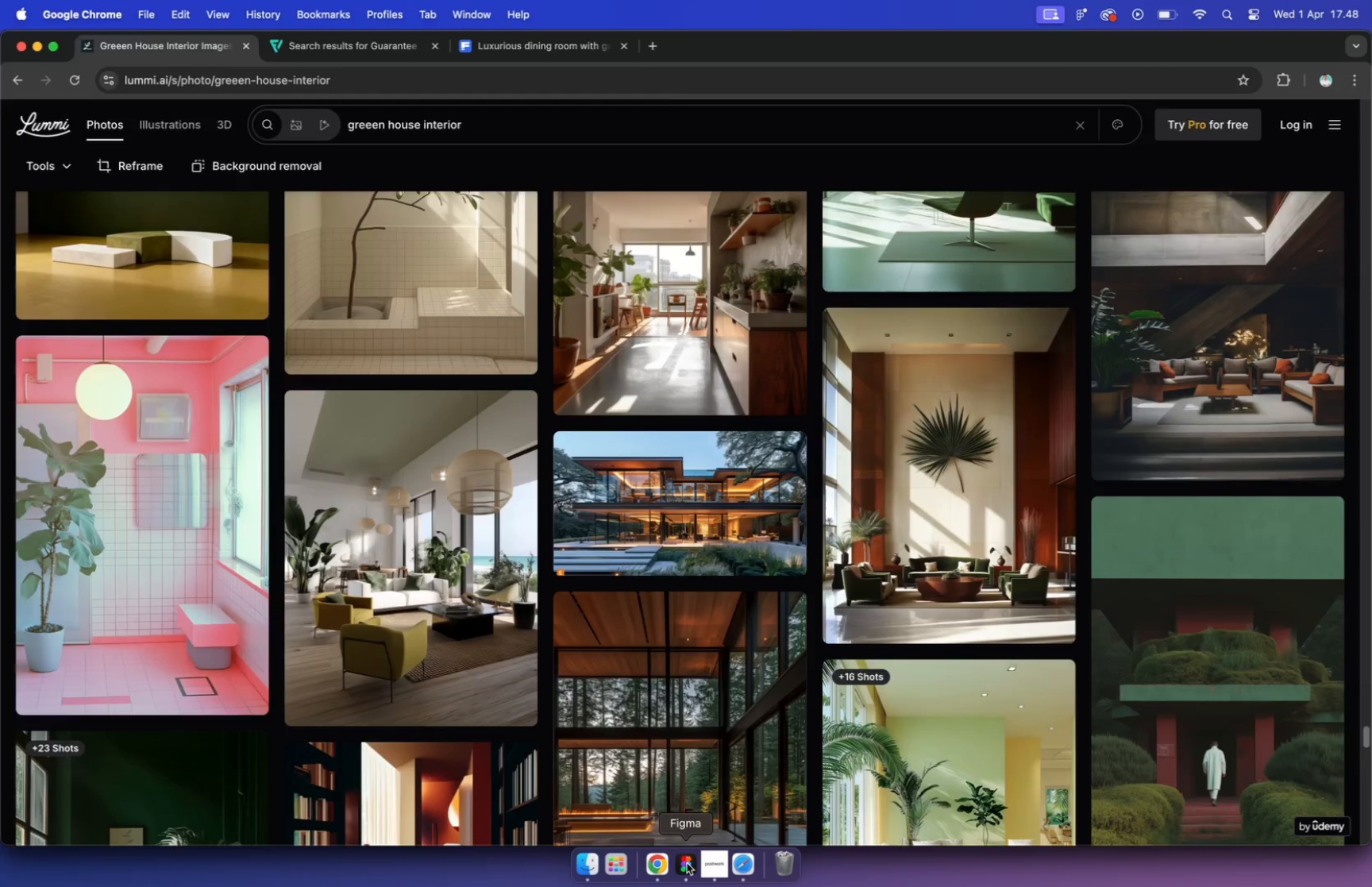 
hold_key(key=CommandLeft, duration=0.58)
 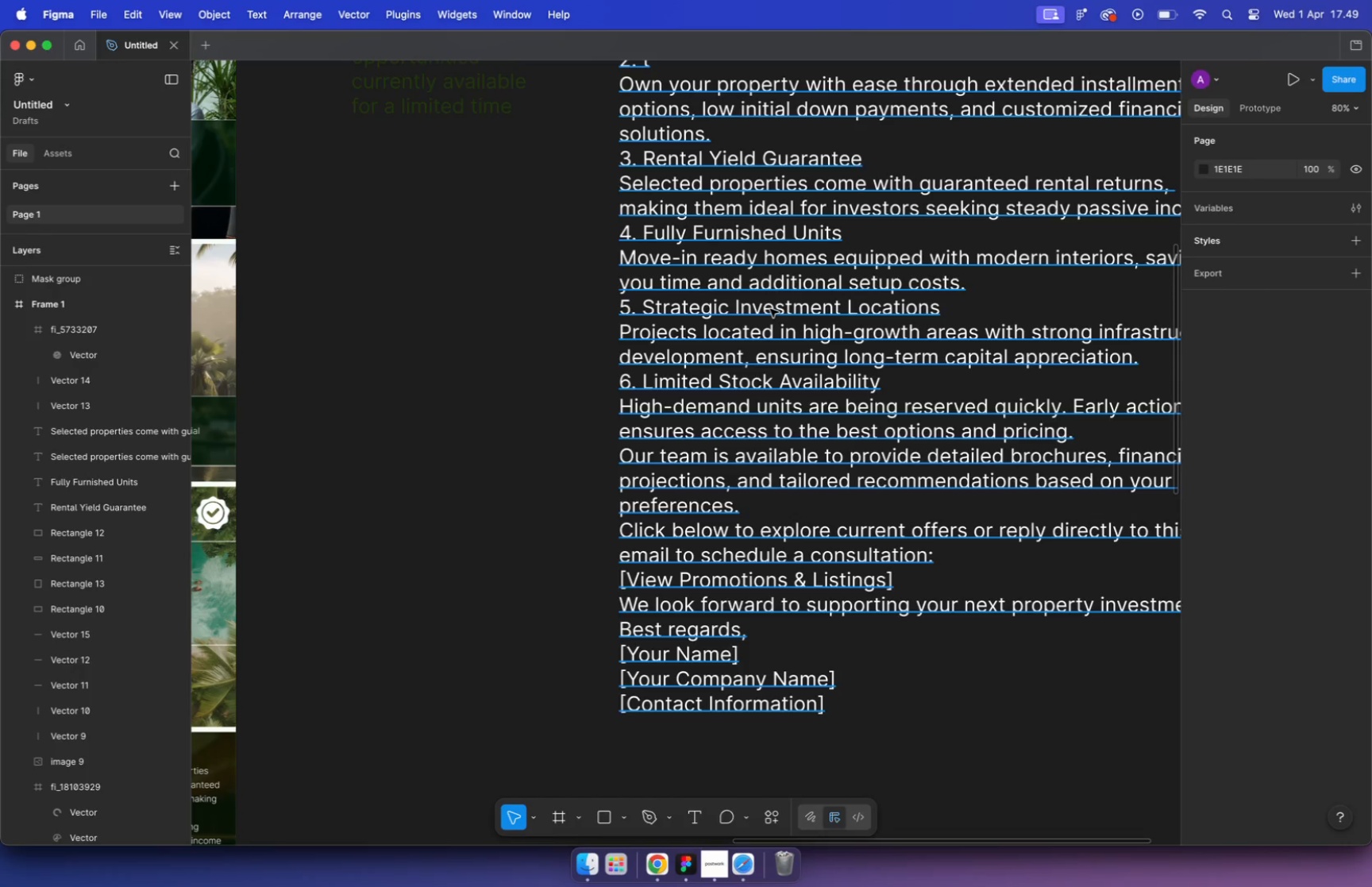 
wait(13.05)
 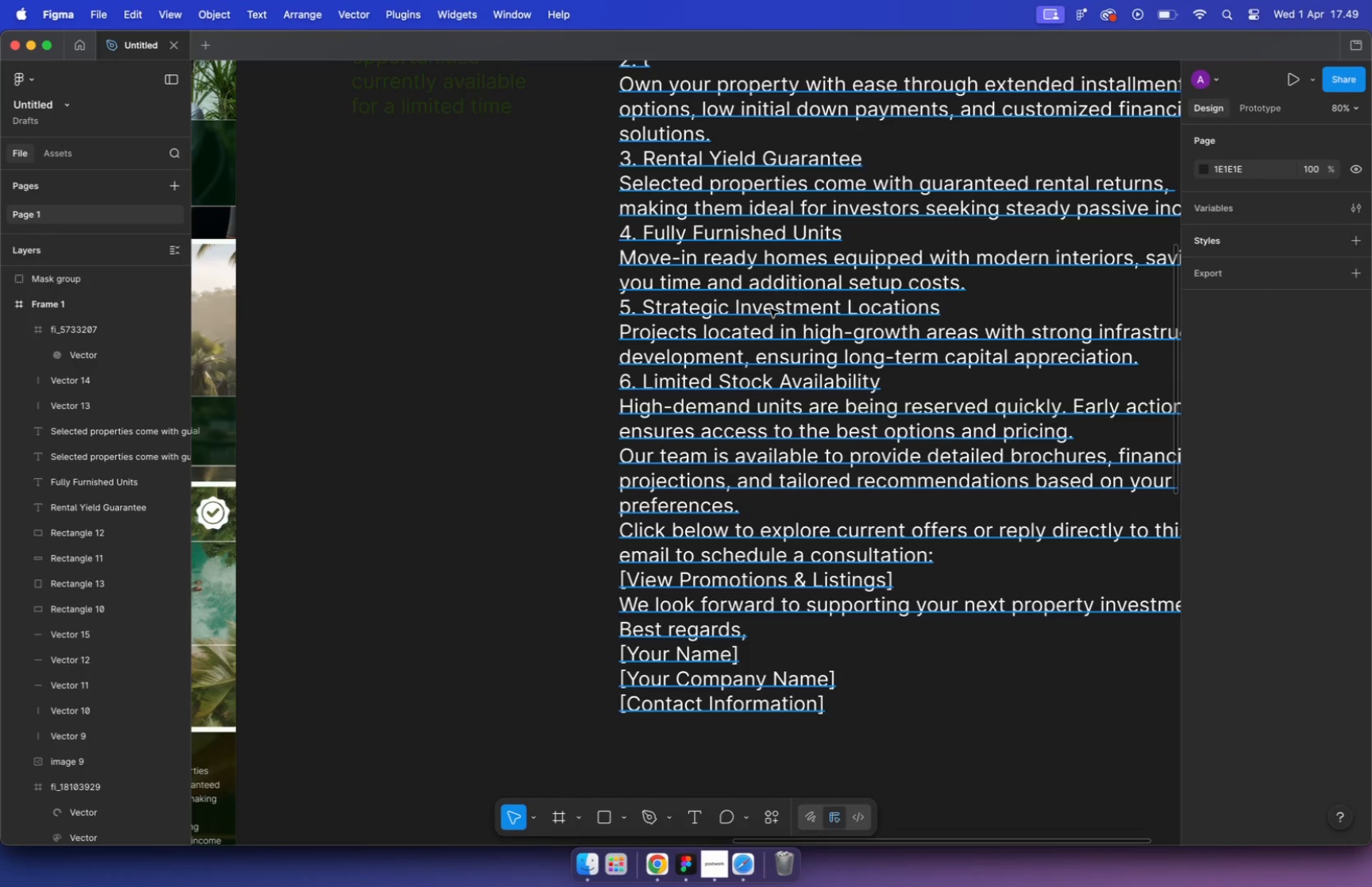 
hold_key(key=CommandLeft, duration=3.32)
scroll: coordinate [734, 345], scroll_direction: down, amount: 14.0
 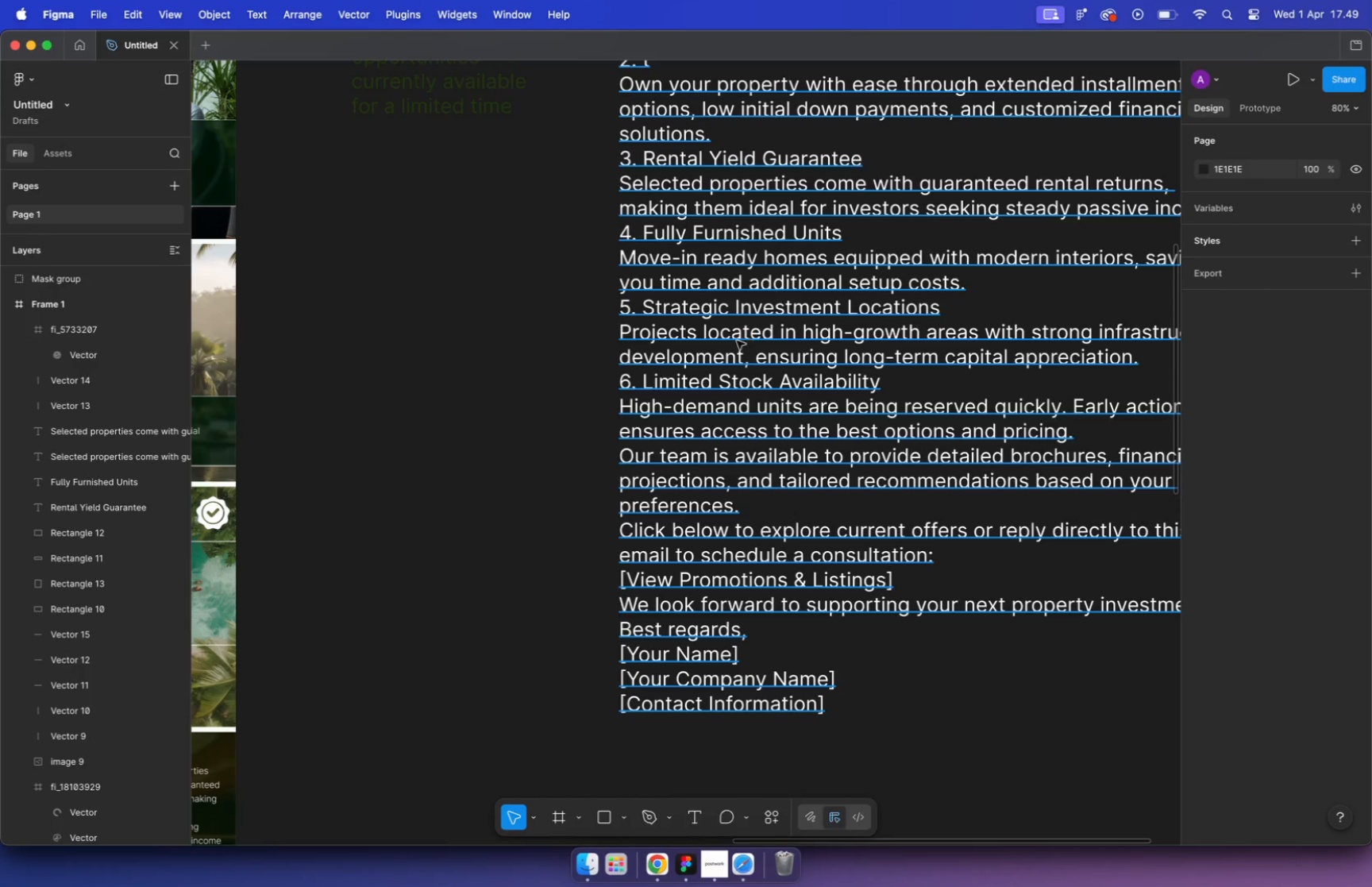 
scroll: coordinate [438, 545], scroll_direction: up, amount: 13.0
 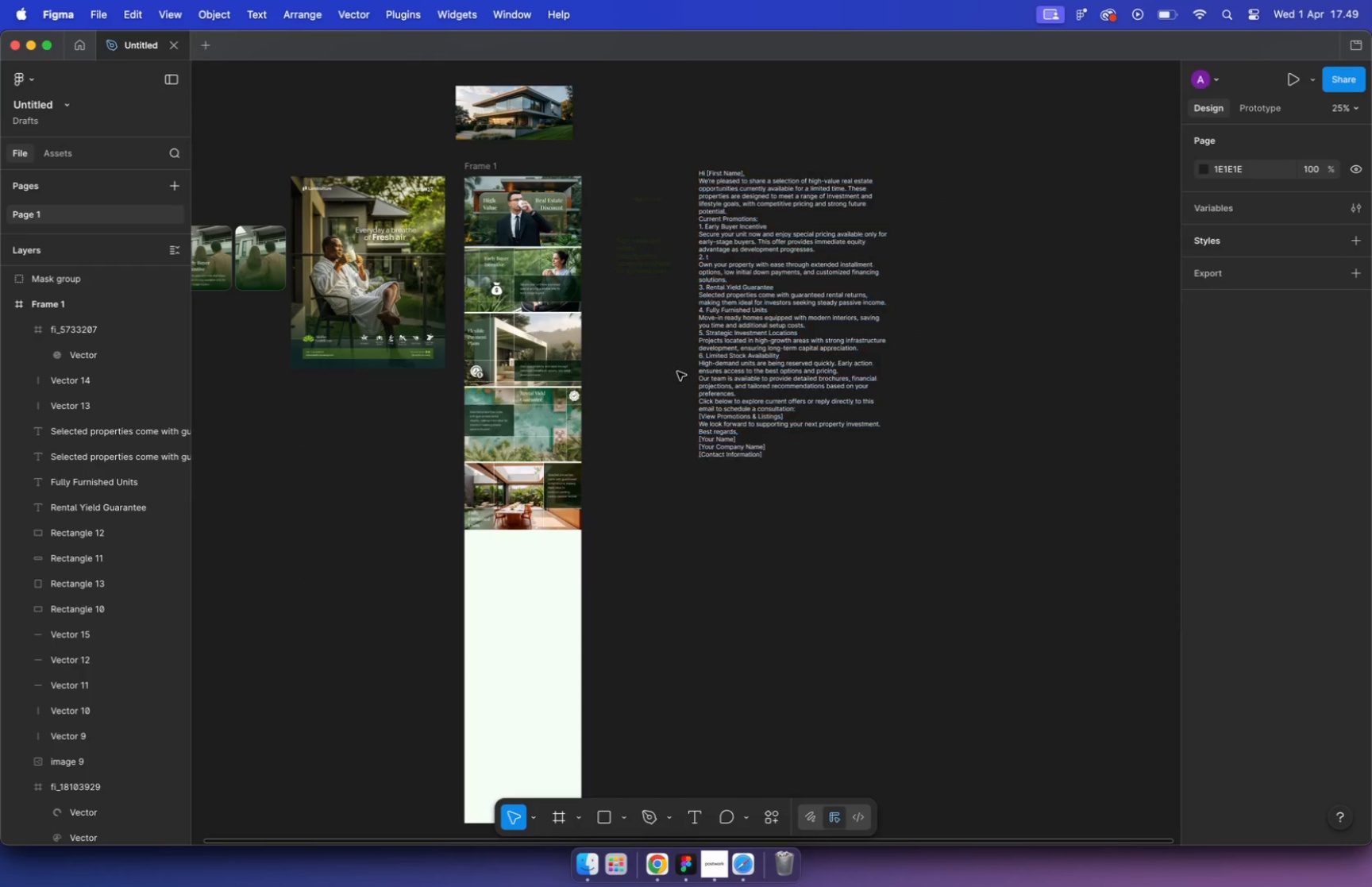 
left_click([463, 596])
 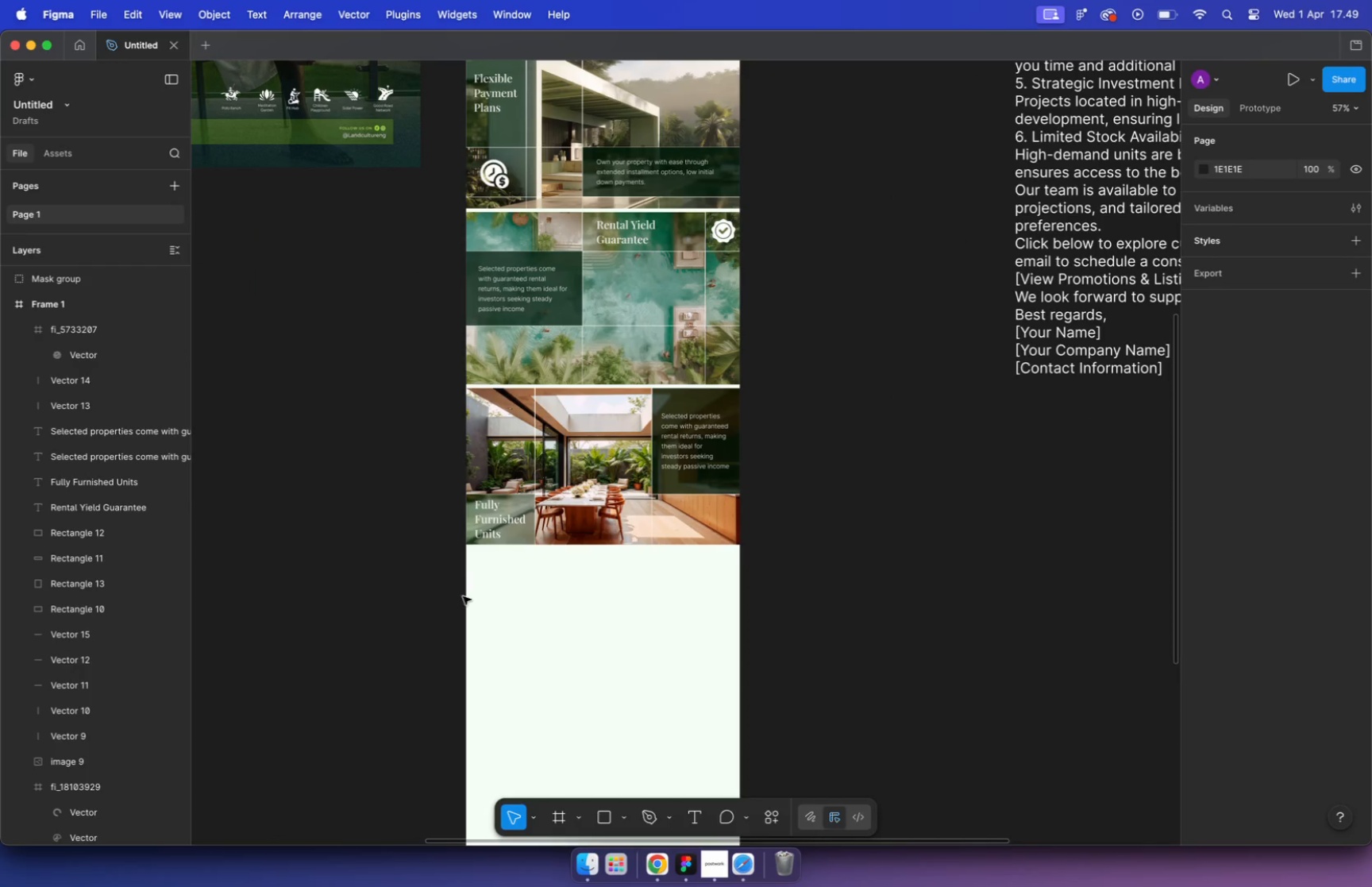 
left_click_drag(start_coordinate=[435, 624], to_coordinate=[782, 403])
 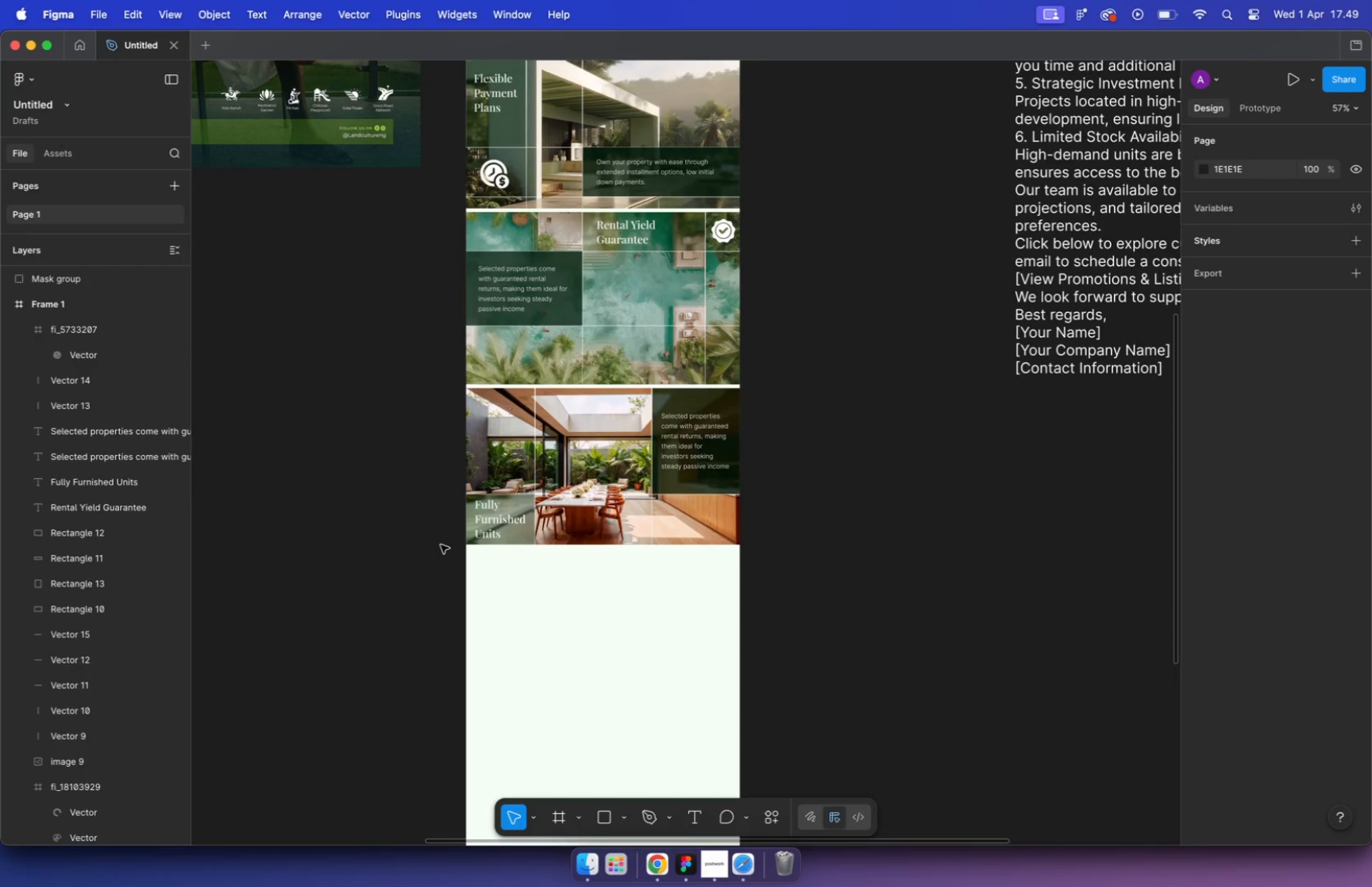 
left_click_drag(start_coordinate=[600, 442], to_coordinate=[603, 602])
 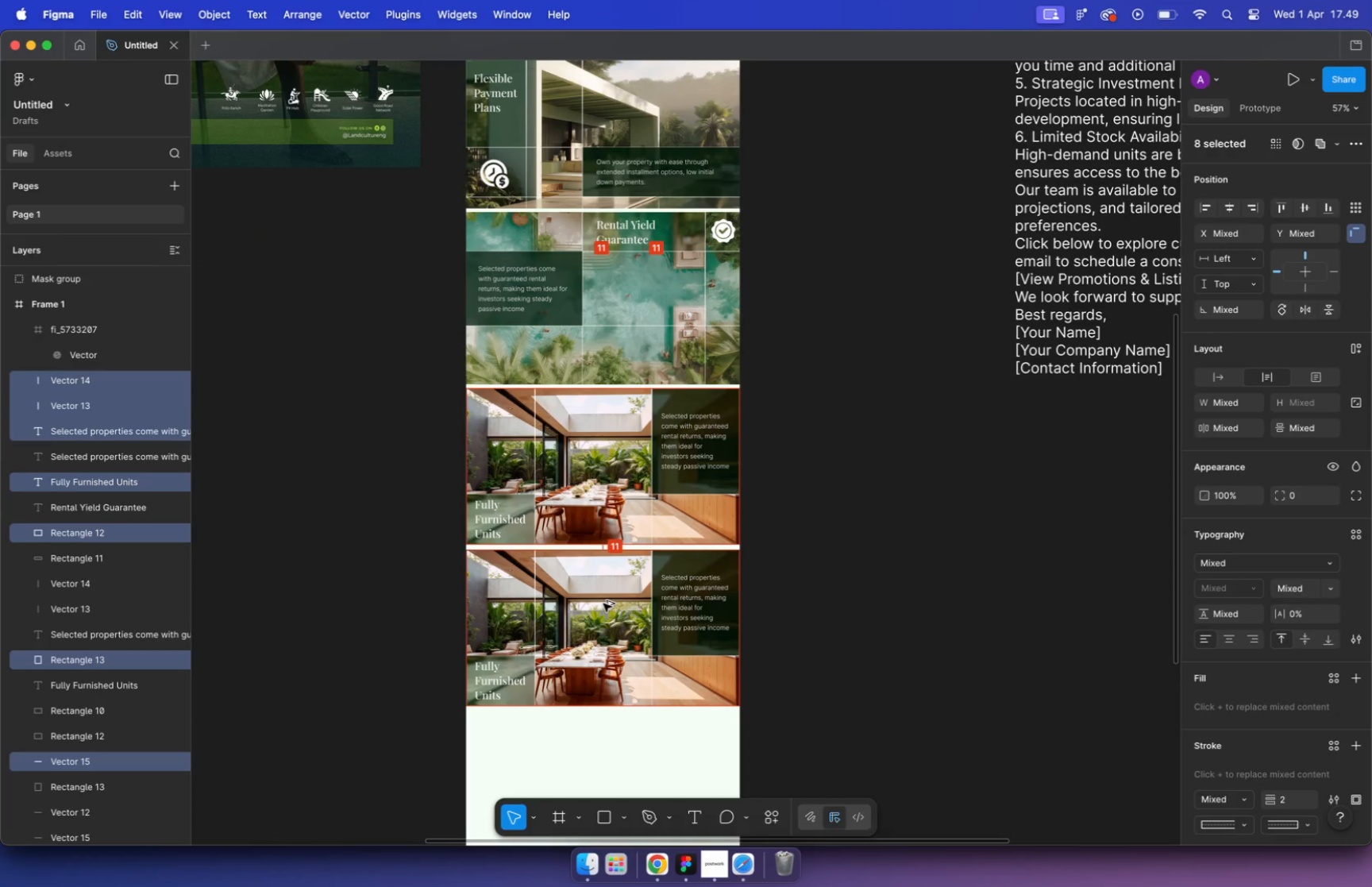 
hold_key(key=ShiftLeft, duration=3.85)
 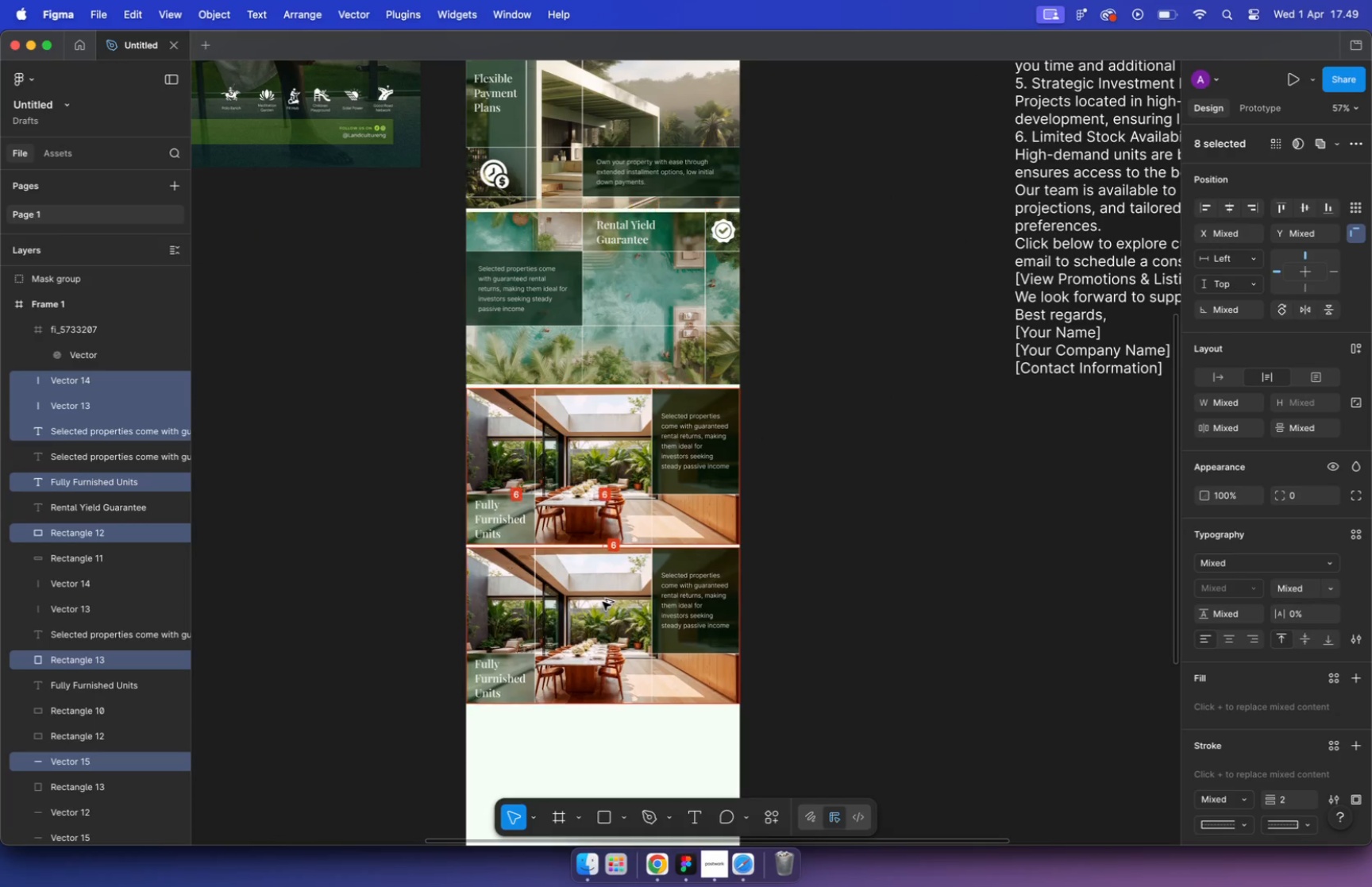 
hold_key(key=OptionLeft, duration=3.53)
 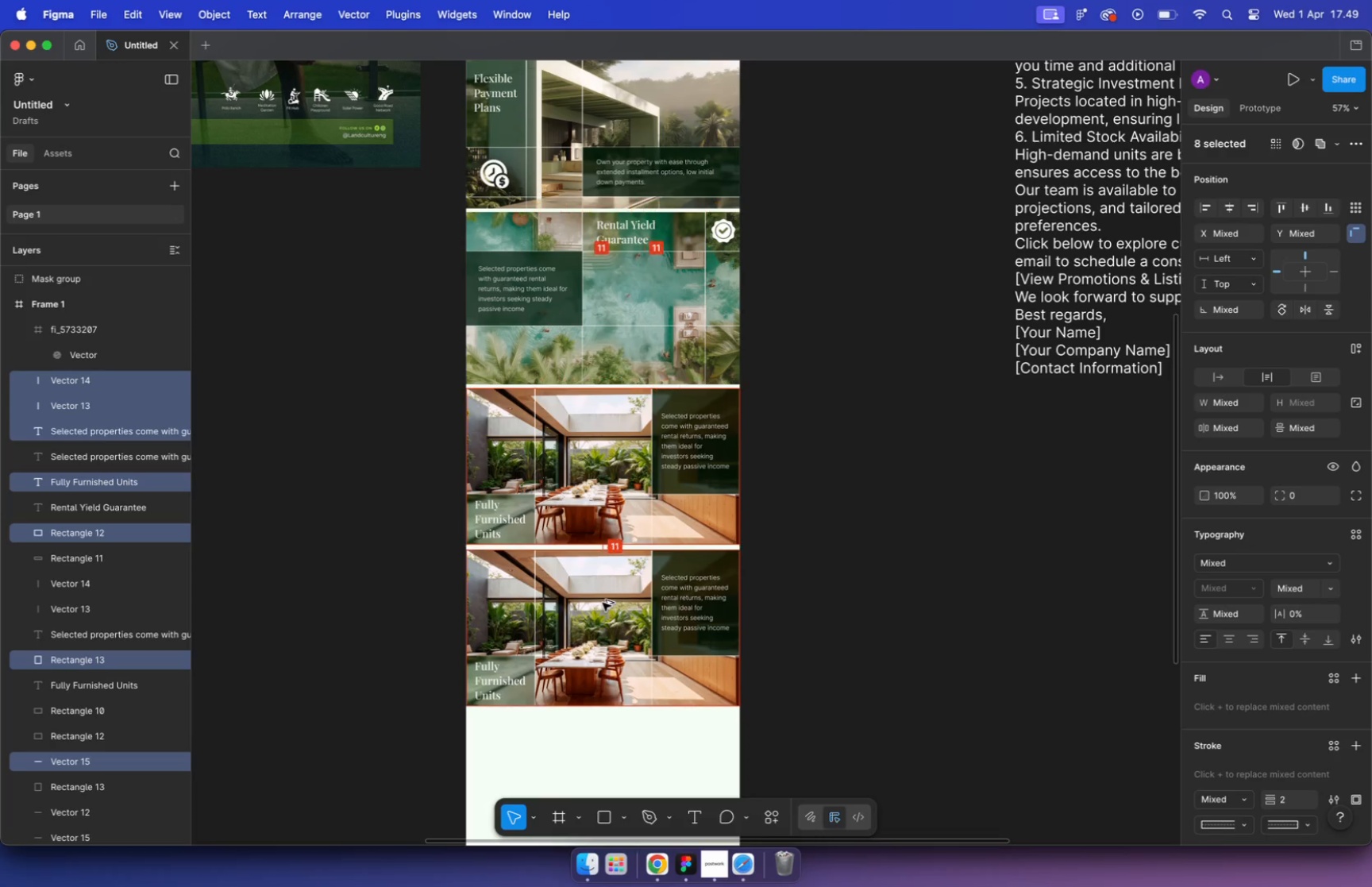 
left_click([881, 565])
 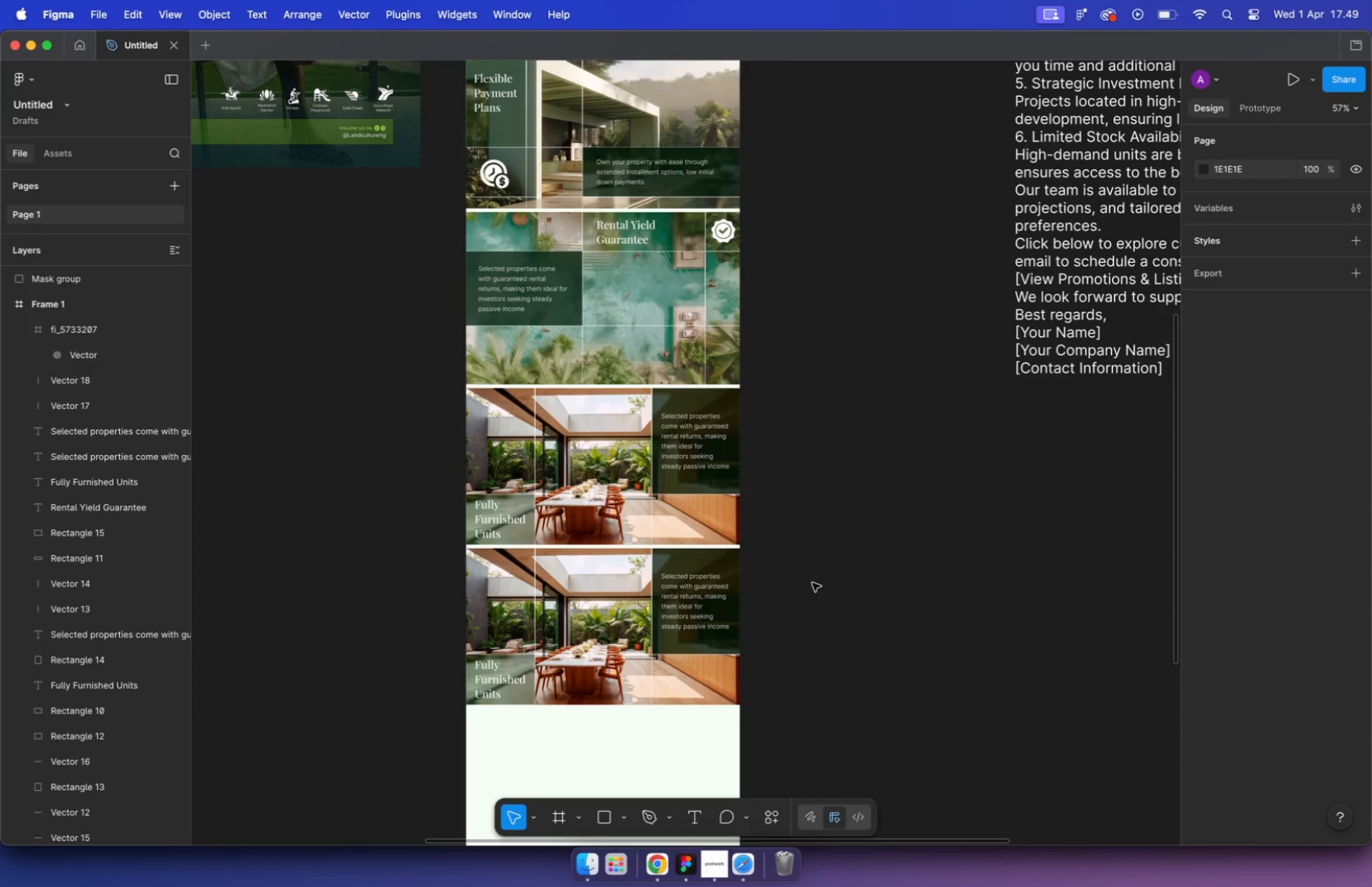 
key(Meta+Z)
 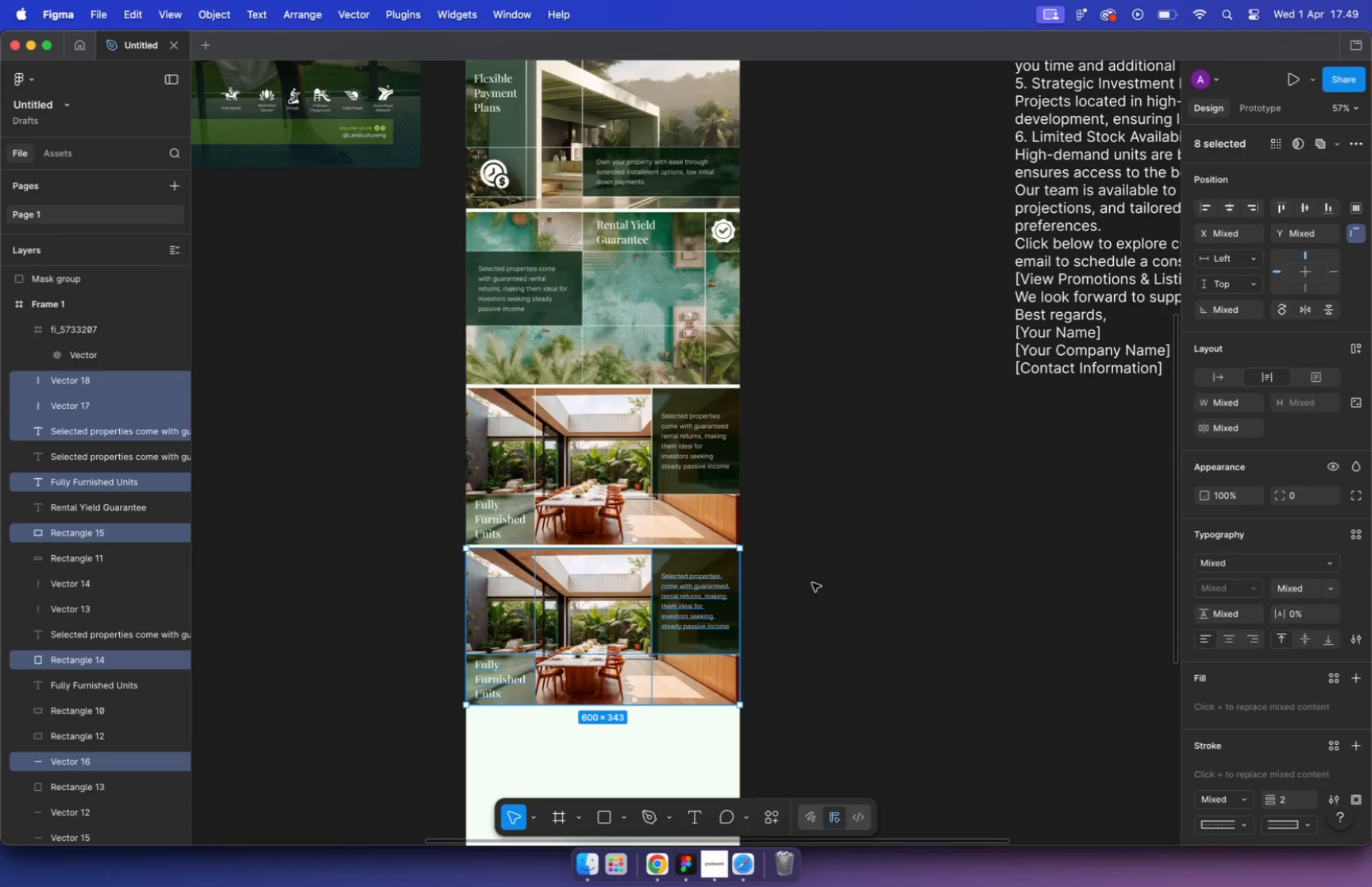 
key(Meta+Z)
 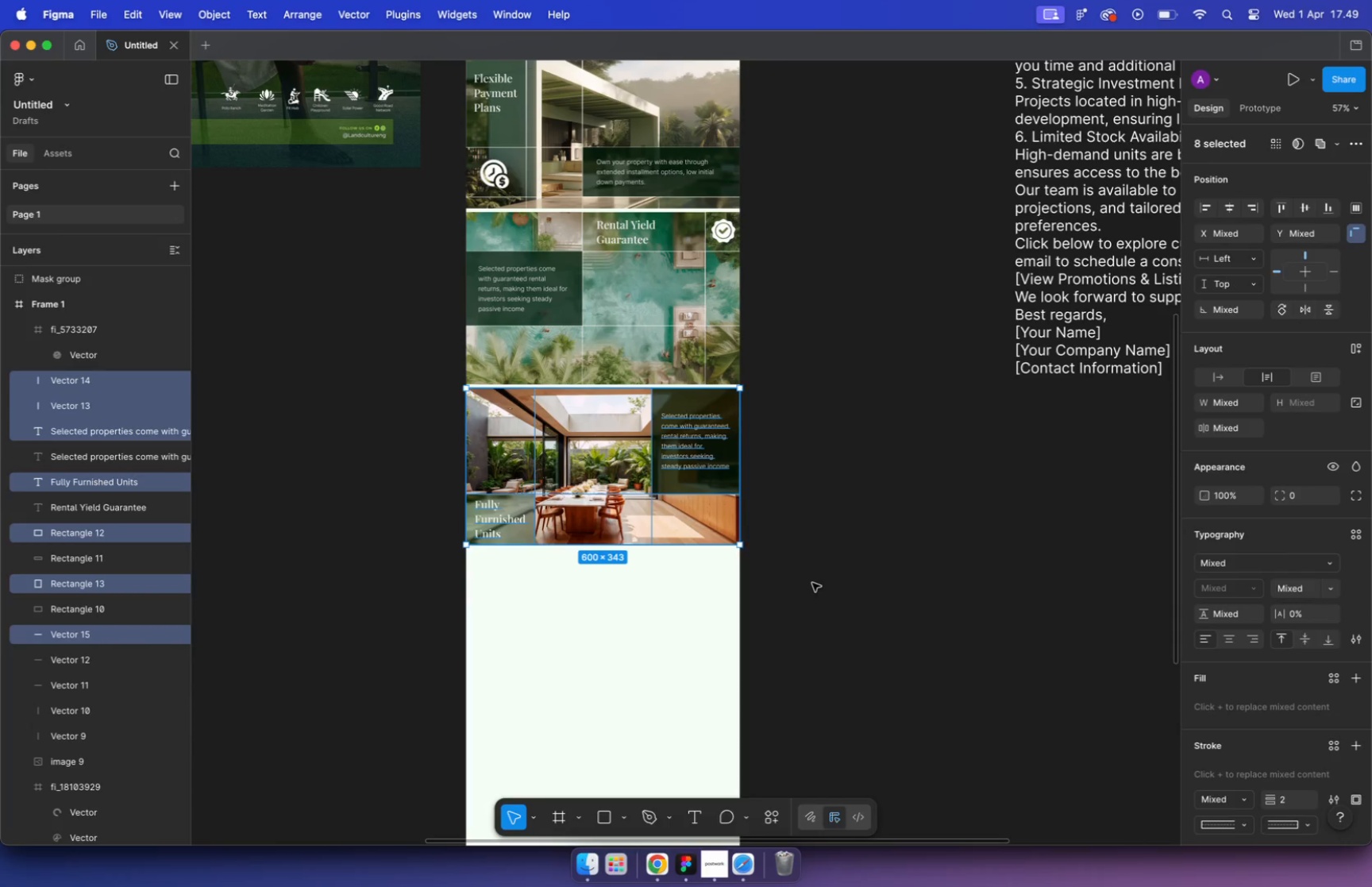 
left_click([812, 583])
 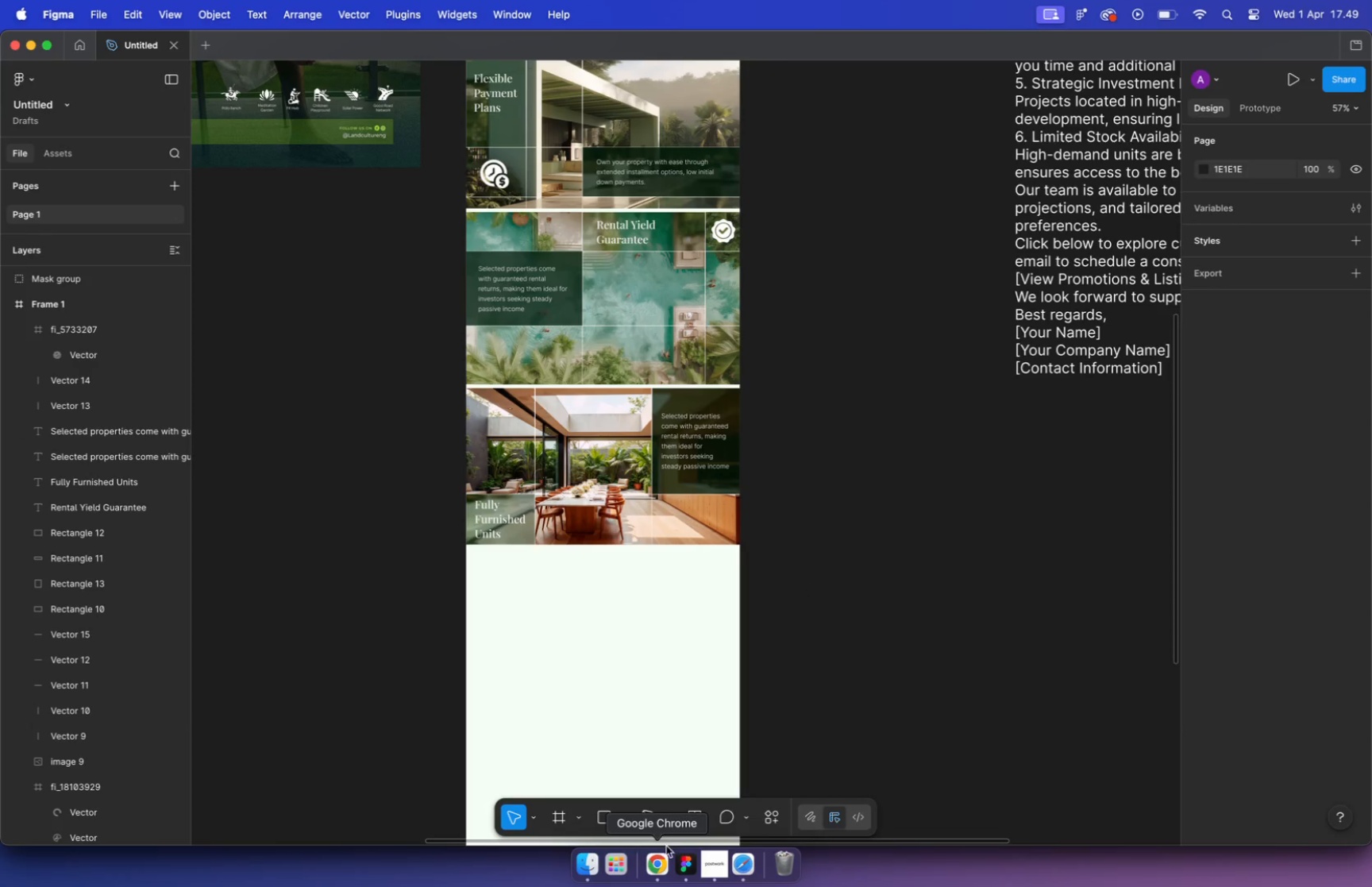 
left_click([662, 858])
 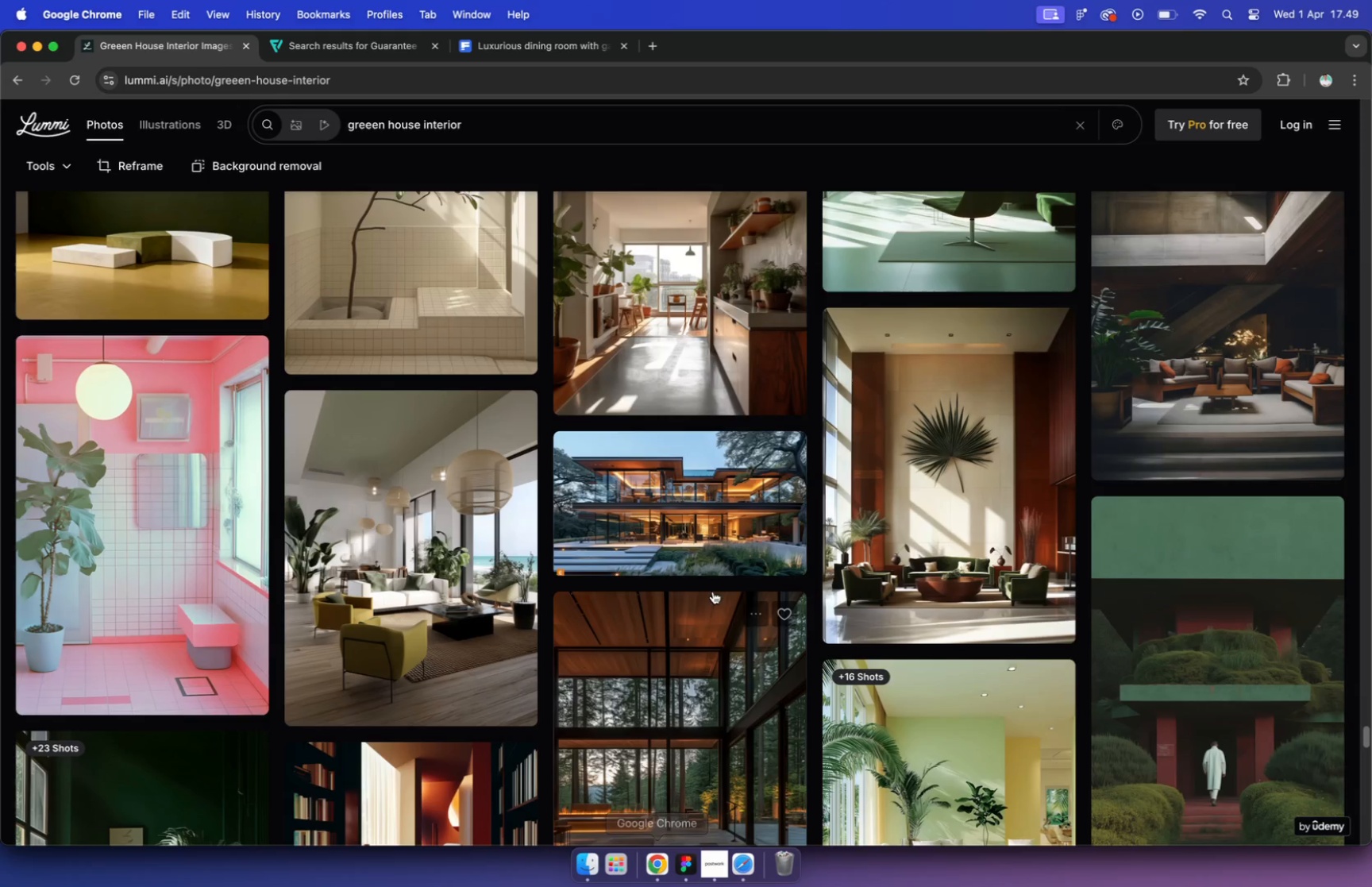 
mouse_move([748, 465])
 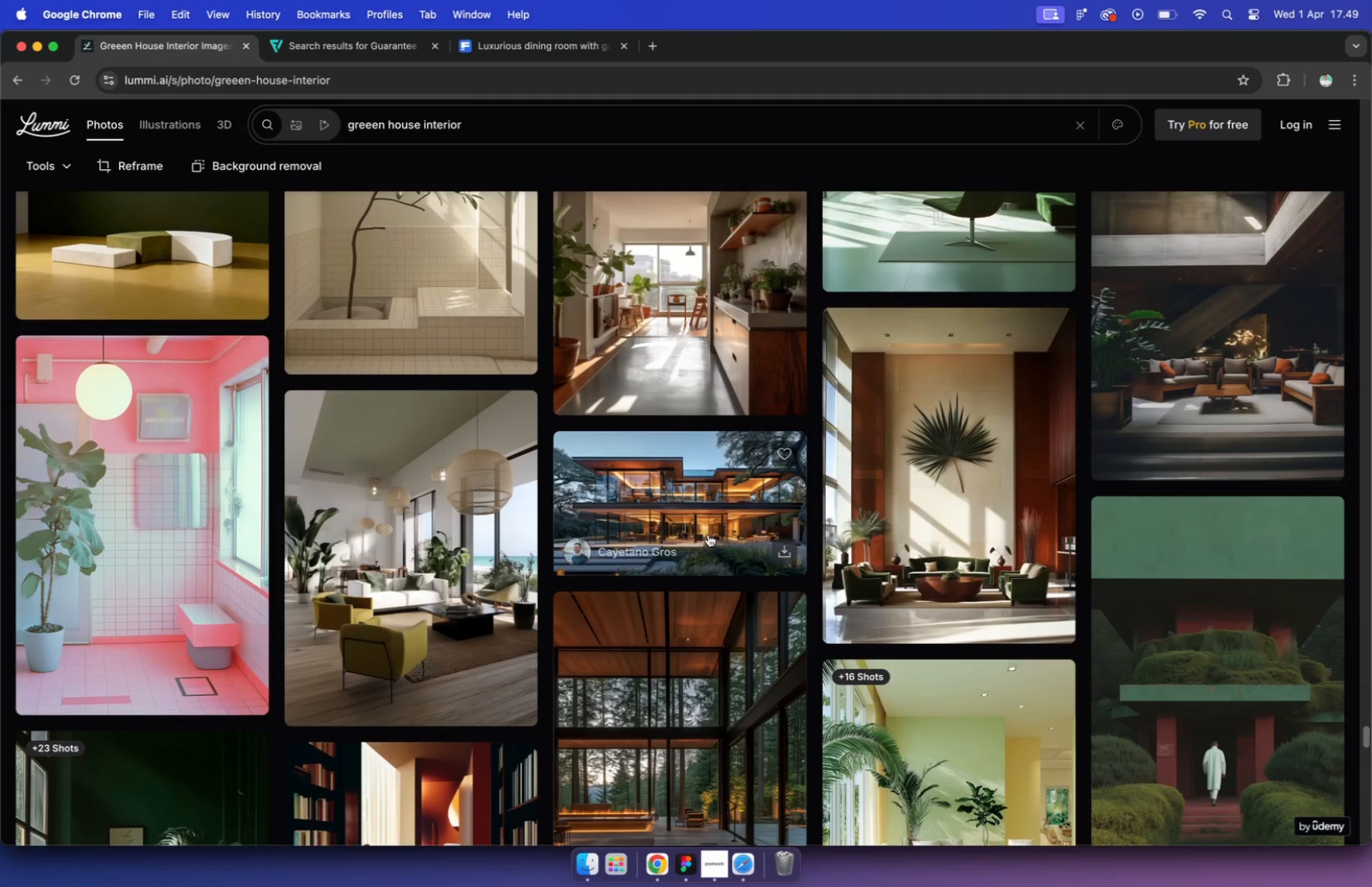 
left_click([708, 533])
 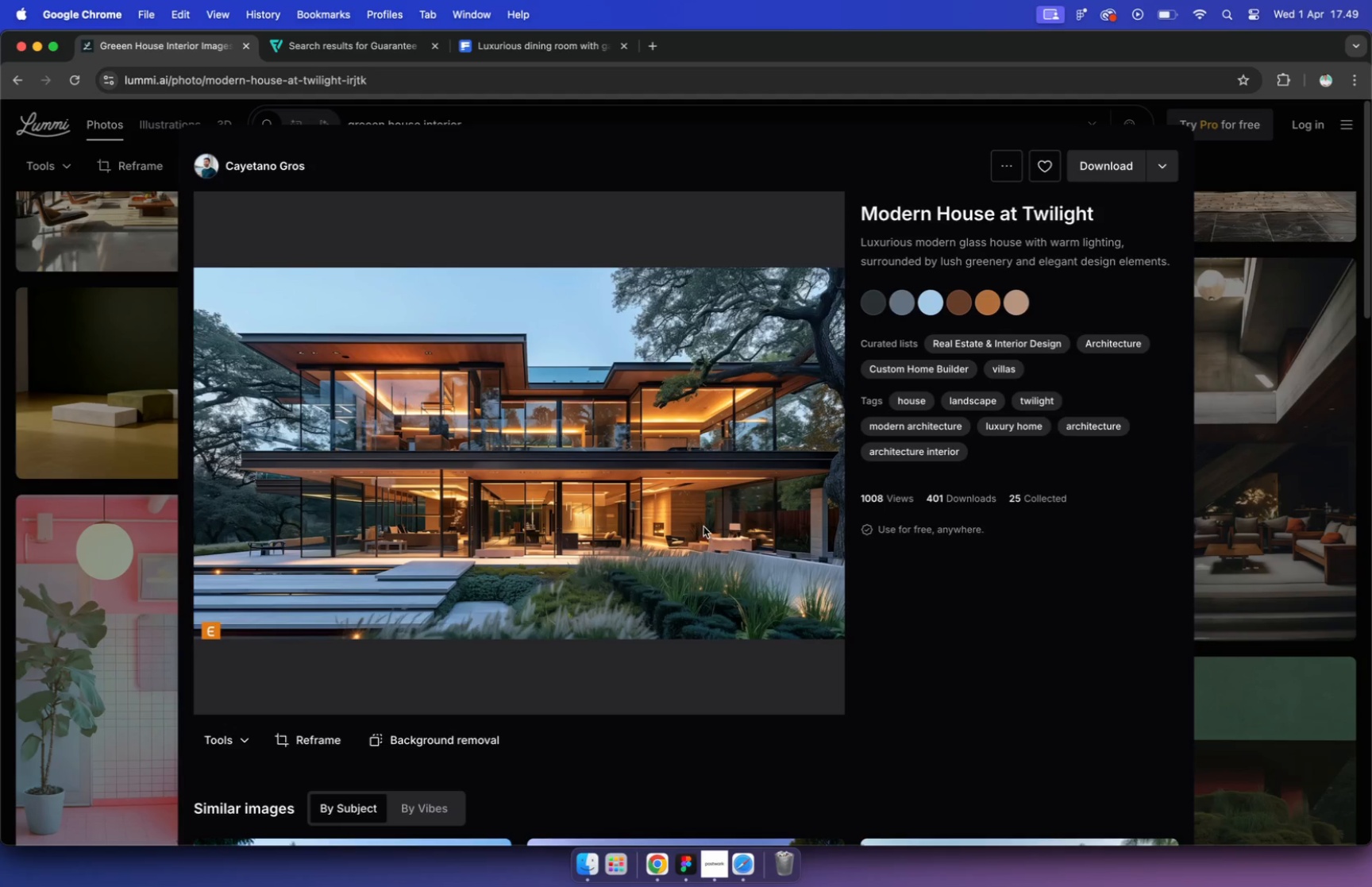 
right_click([586, 481])
 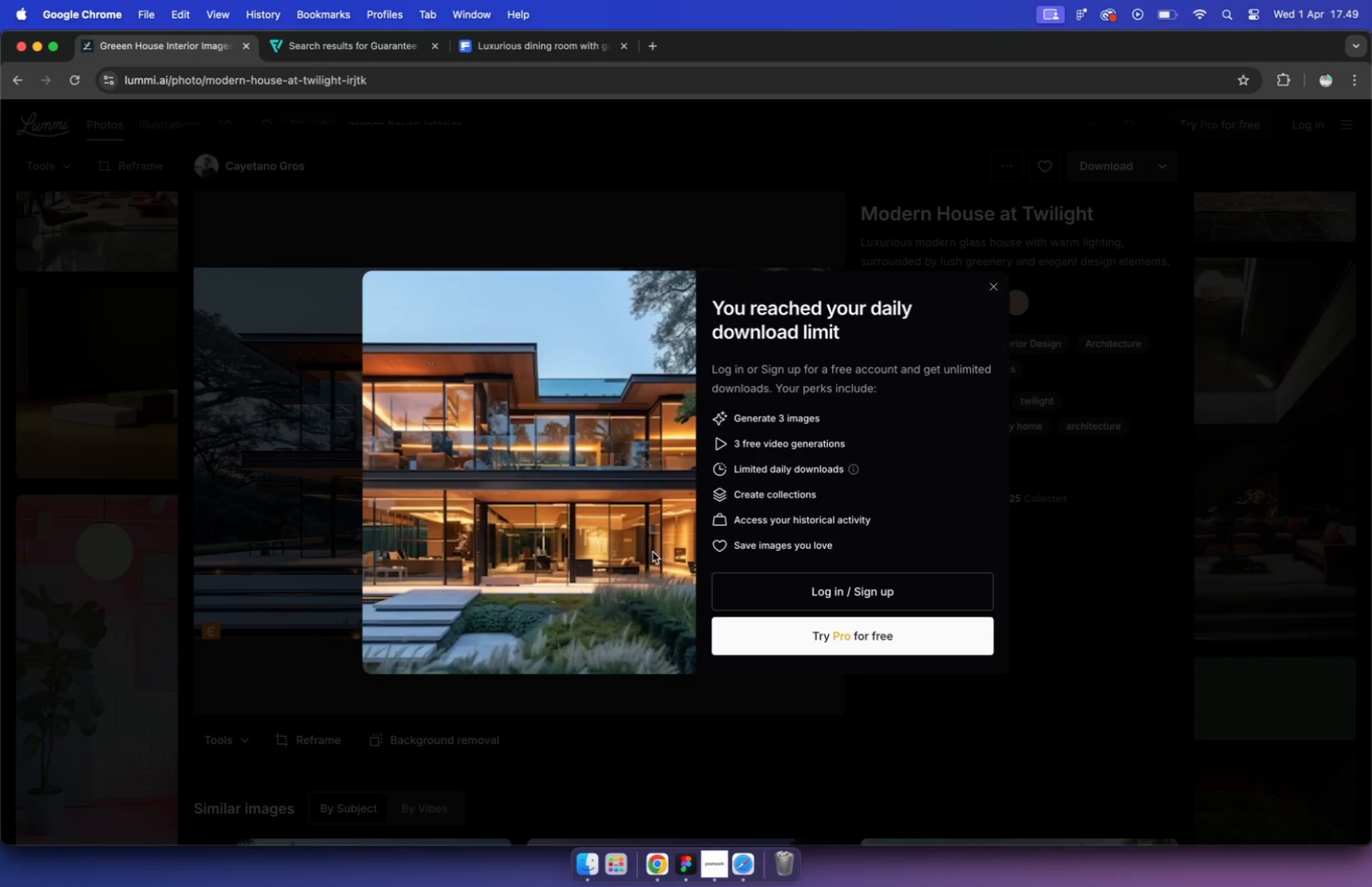 
left_click([992, 286])
 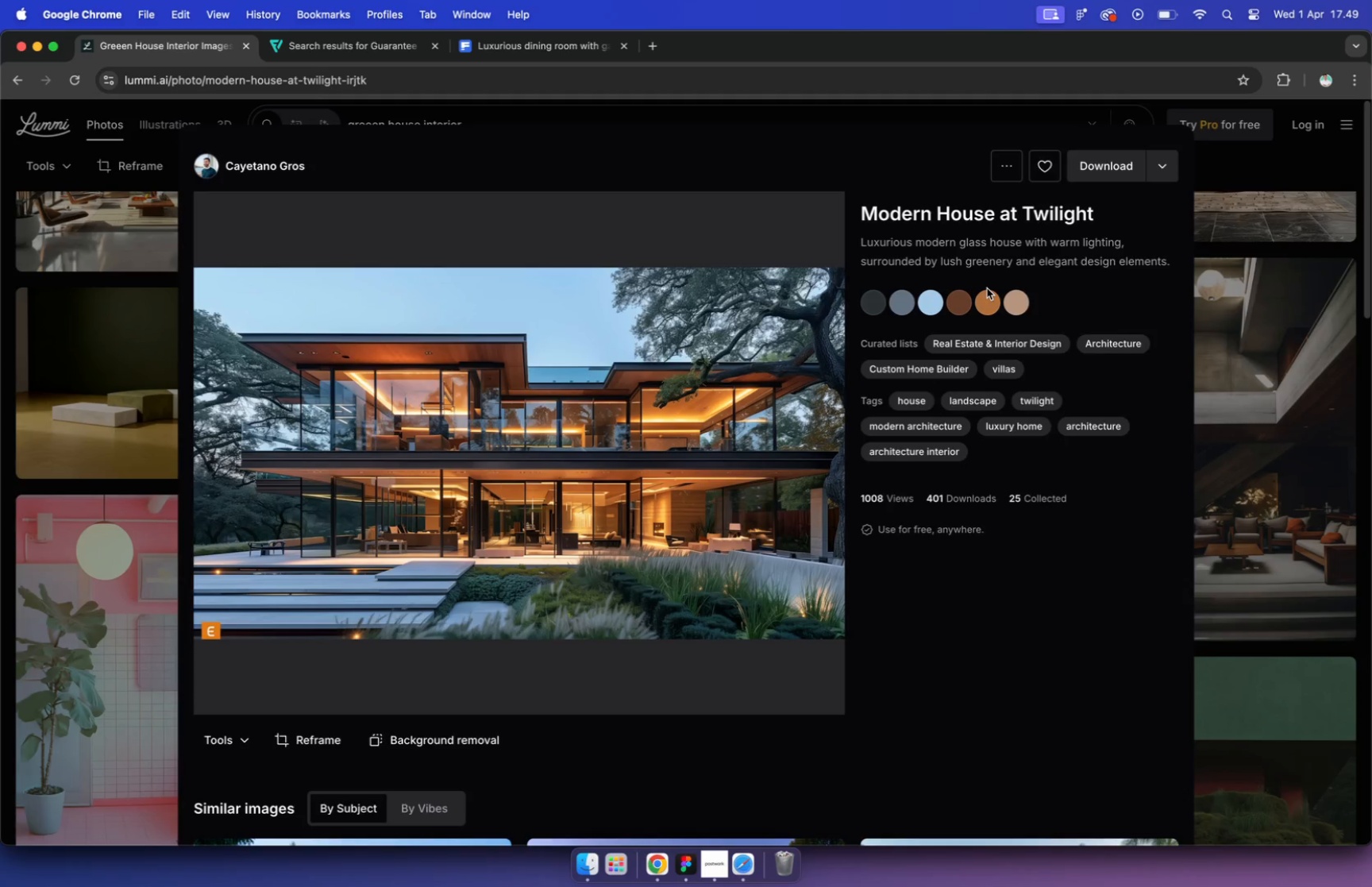 
left_click_drag(start_coordinate=[1096, 211], to_coordinate=[849, 213])
 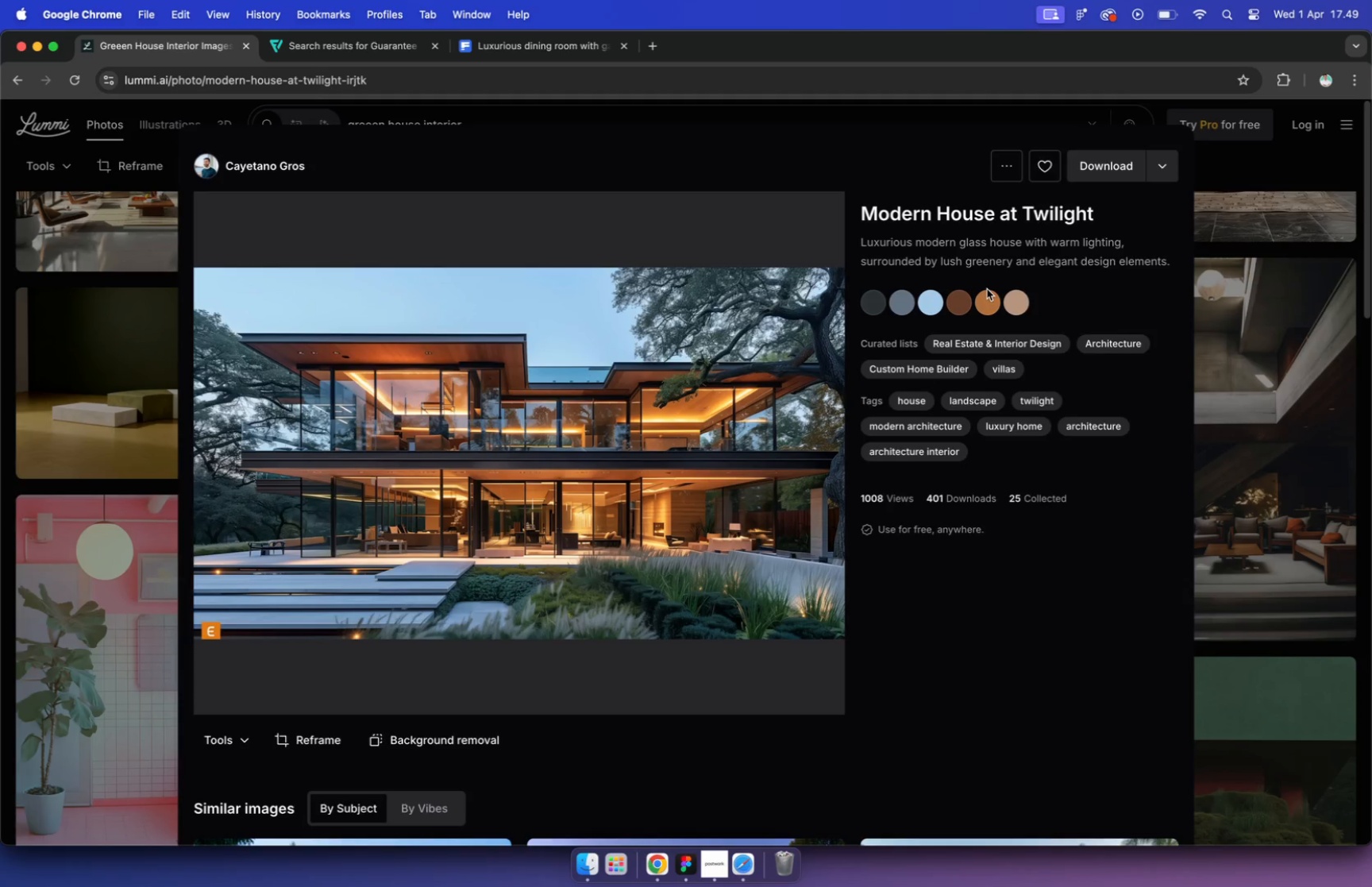 
key(Meta+C)
 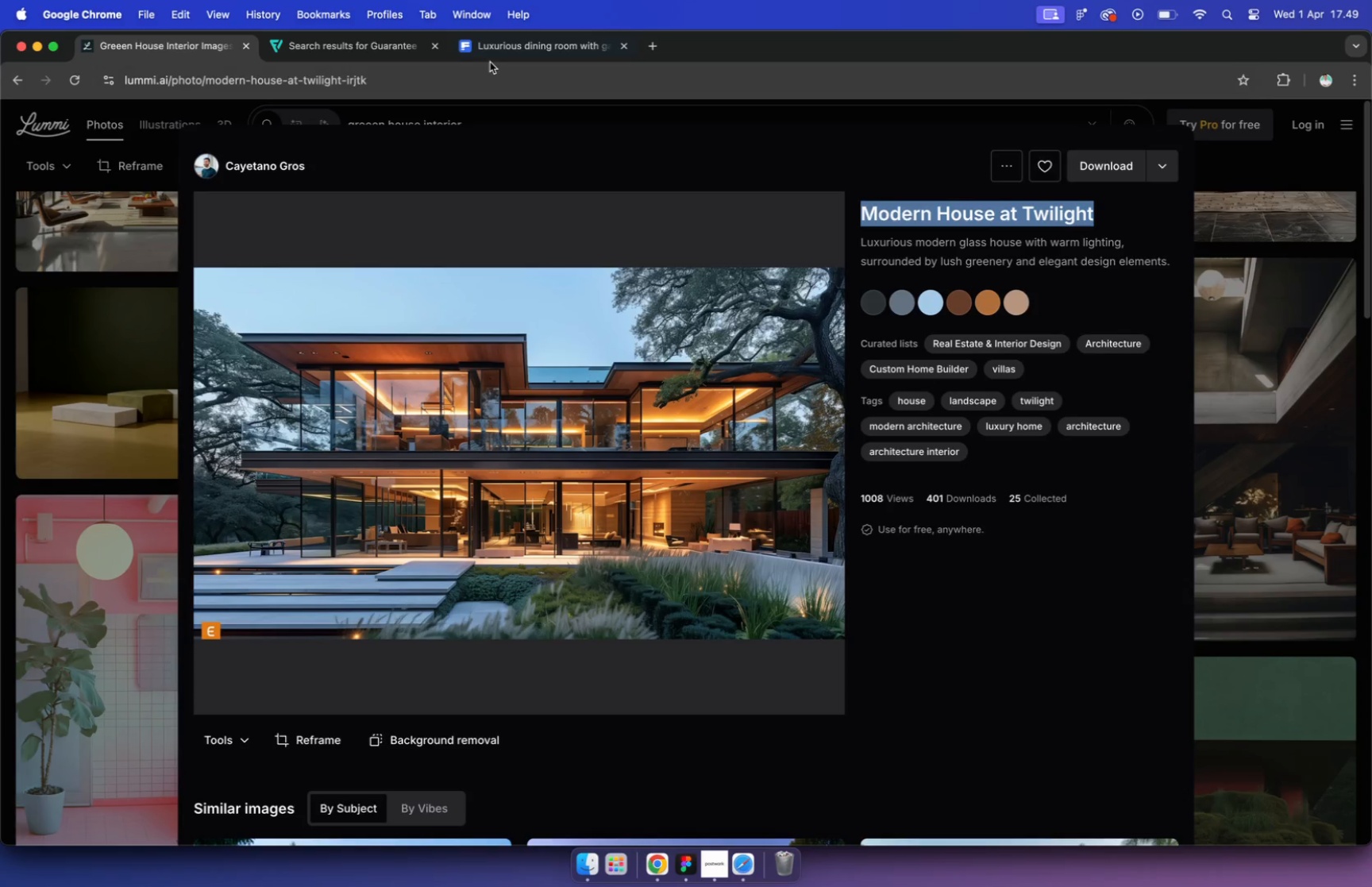 
left_click([497, 53])
 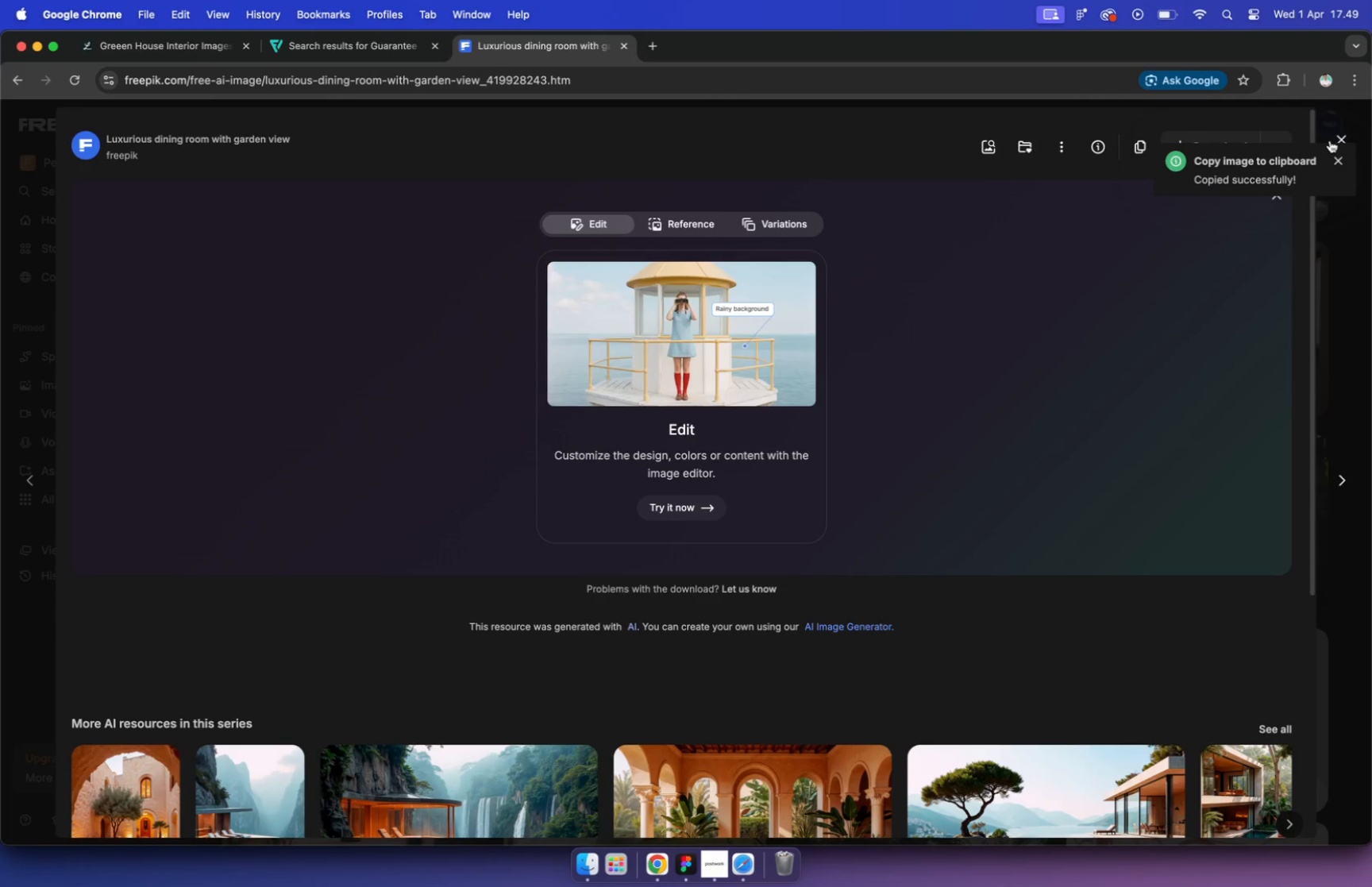 
left_click([1339, 156])
 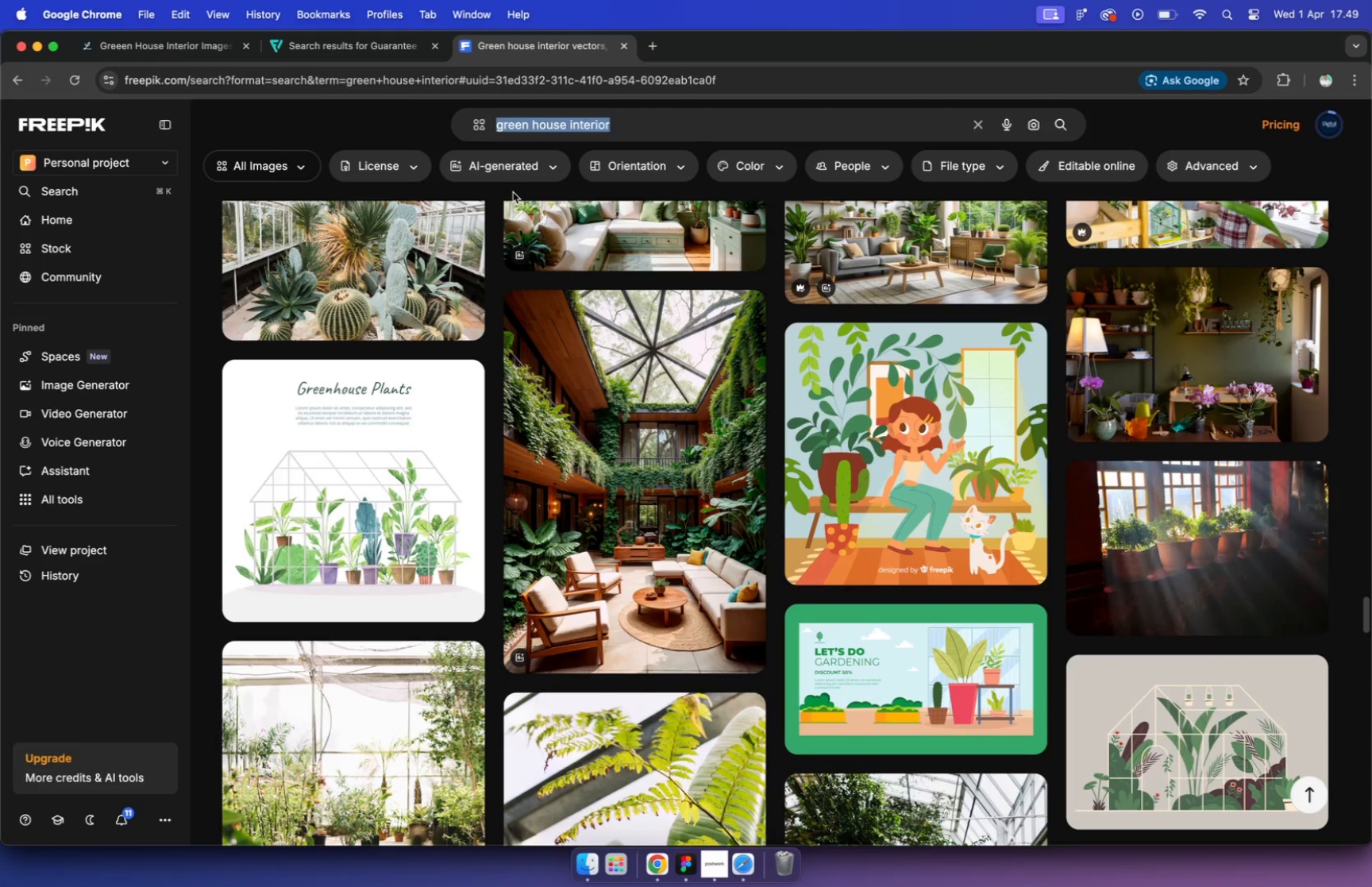 
left_click_drag(start_coordinate=[618, 121], to_coordinate=[422, 98])
 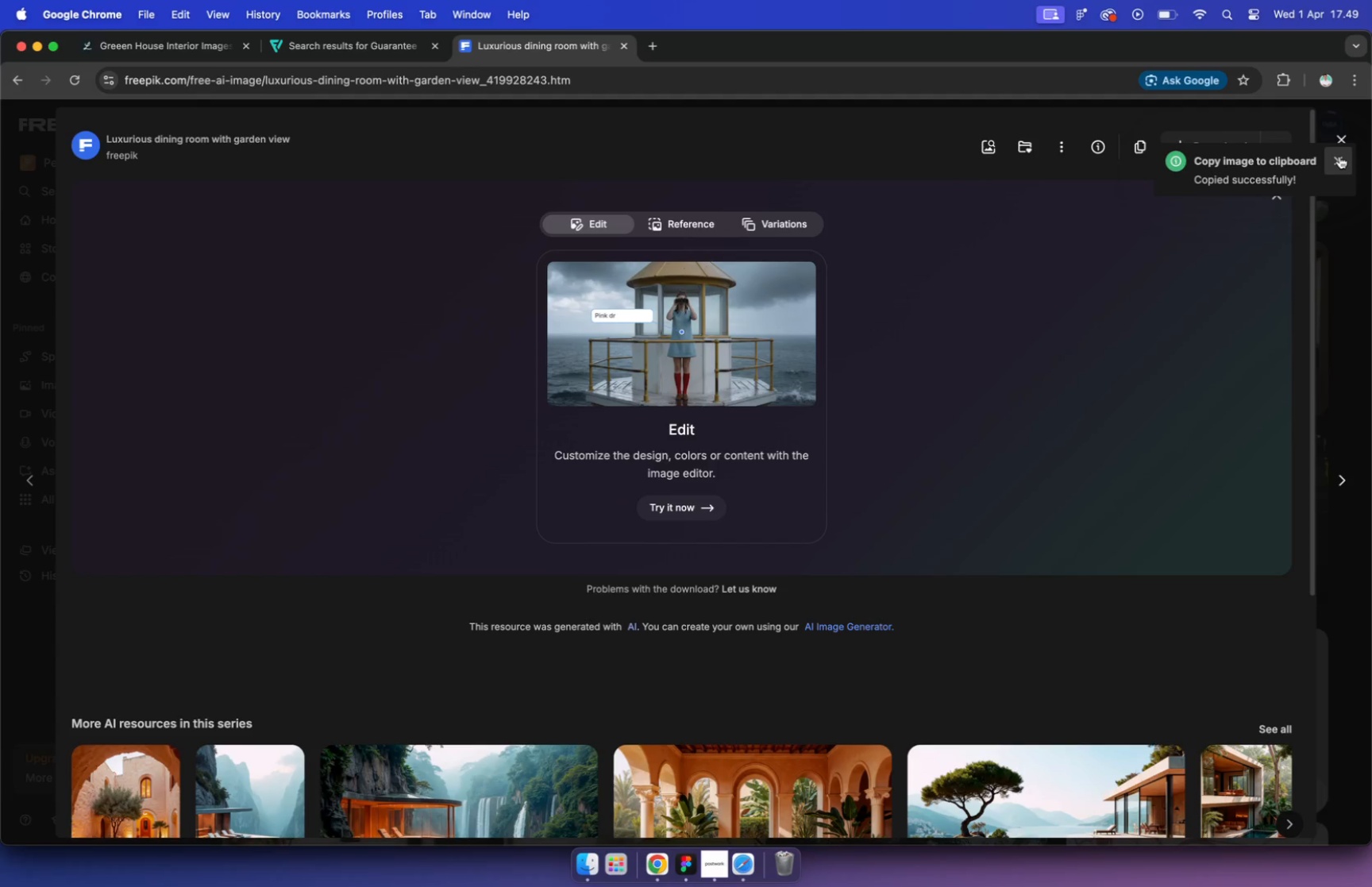 
key(Meta+V)
 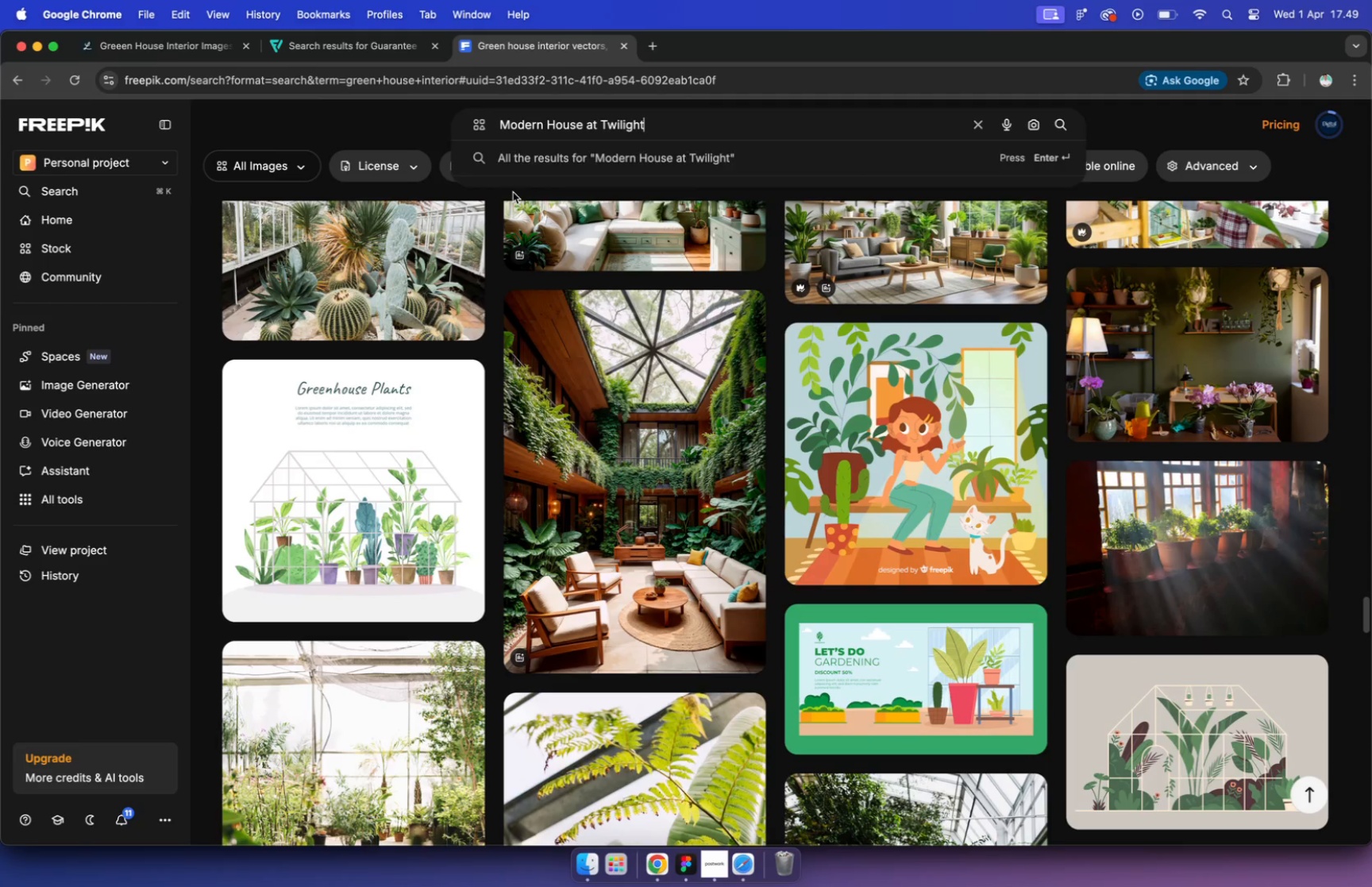 
key(Enter)
 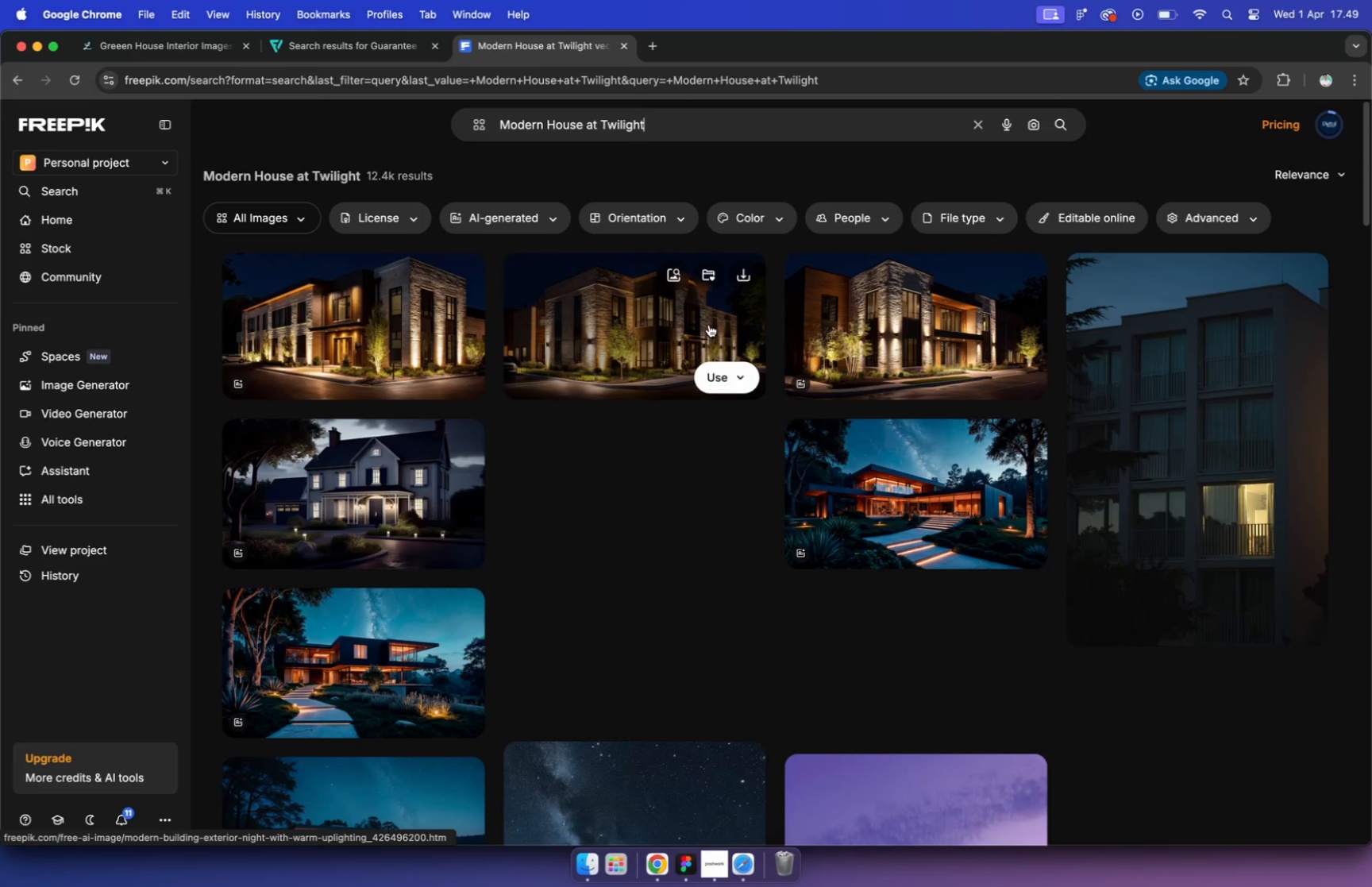 
scroll: coordinate [1358, 371], scroll_direction: down, amount: 41.0
 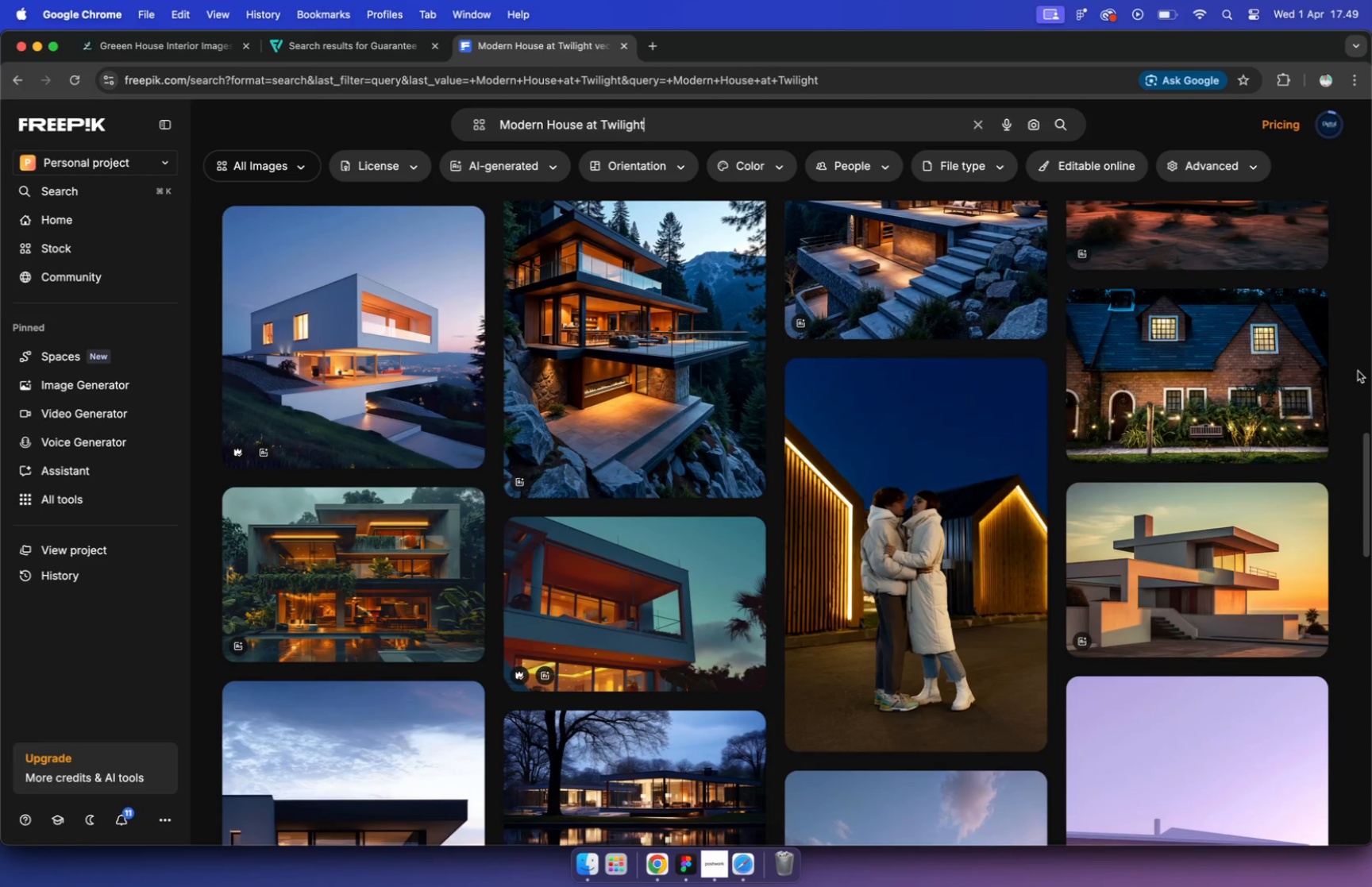 
wait(5.31)
 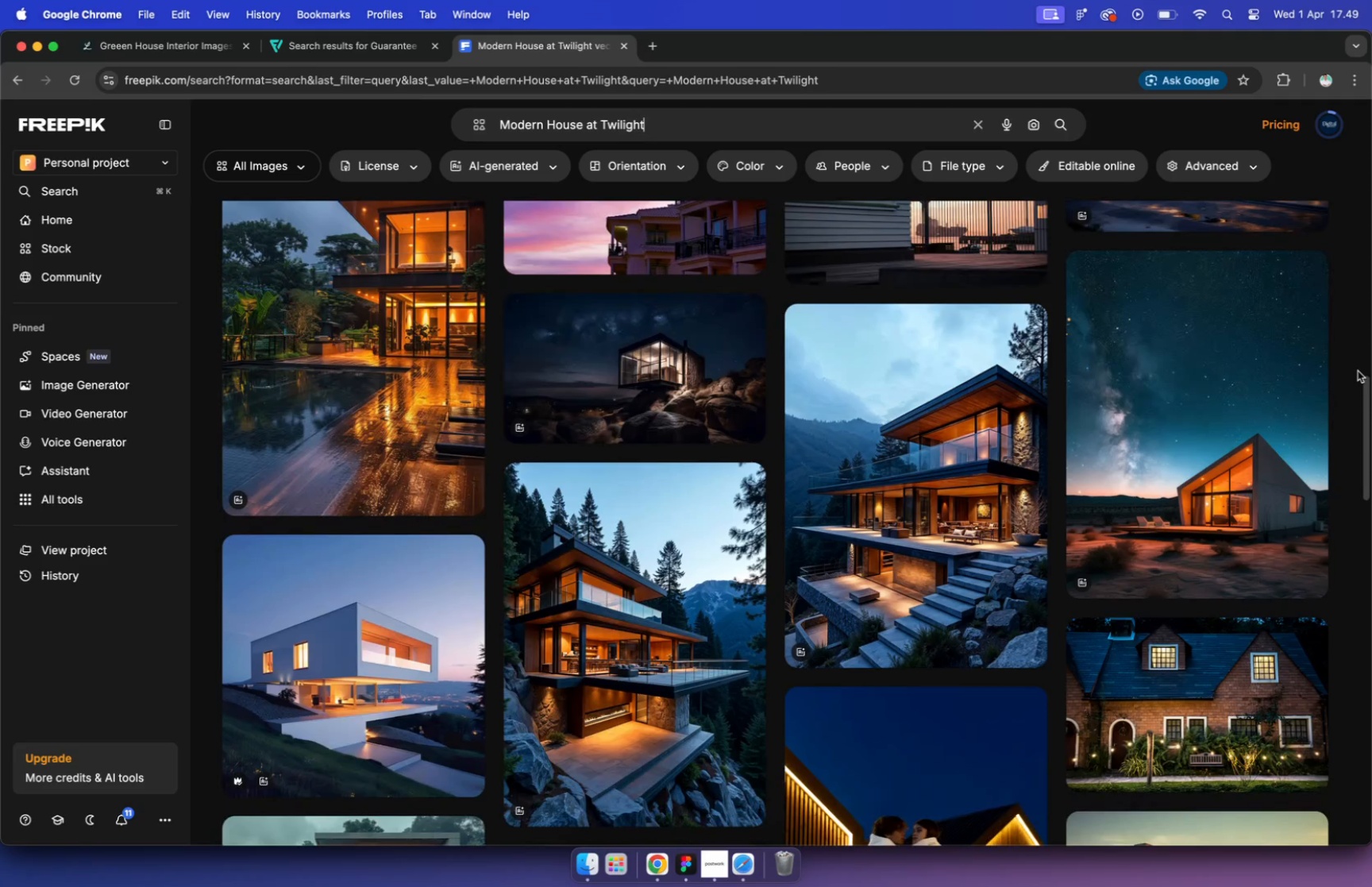 
scroll: coordinate [1084, 373], scroll_direction: up, amount: 89.0
 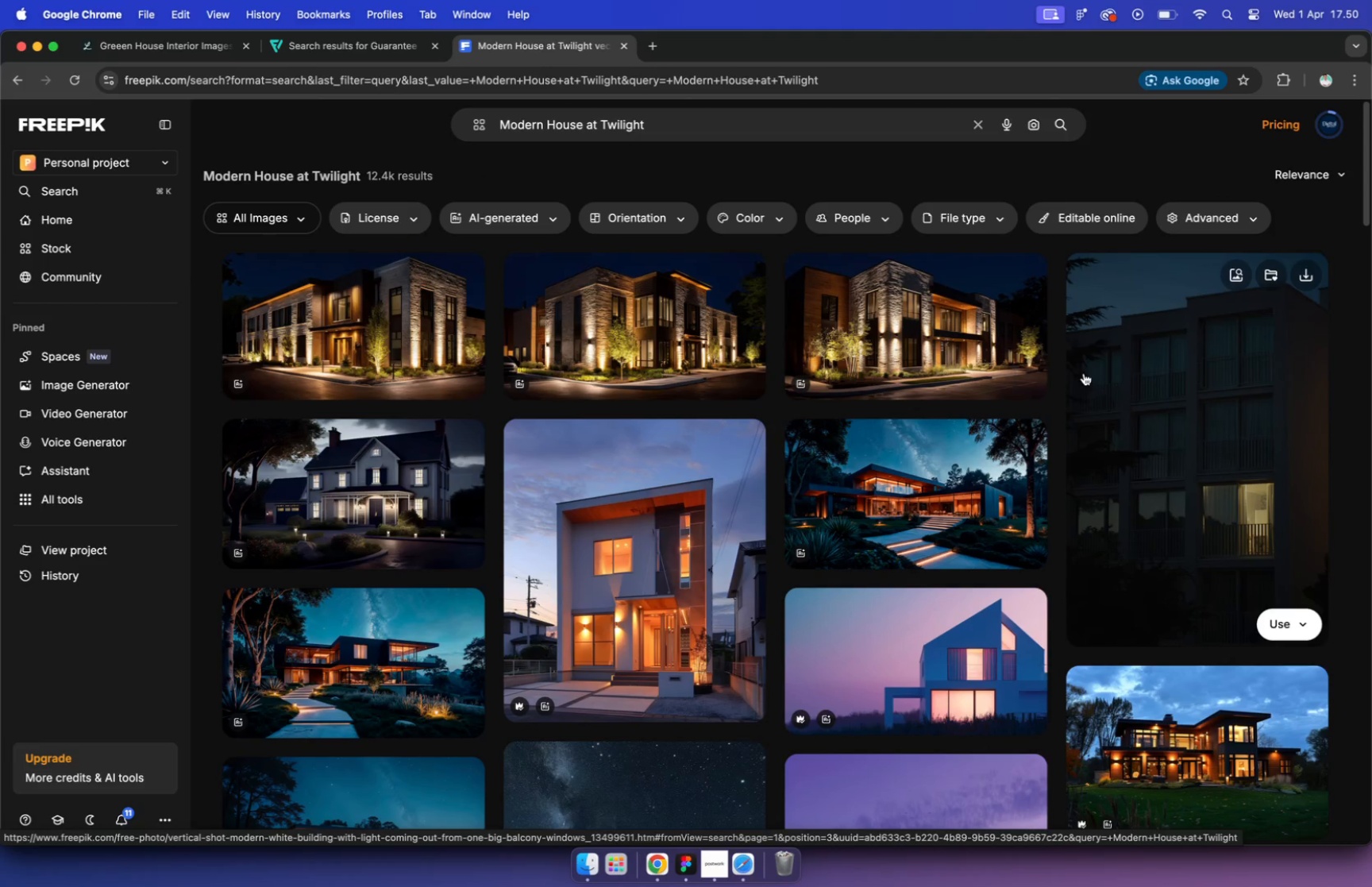 
left_click([956, 434])
 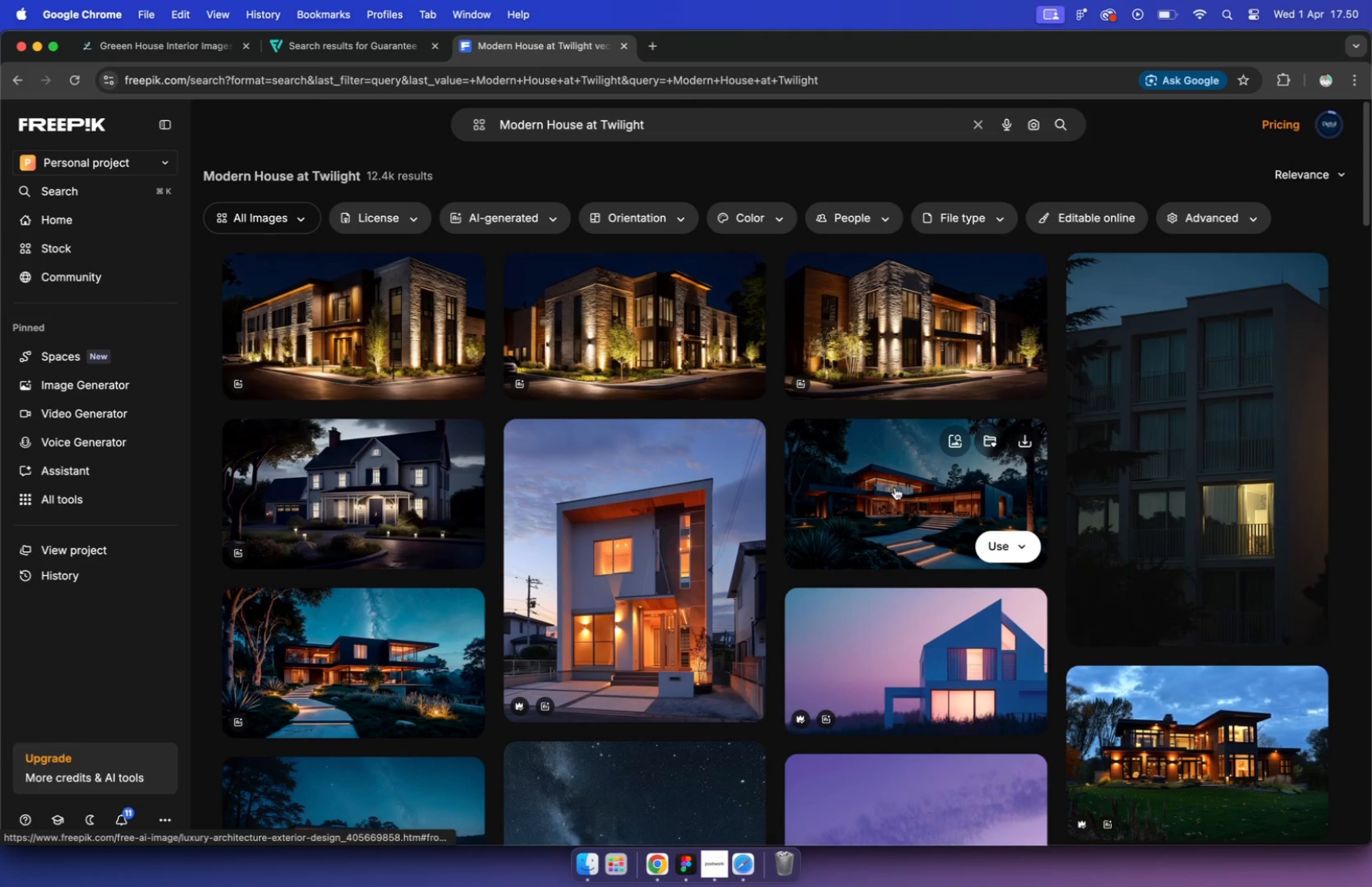 
left_click([900, 483])
 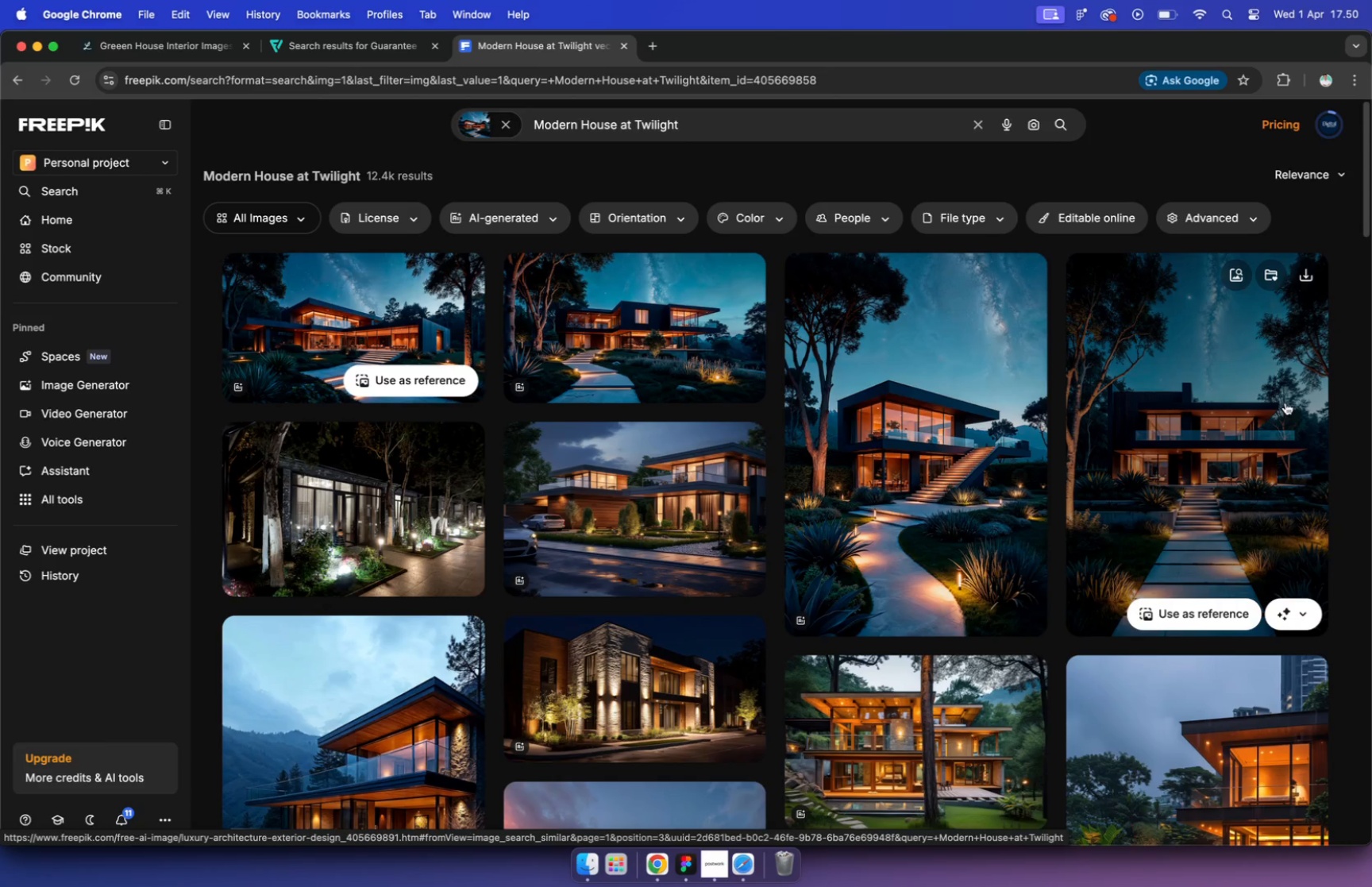 
wait(11.41)
 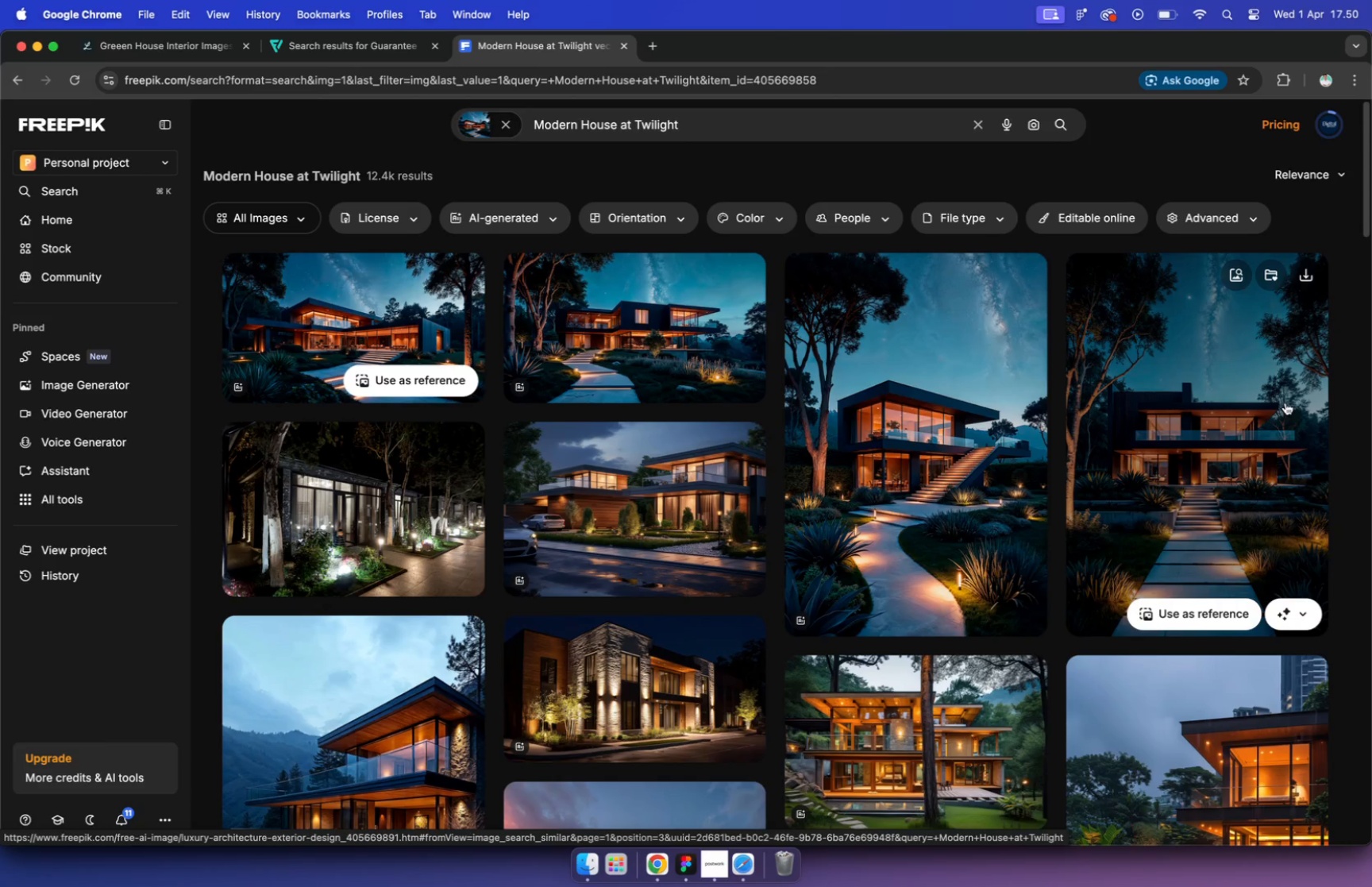 
left_click([381, 311])
 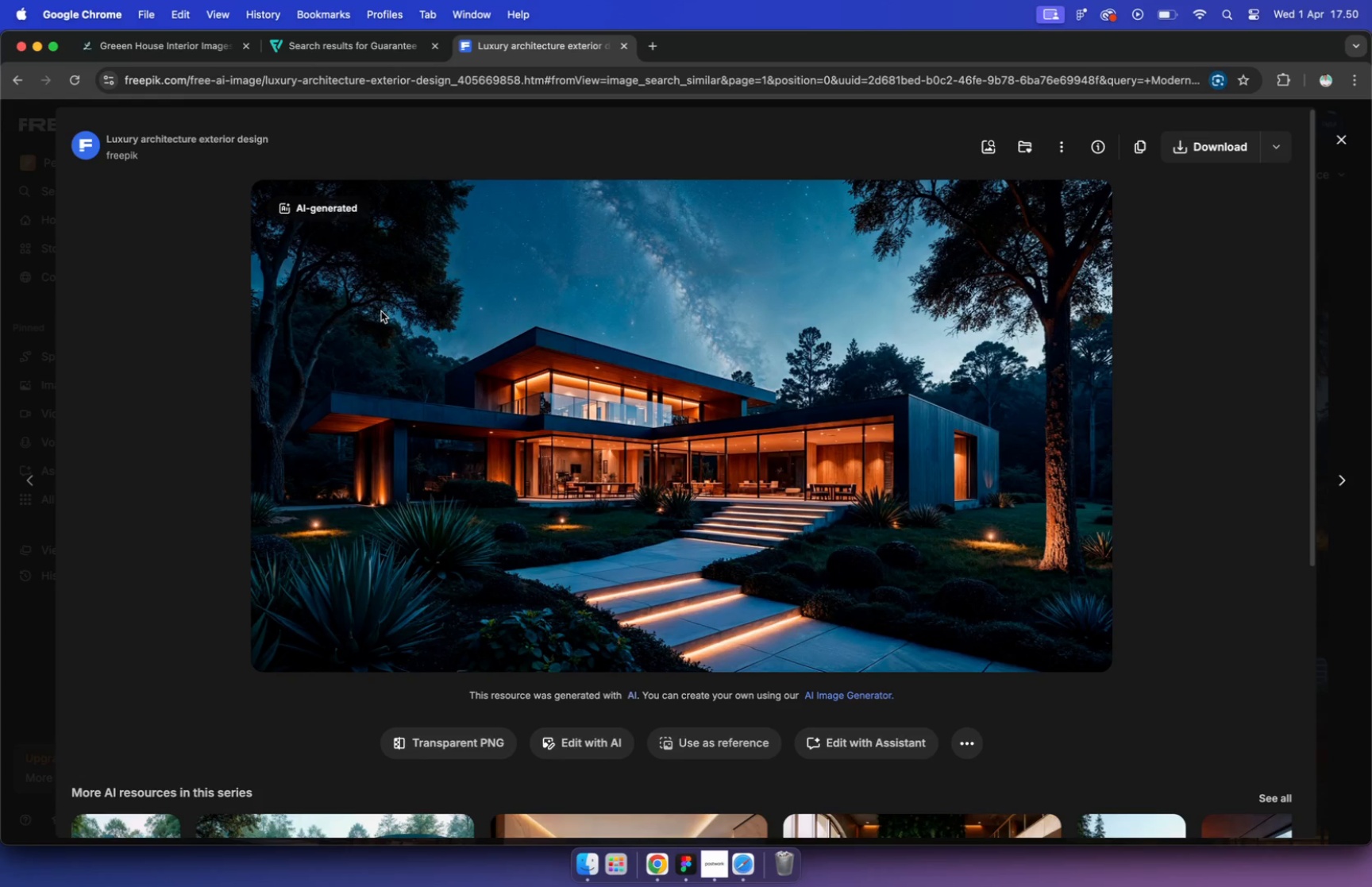 
right_click([708, 409])
 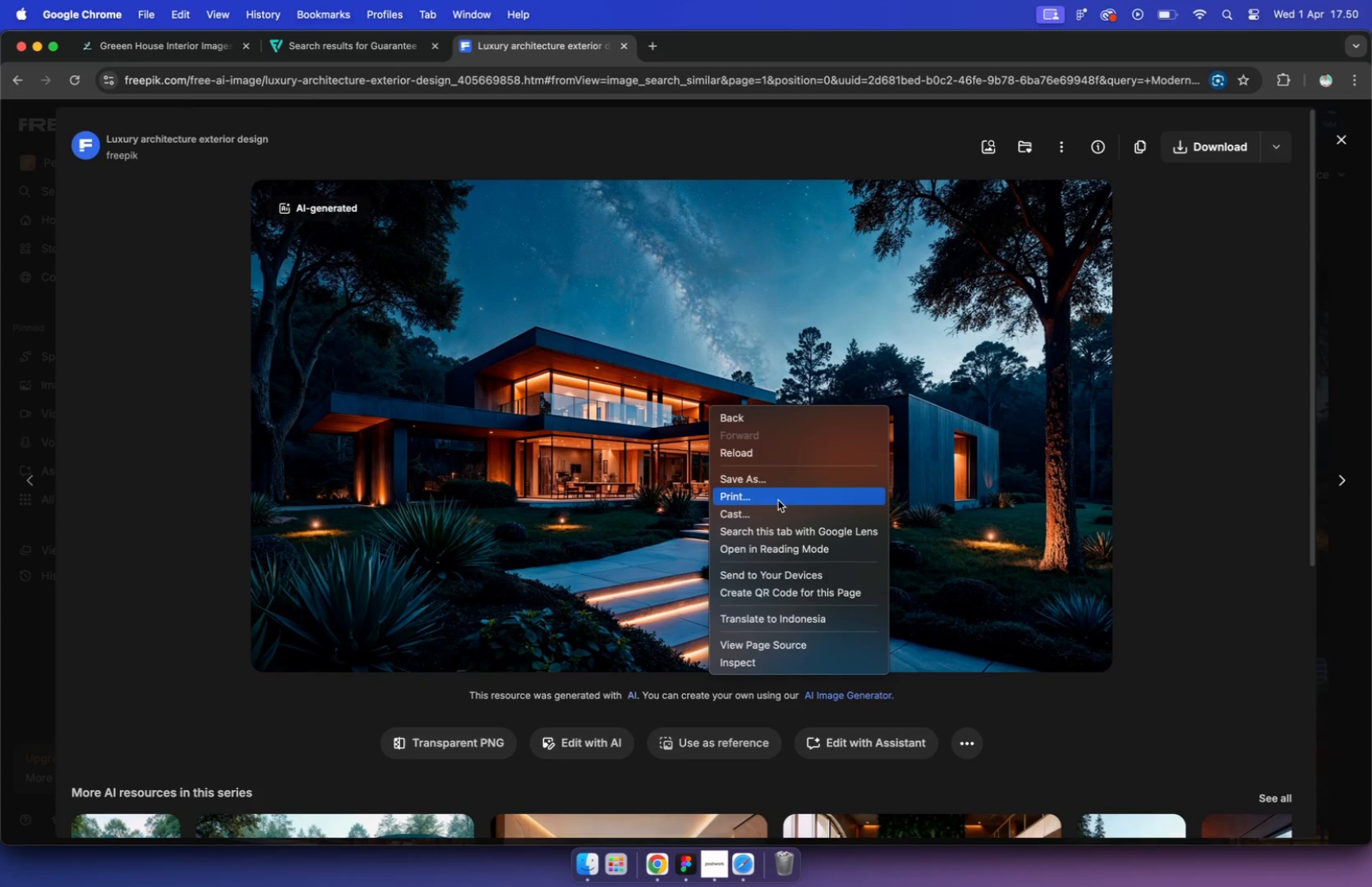 
left_click([591, 457])
 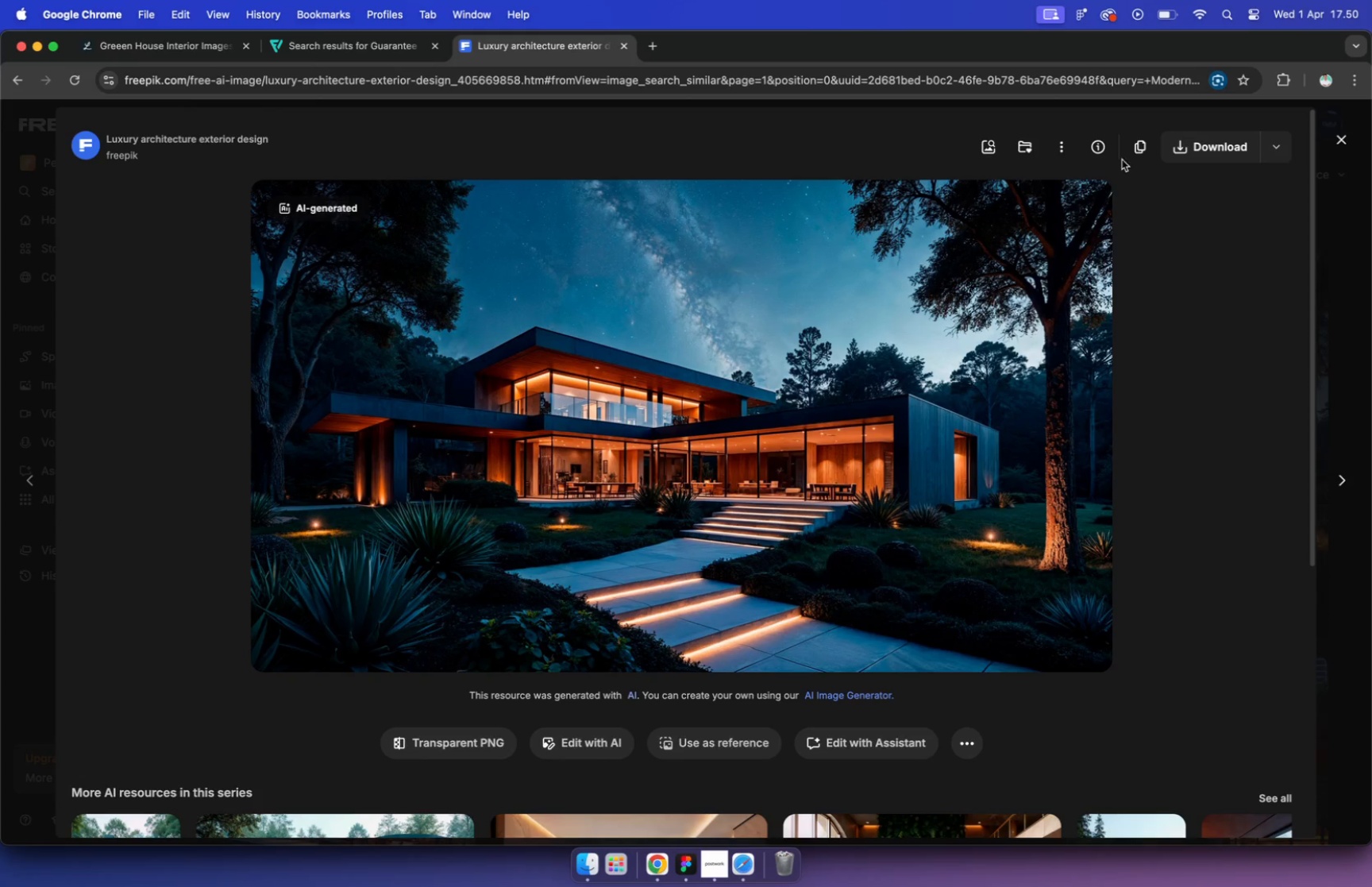 
left_click([1130, 151])
 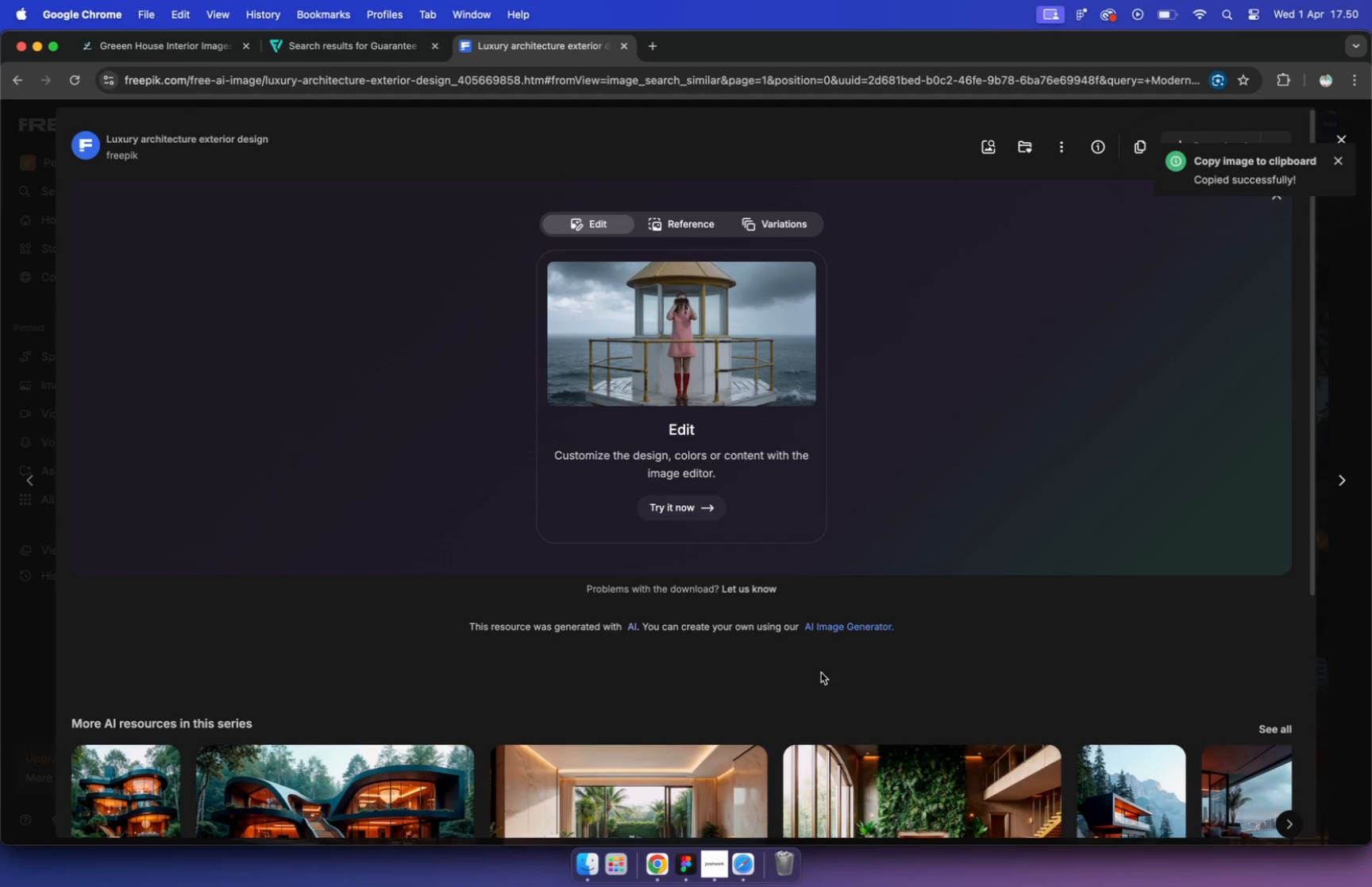 
wait(12.34)
 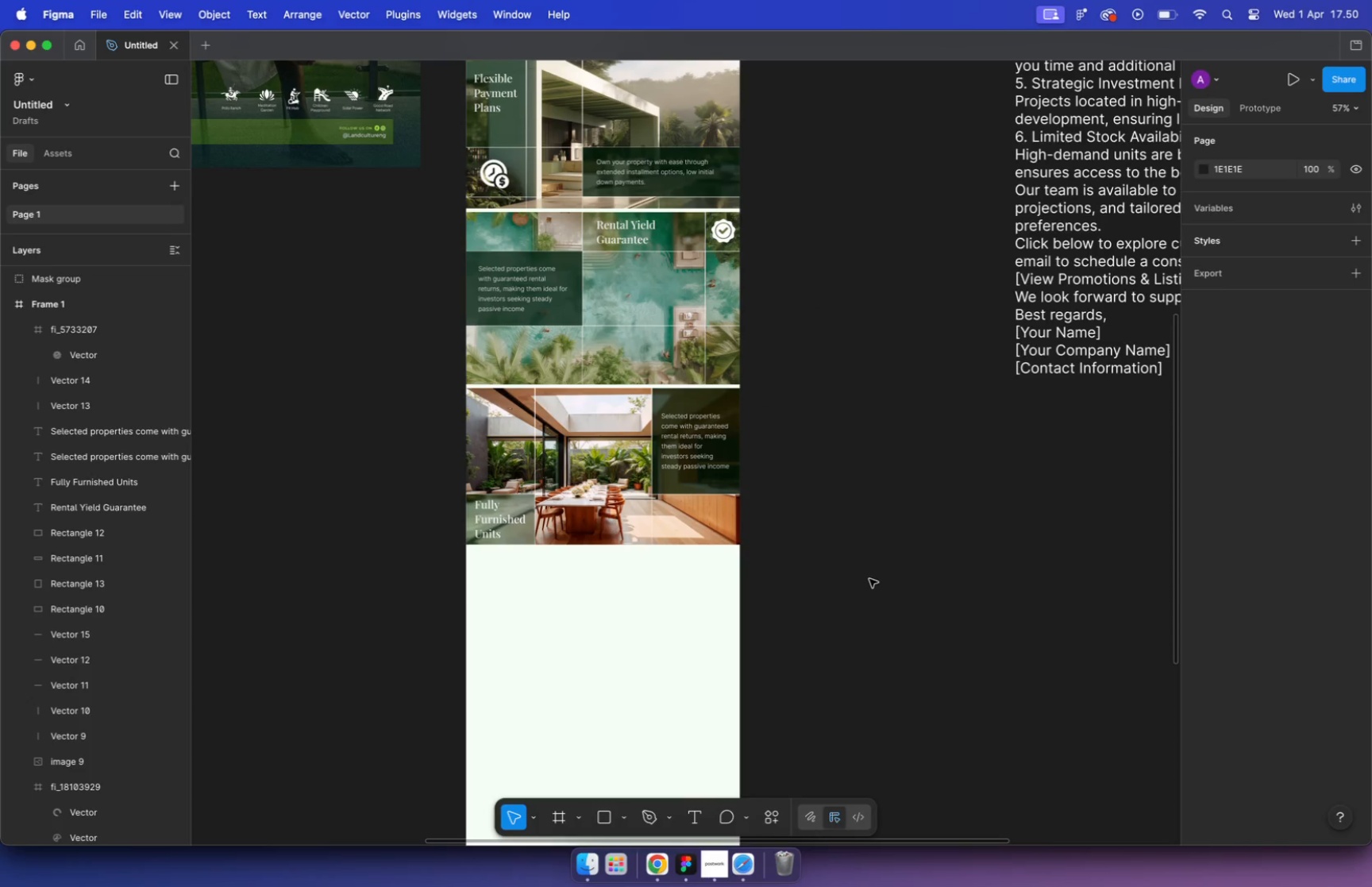 
key(Meta+V)
 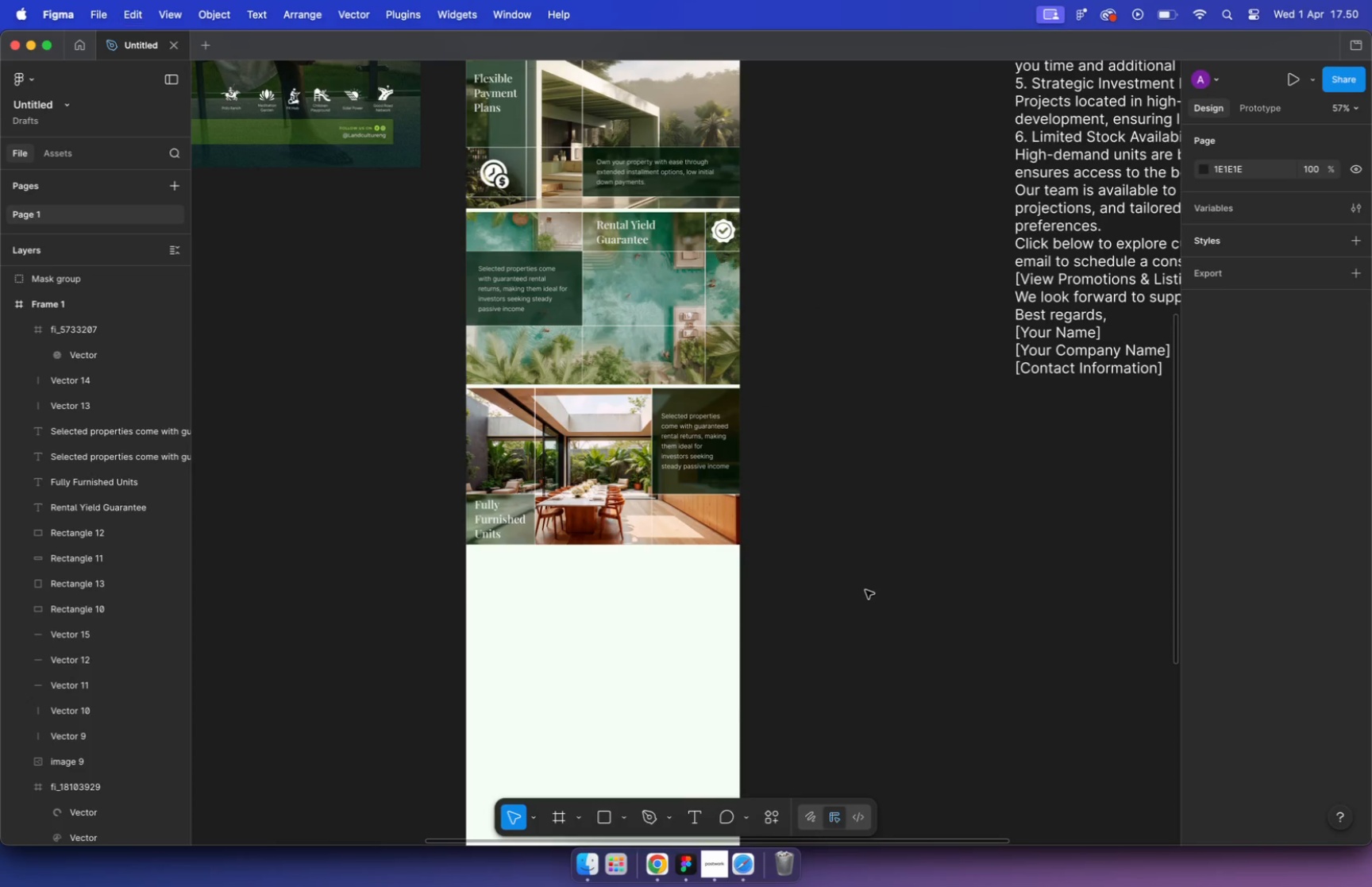 
hold_key(key=CommandLeft, duration=0.55)
scroll: coordinate [753, 471], scroll_direction: down, amount: 12.0
 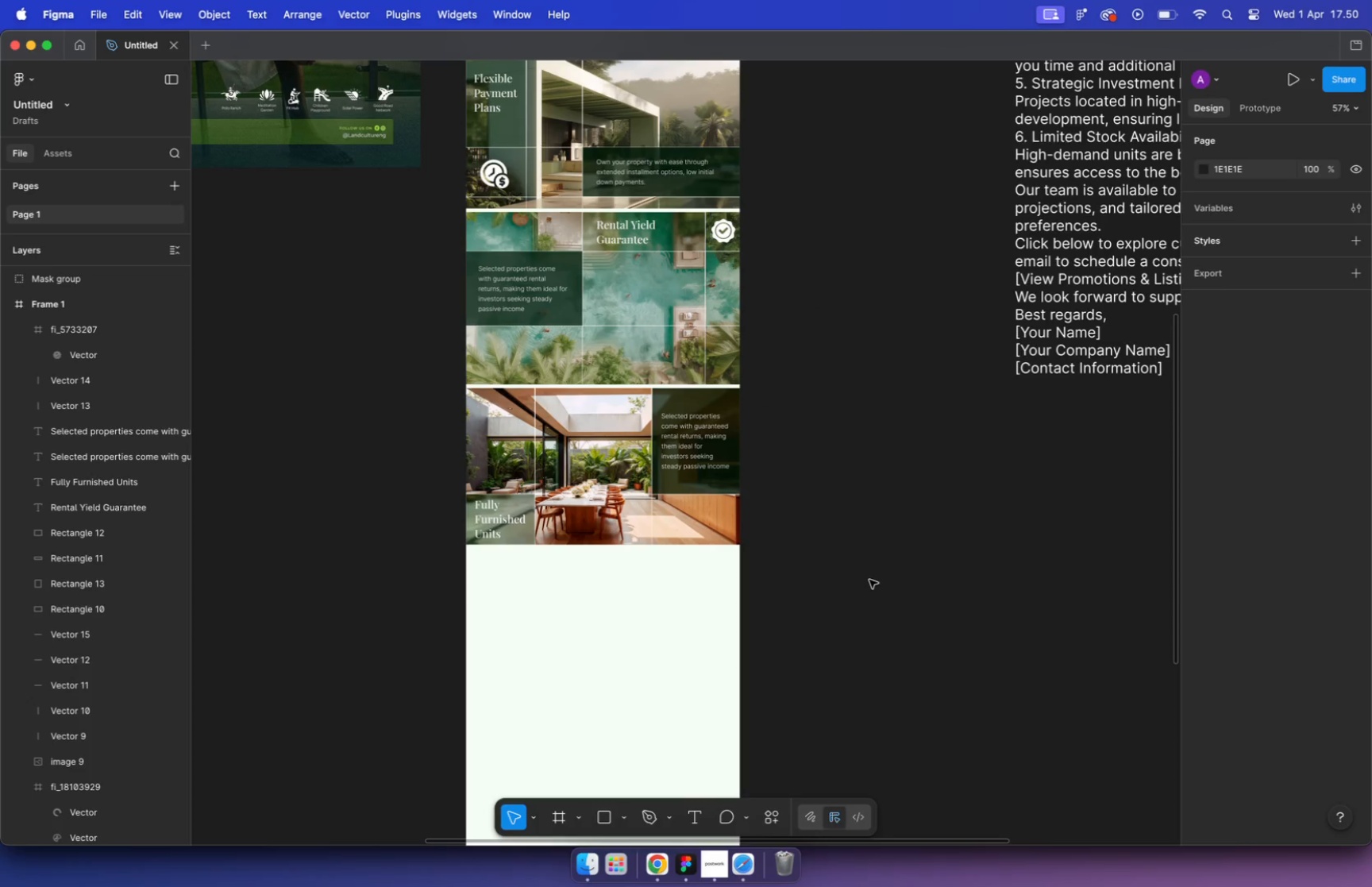 
left_click_drag(start_coordinate=[908, 571], to_coordinate=[659, 427])
 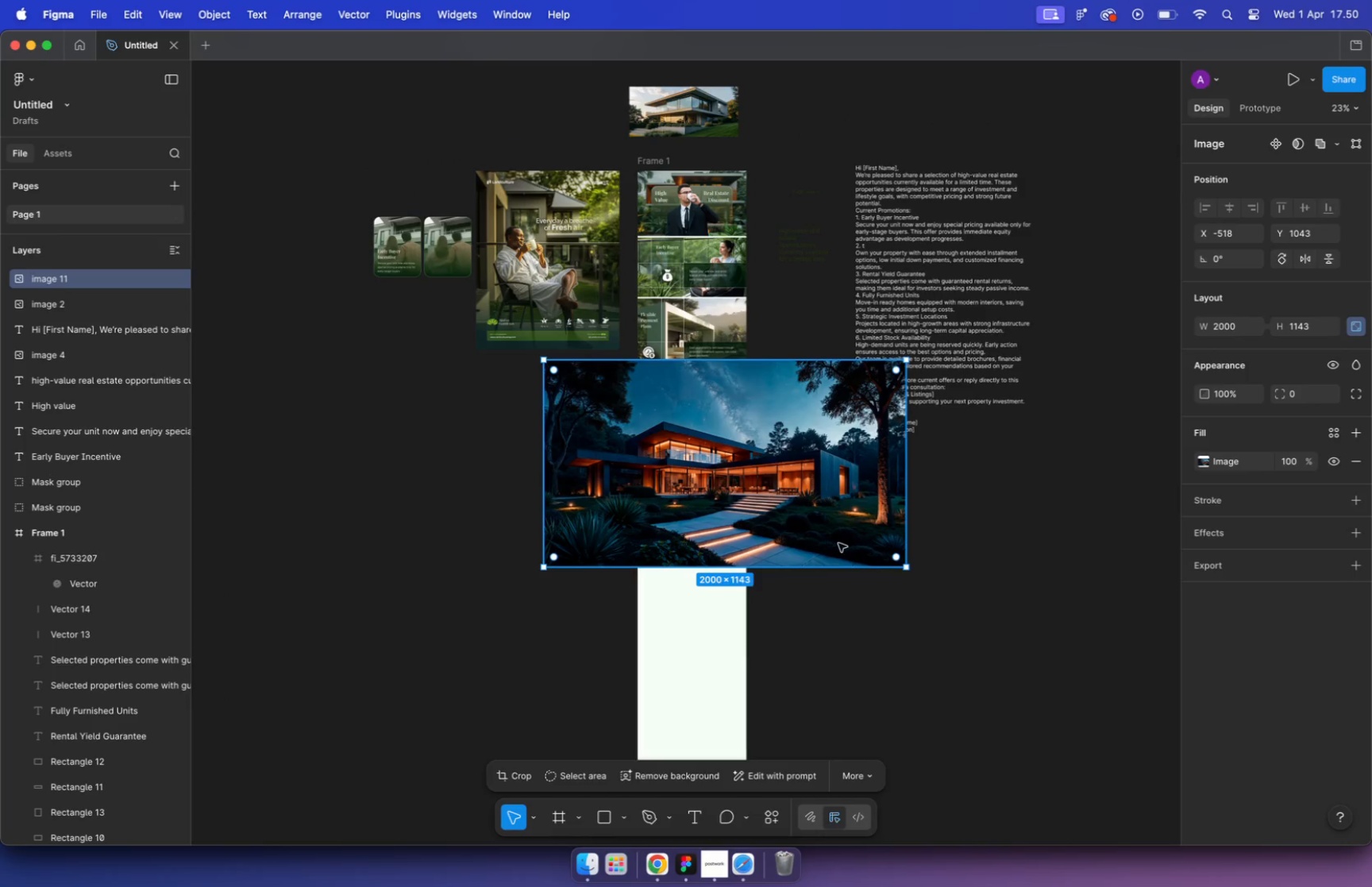 
hold_key(key=ShiftLeft, duration=1.06)
 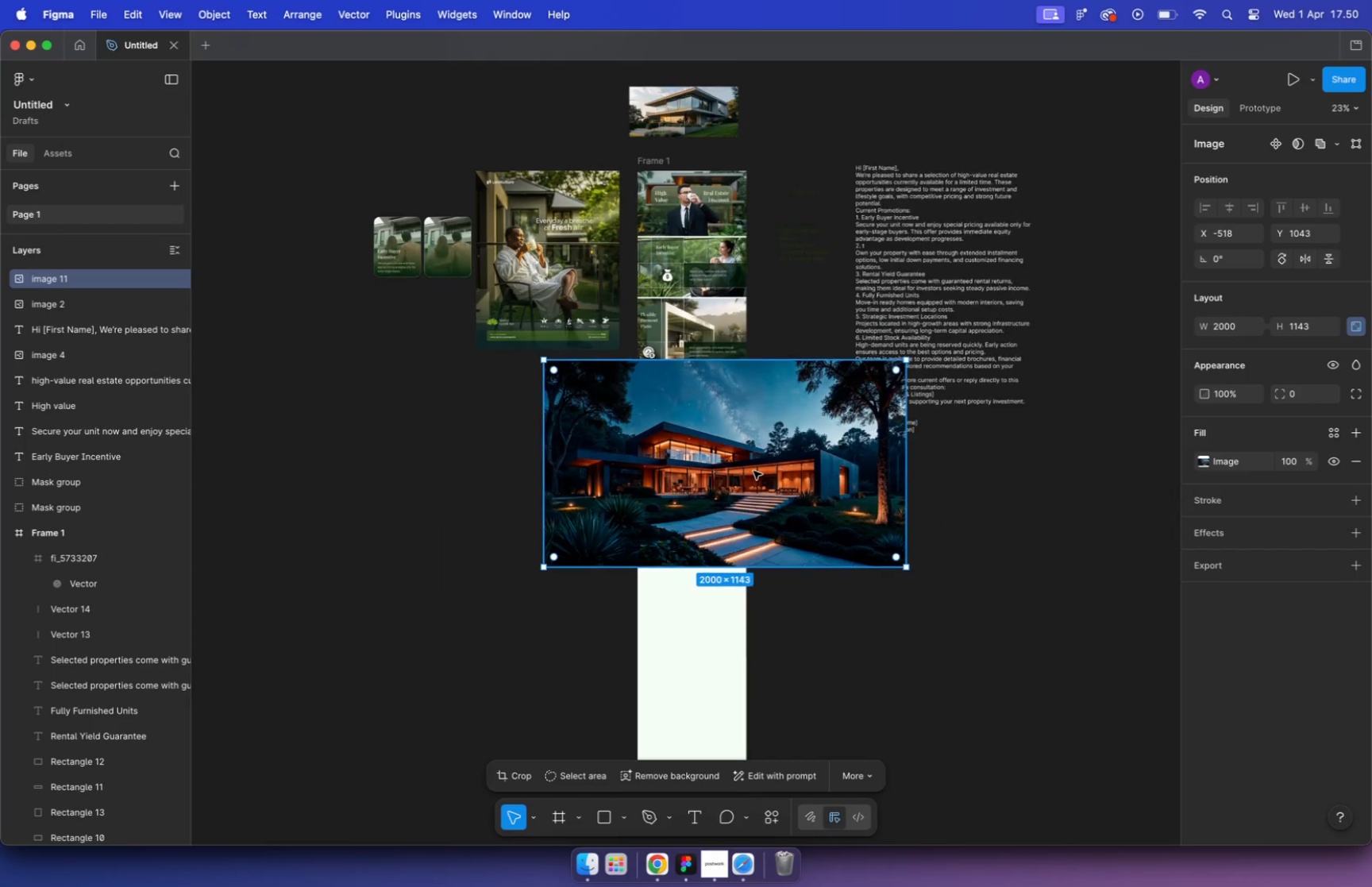 
left_click_drag(start_coordinate=[616, 400], to_coordinate=[860, 556])
 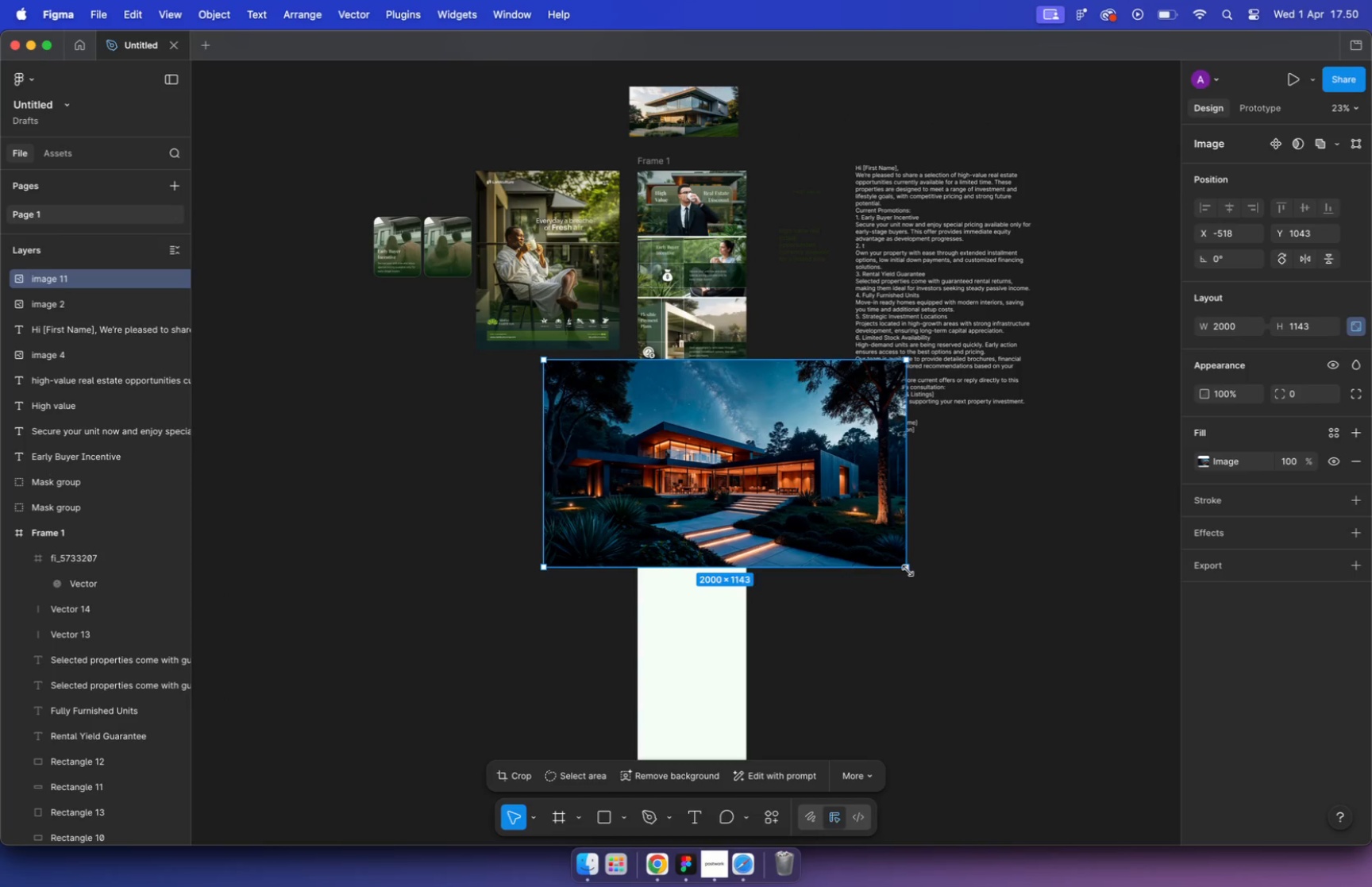 
left_click_drag(start_coordinate=[860, 542], to_coordinate=[734, 537])
 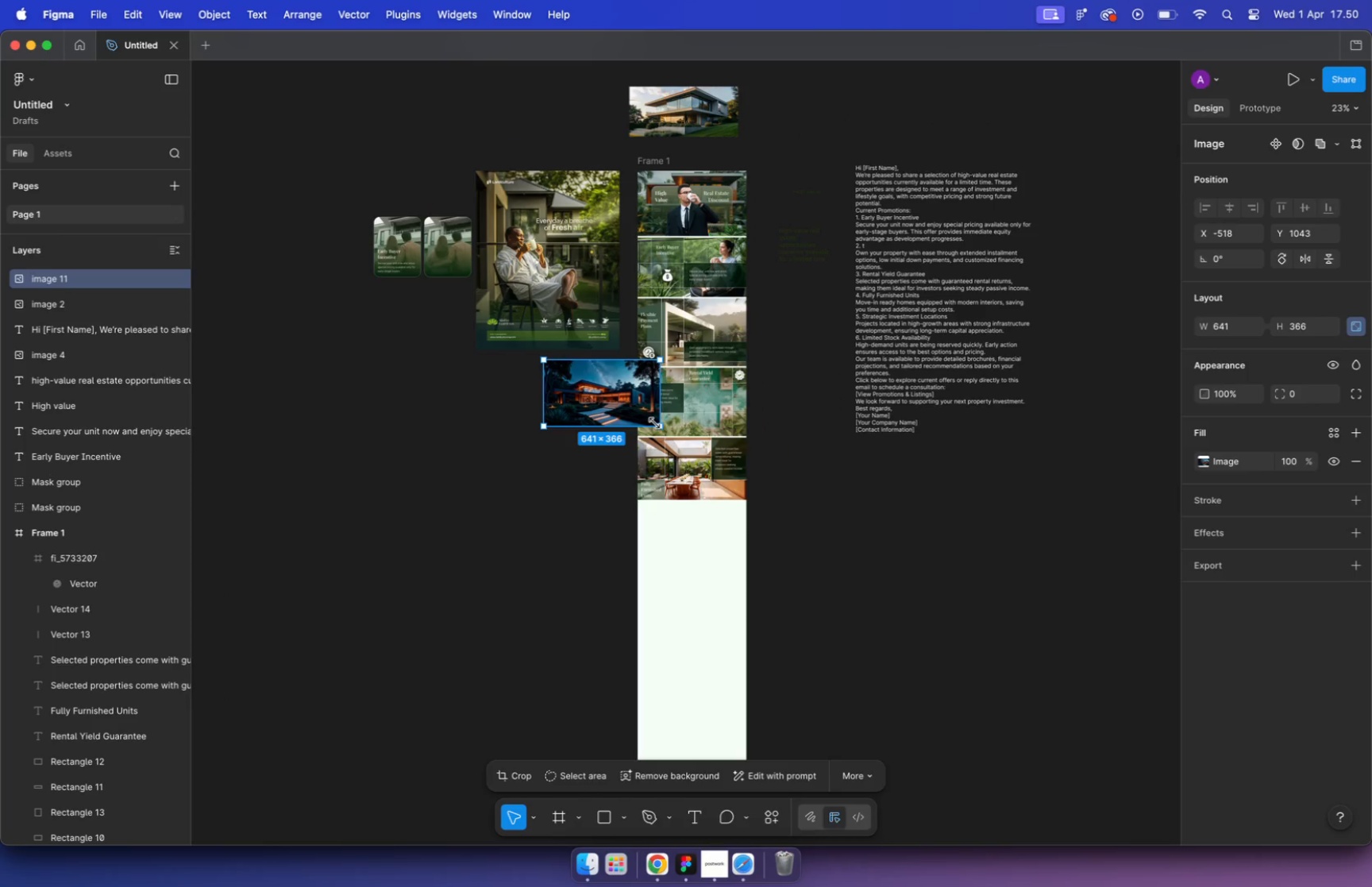 
hold_key(key=CommandLeft, duration=2.18)
scroll: coordinate [711, 528], scroll_direction: up, amount: 7.0
 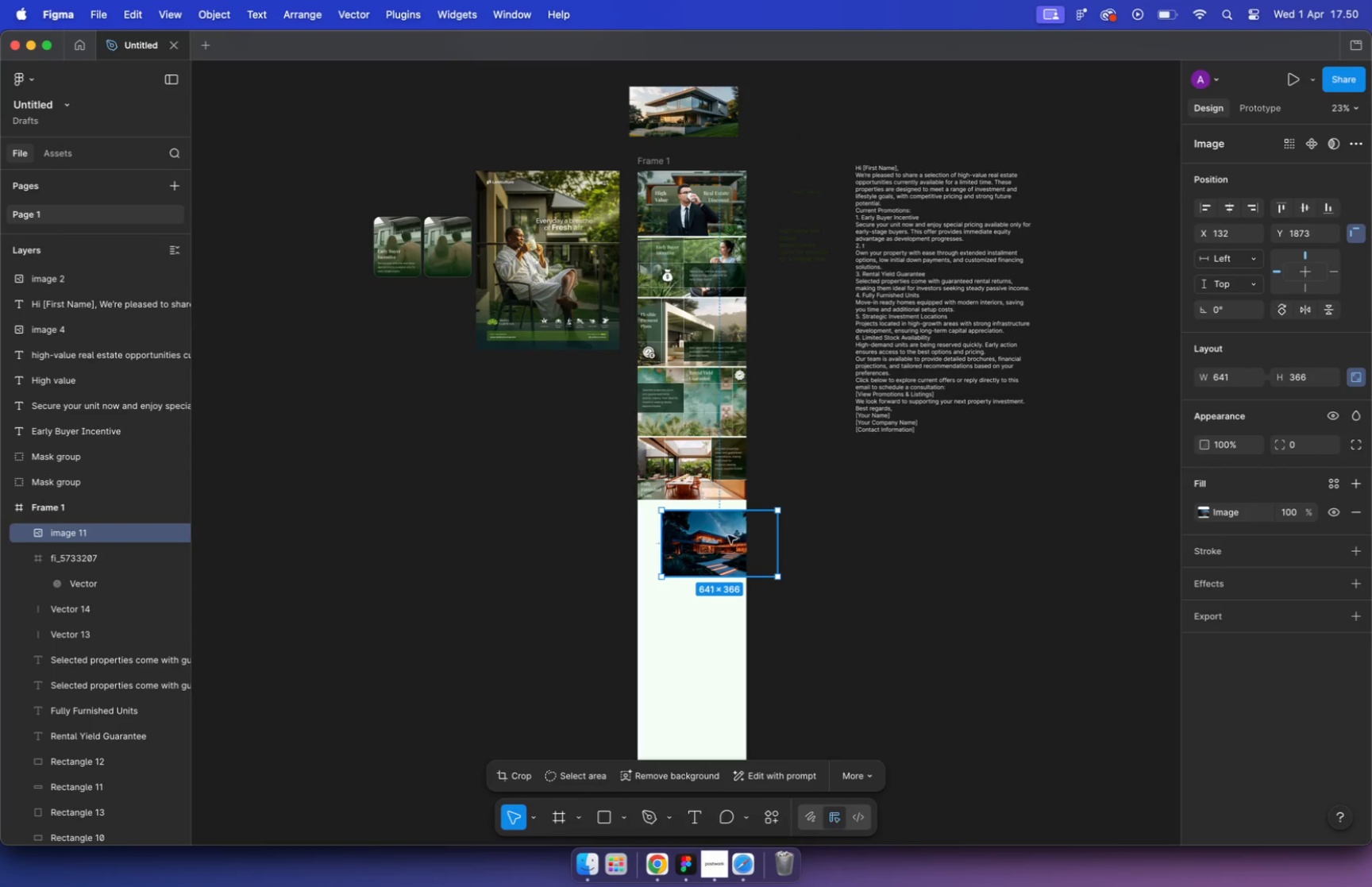 
left_click_drag(start_coordinate=[723, 556], to_coordinate=[643, 556])
 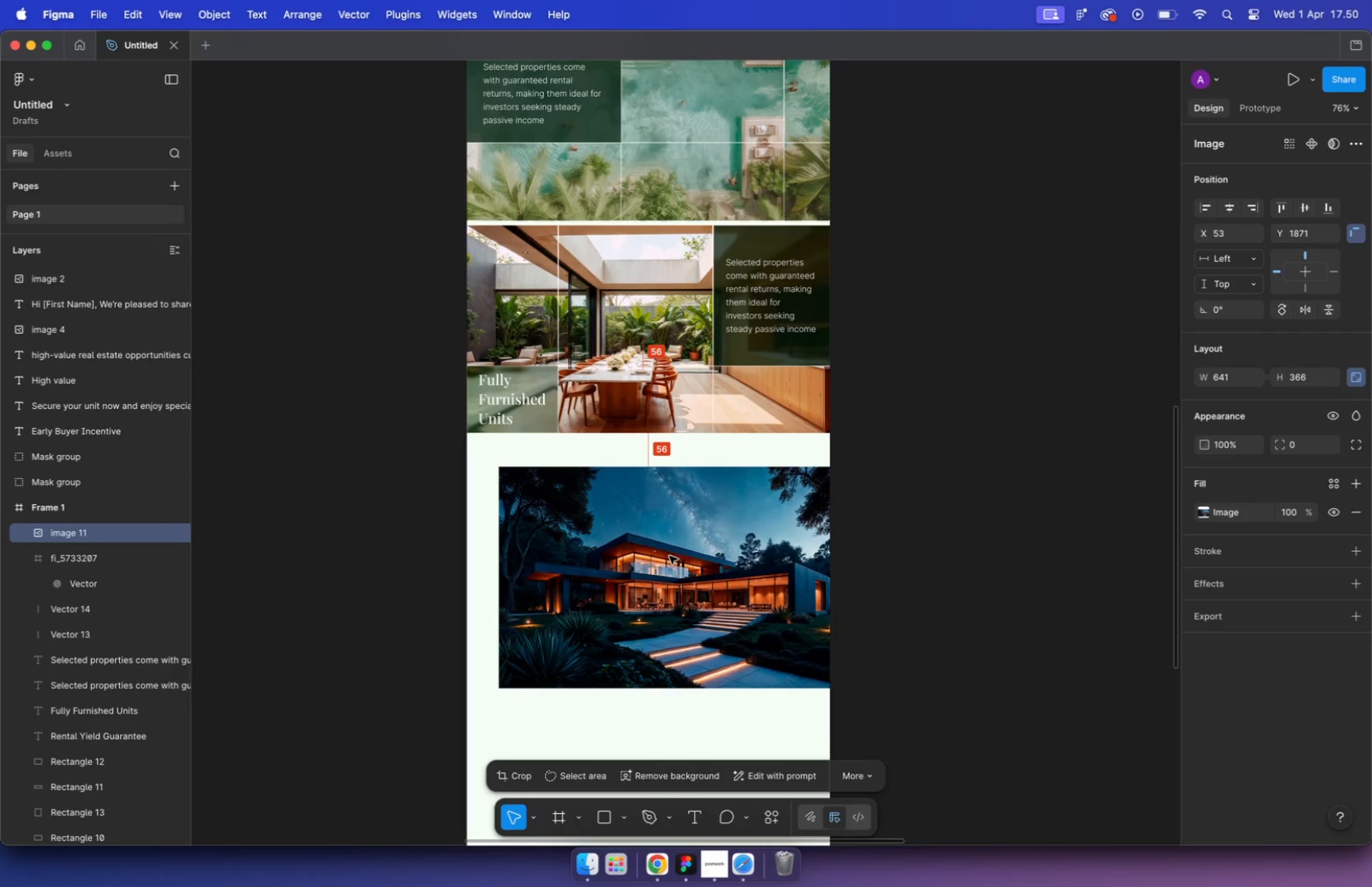 
left_click_drag(start_coordinate=[858, 688], to_coordinate=[831, 661])
 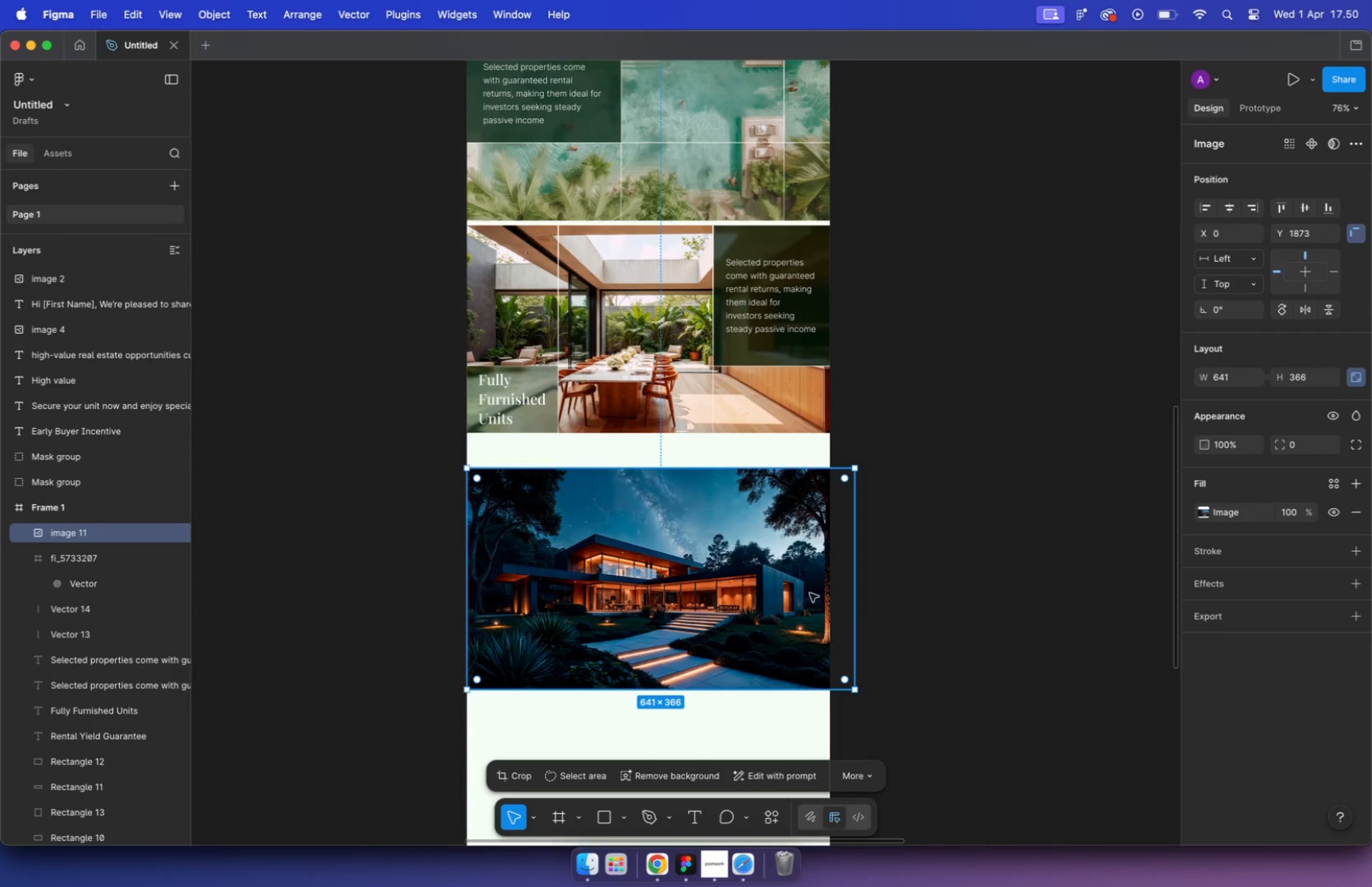 
hold_key(key=ShiftLeft, duration=1.14)
 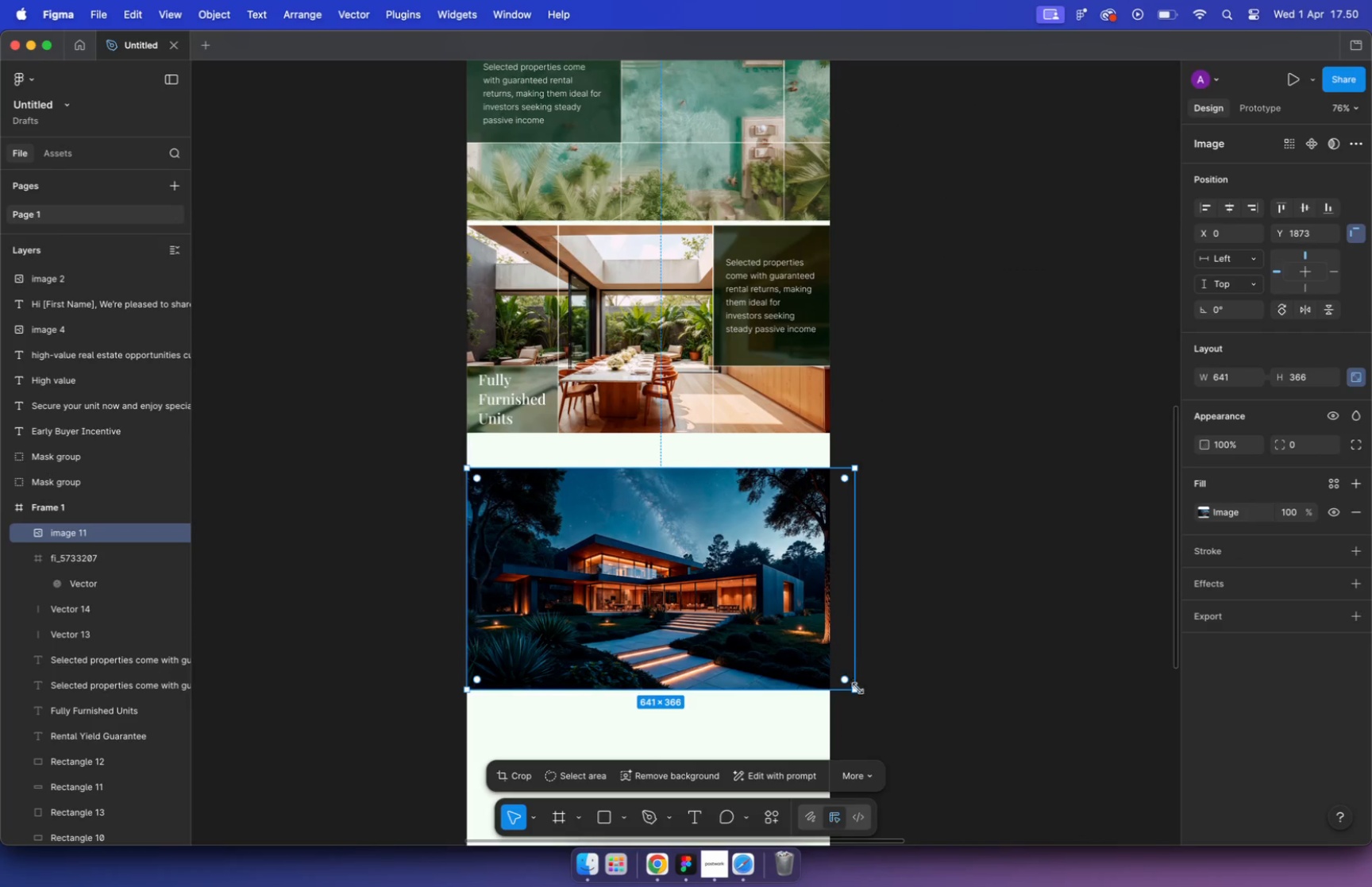 
left_click([942, 612])
 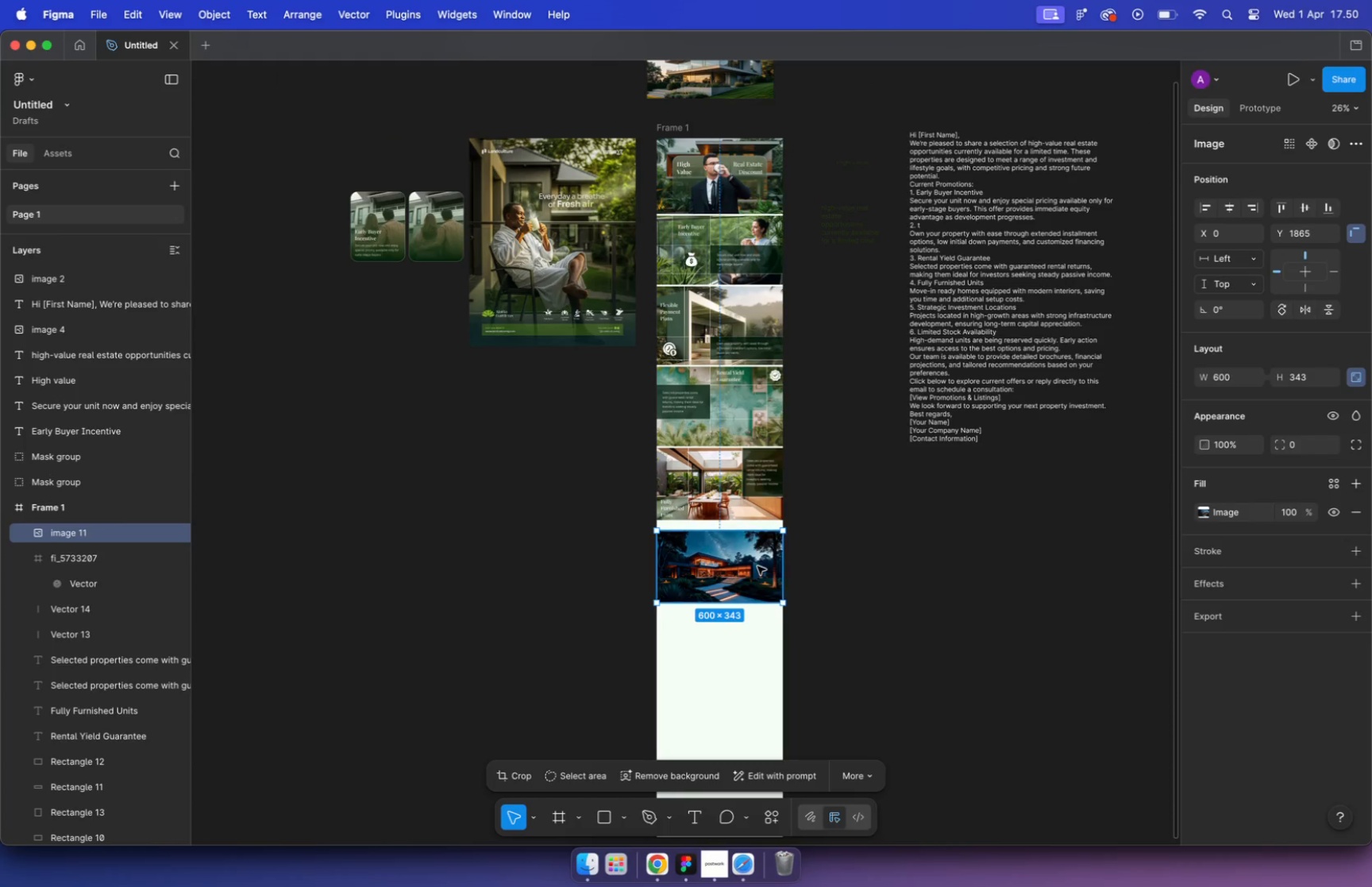 
left_click_drag(start_coordinate=[757, 573], to_coordinate=[757, 568])
 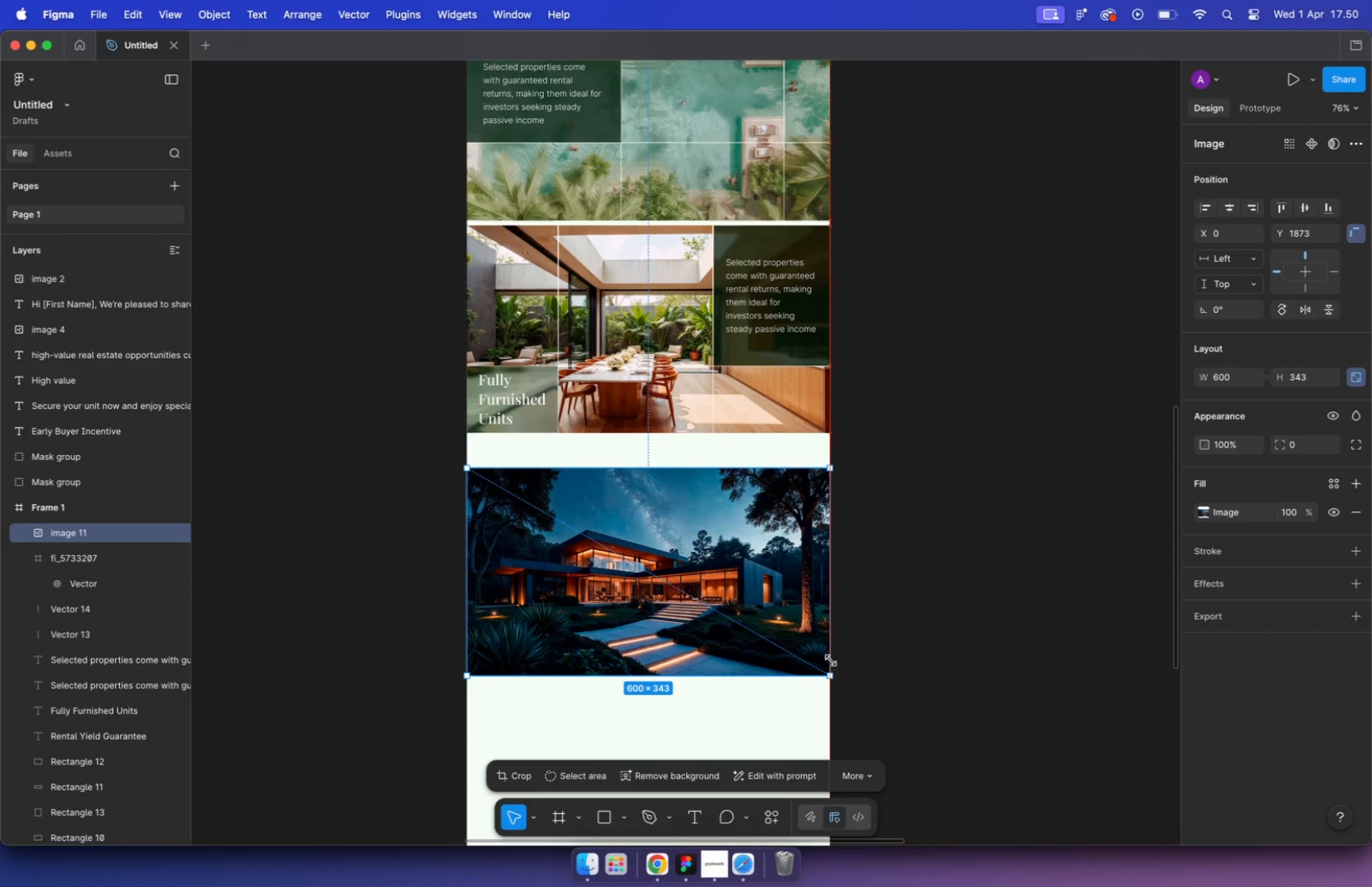 
hold_key(key=ShiftLeft, duration=0.36)
 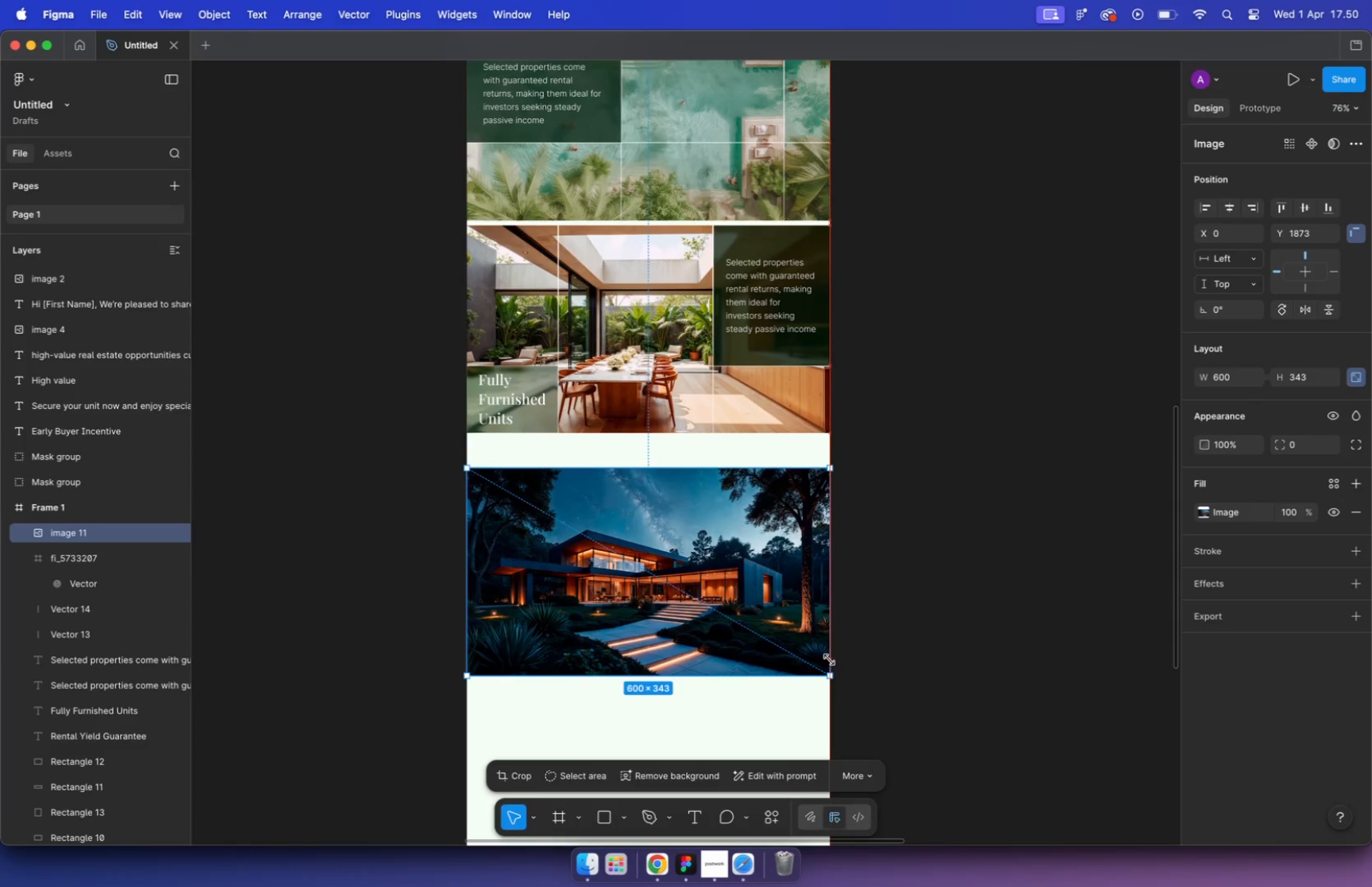 
hold_key(key=CommandLeft, duration=1.35)
scroll: coordinate [757, 566], scroll_direction: down, amount: 10.0
 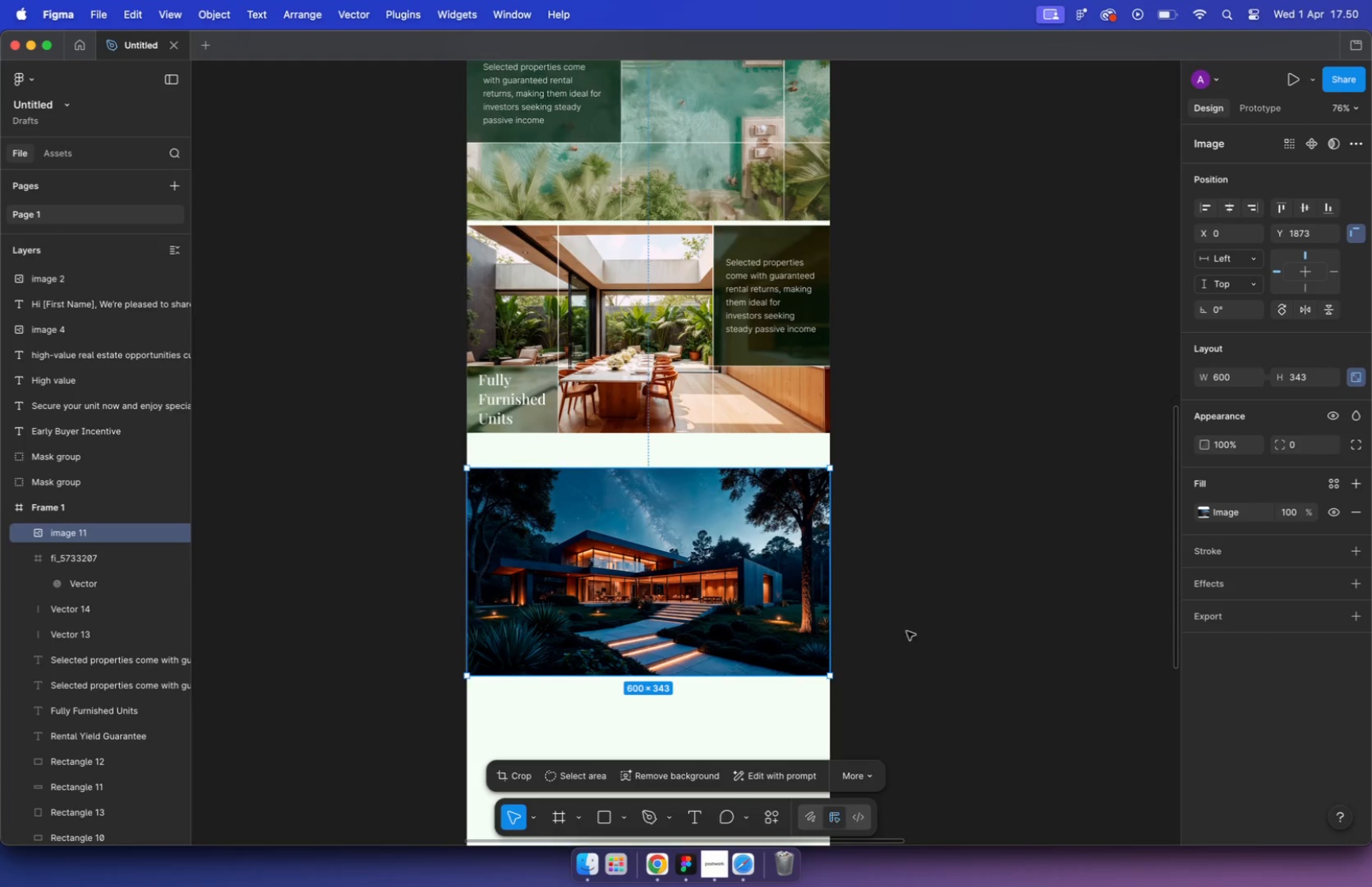 
key(Backspace)
 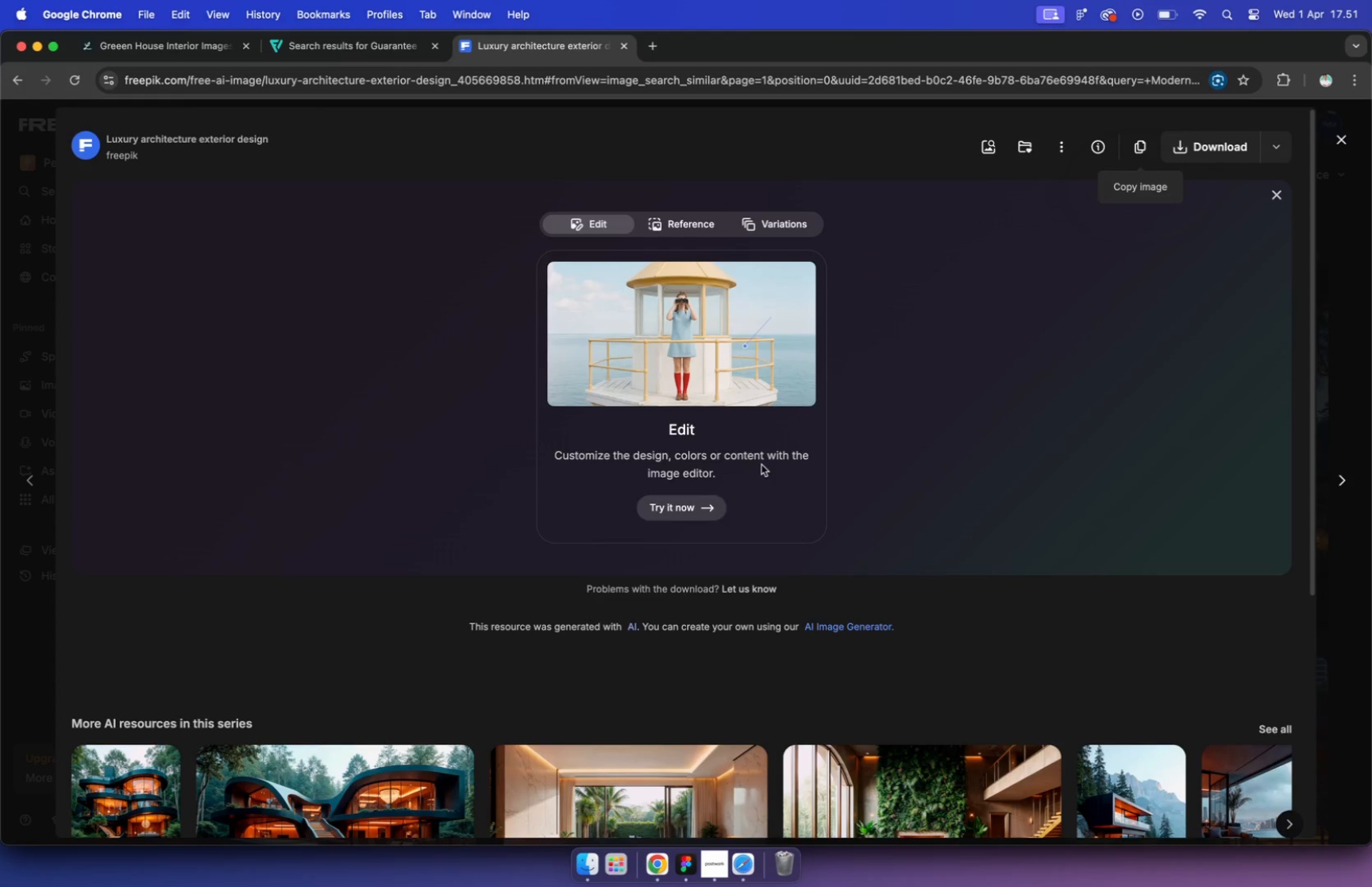 
left_click([1274, 192])
 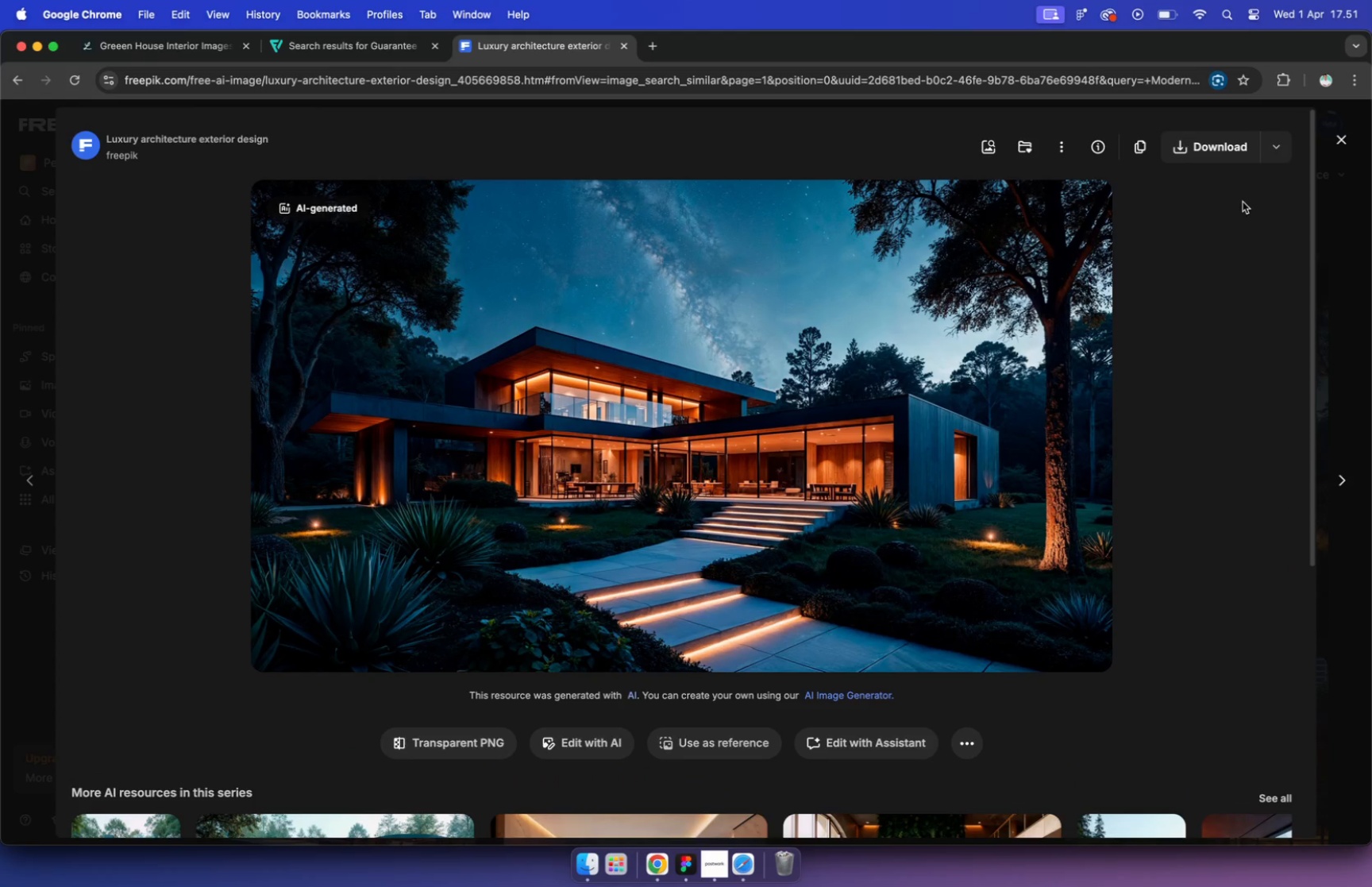 
left_click([1347, 142])
 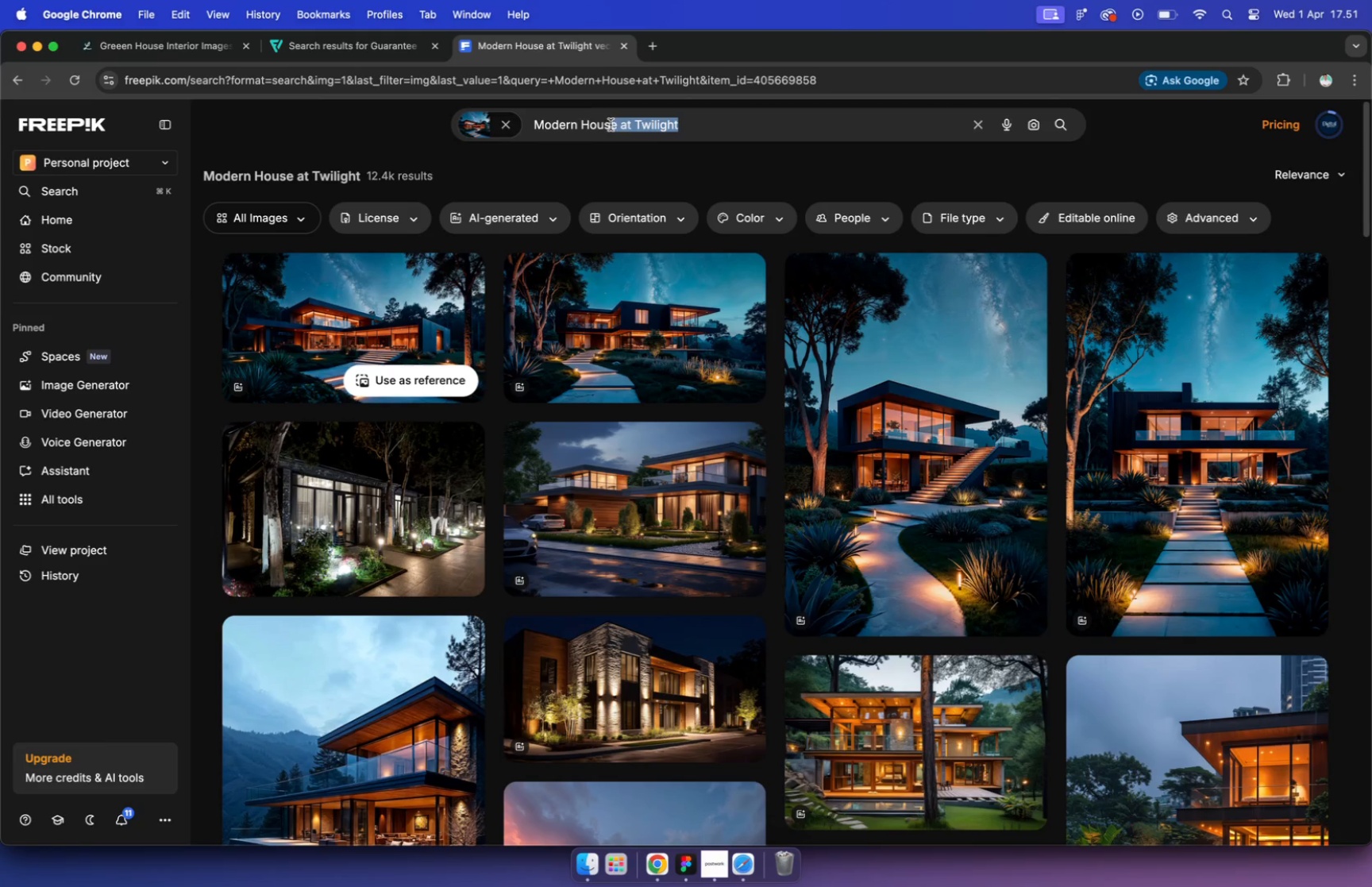 
left_click_drag(start_coordinate=[698, 125], to_coordinate=[619, 124])
 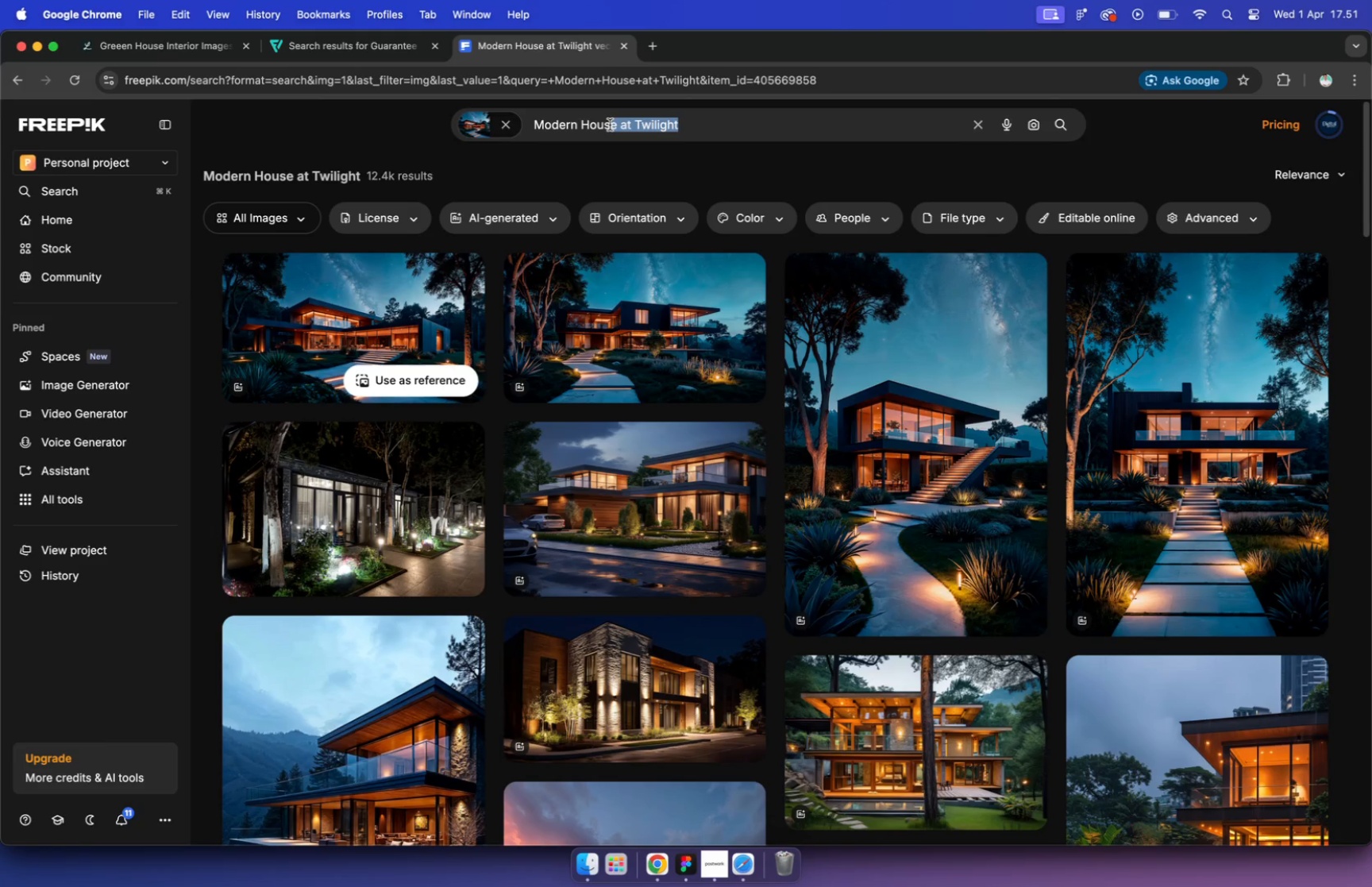 
left_click([584, 122])
 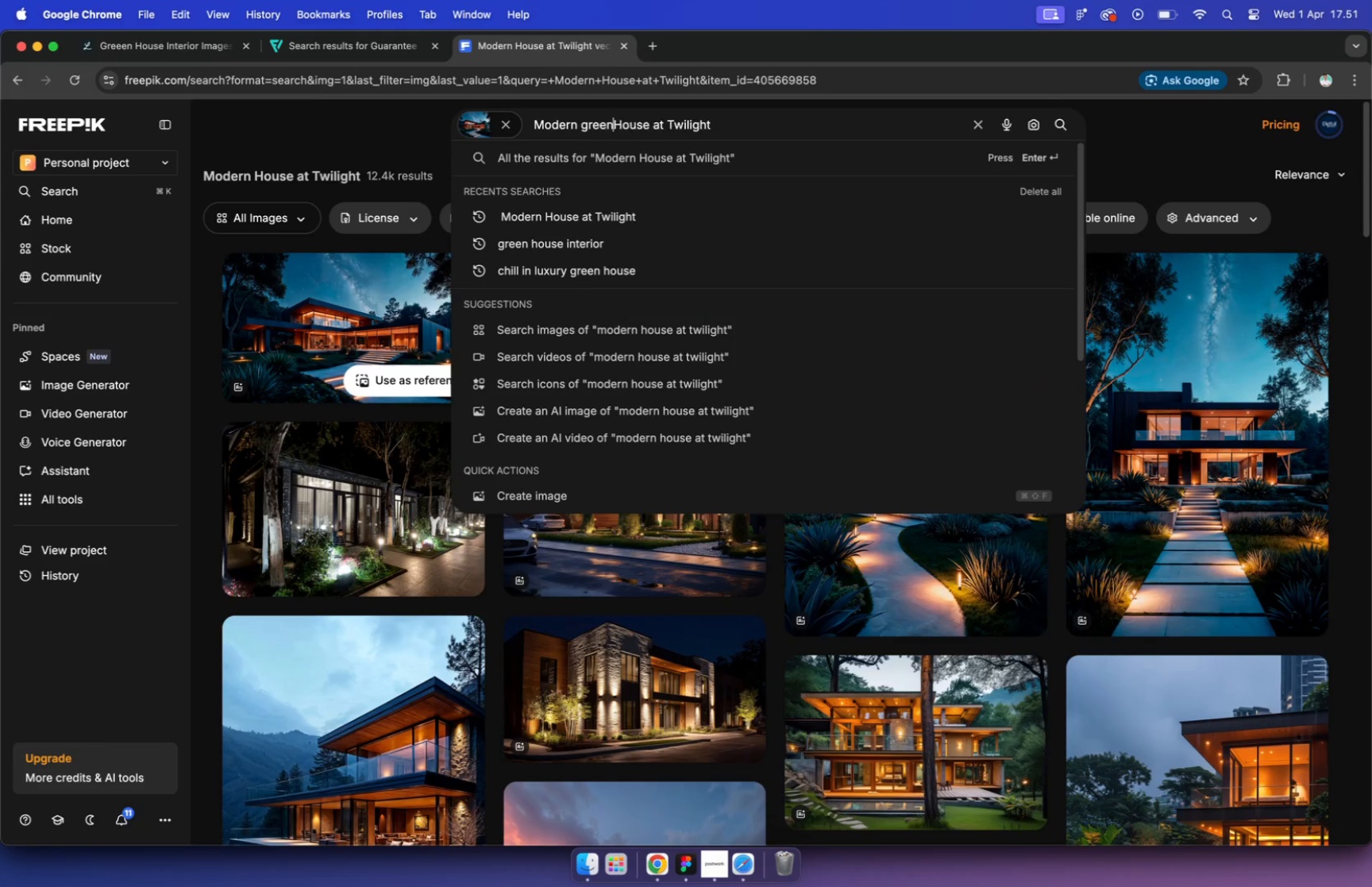 
type(green )
 